 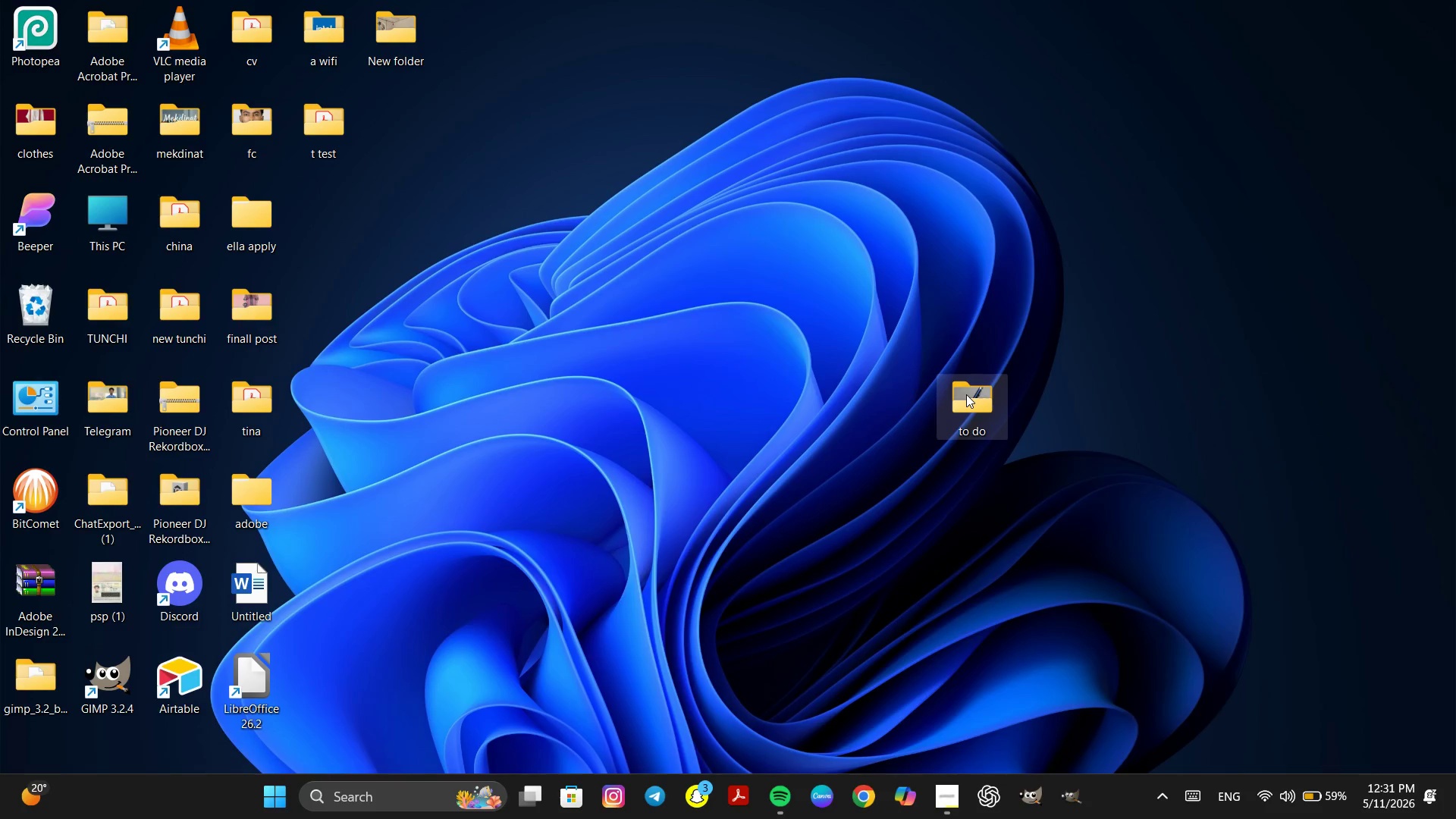 
right_click([1044, 307])
 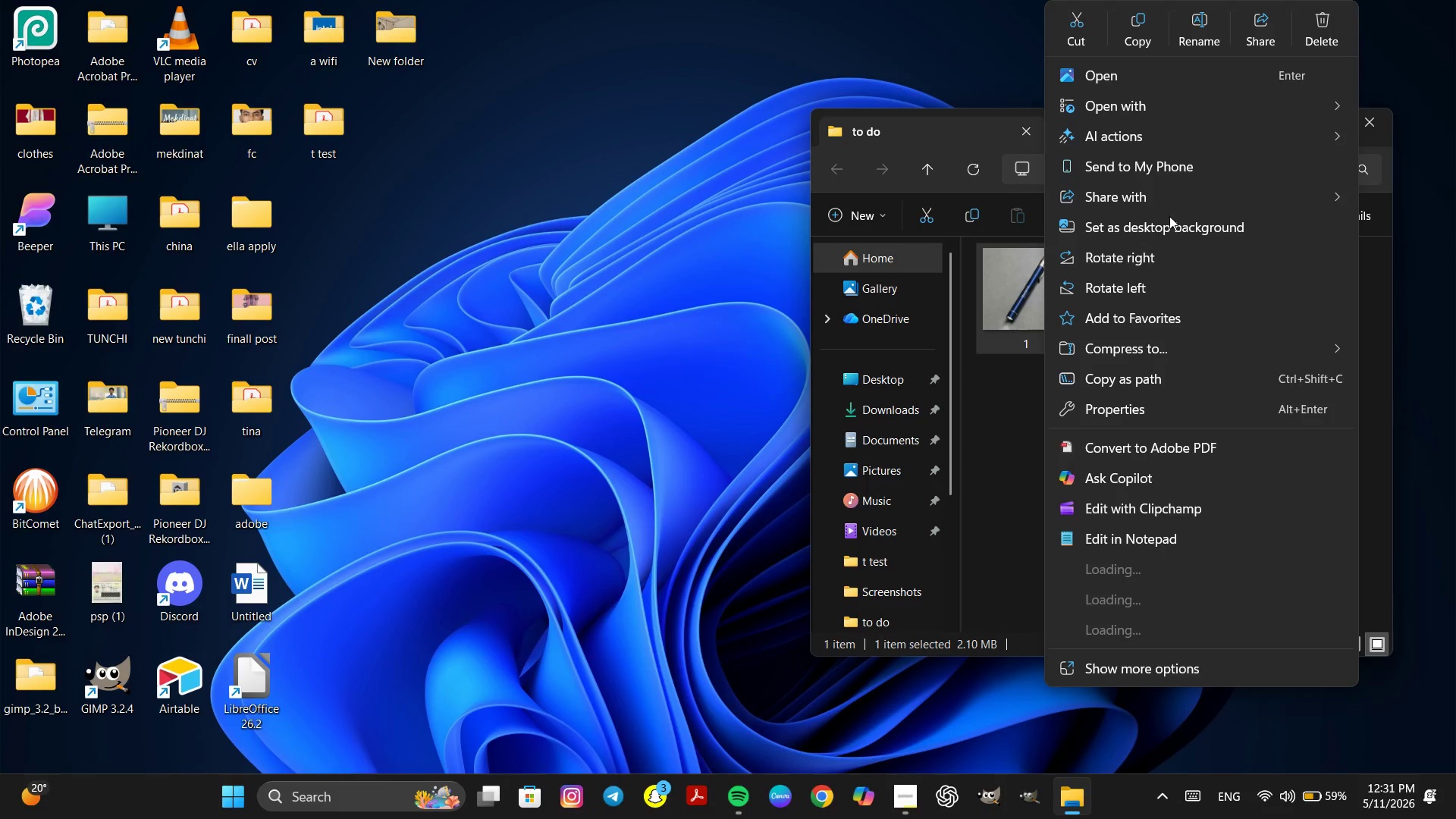 
left_click([1197, 108])
 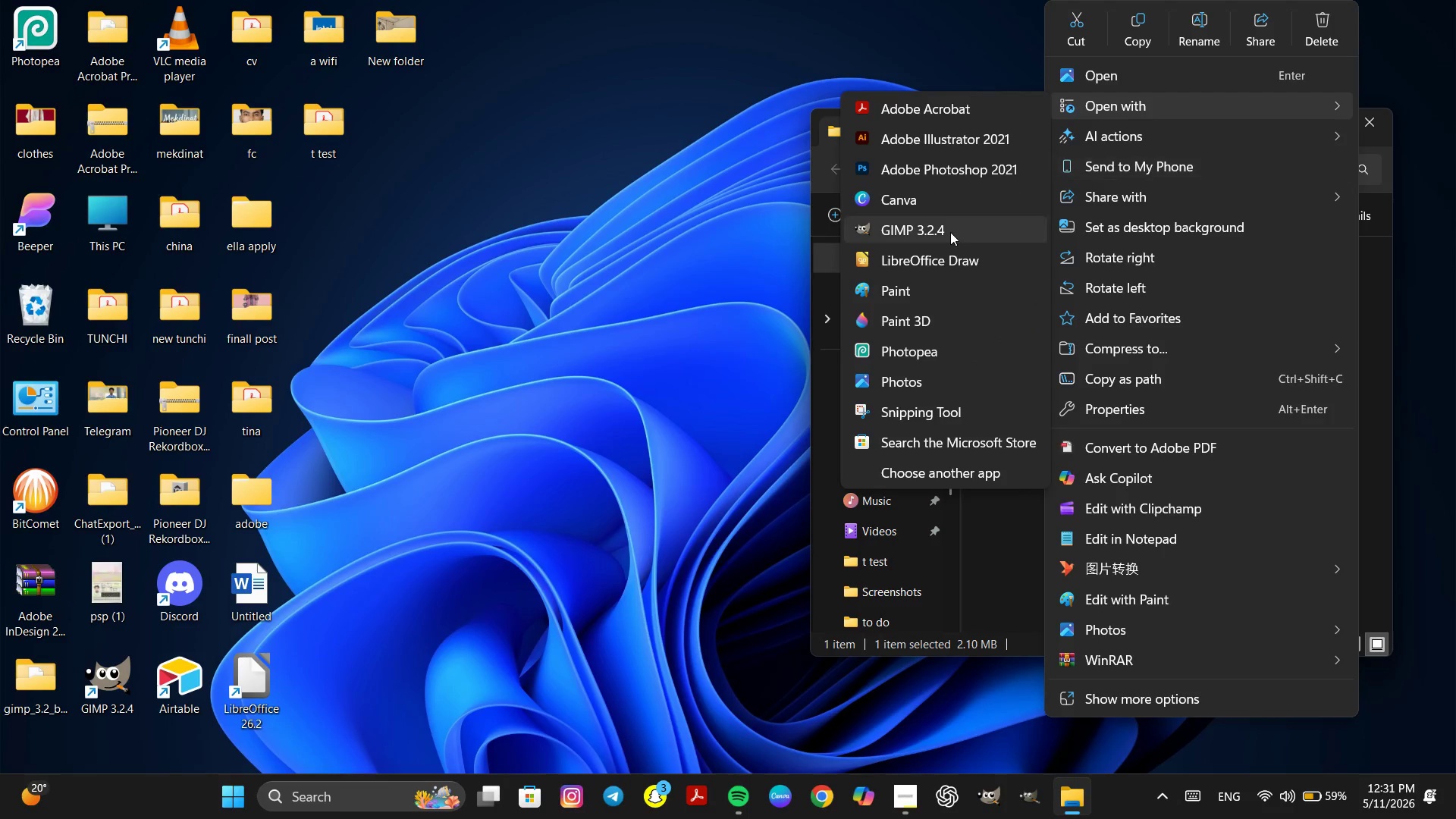 
left_click([950, 232])
 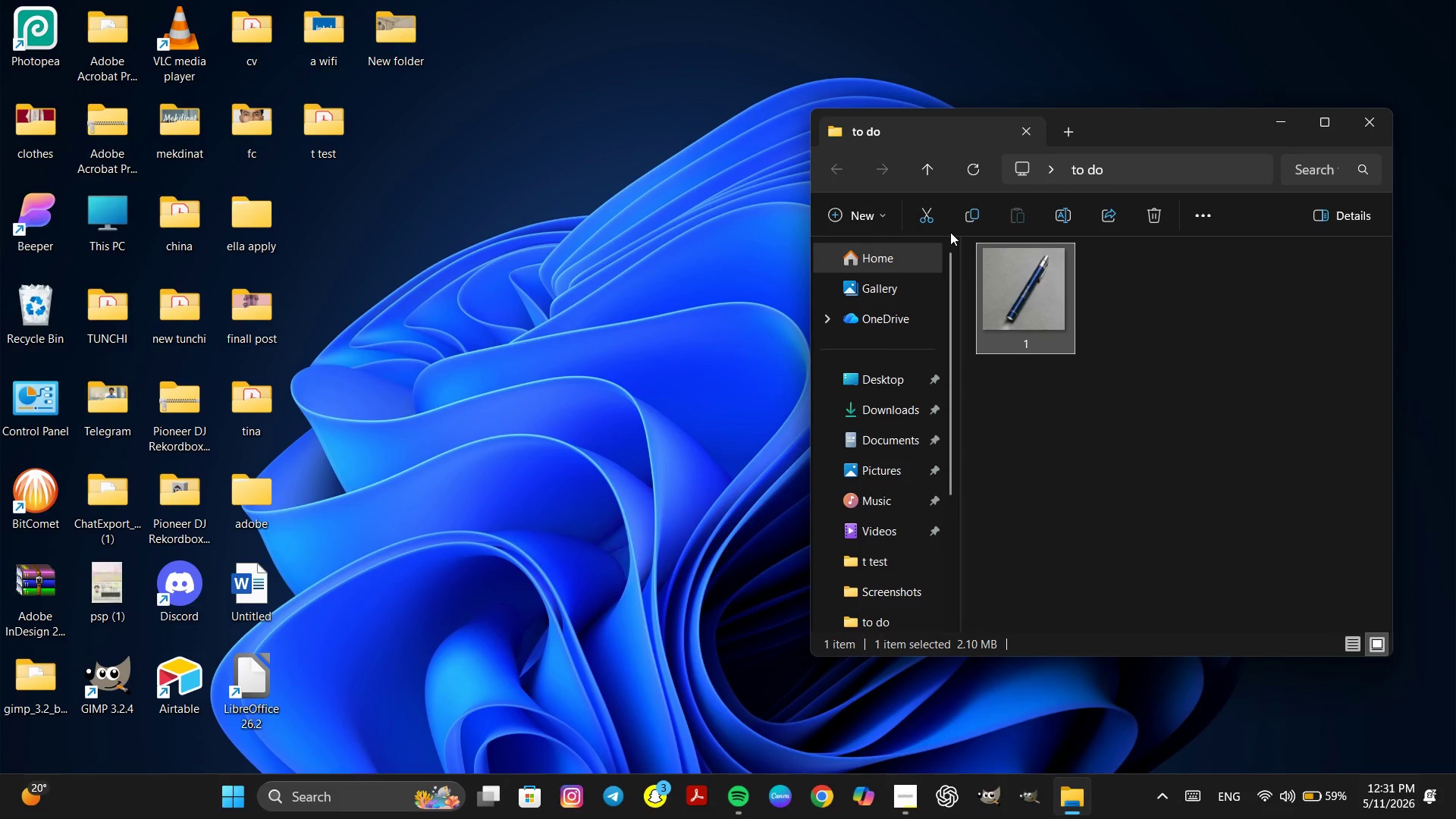 
wait(6.9)
 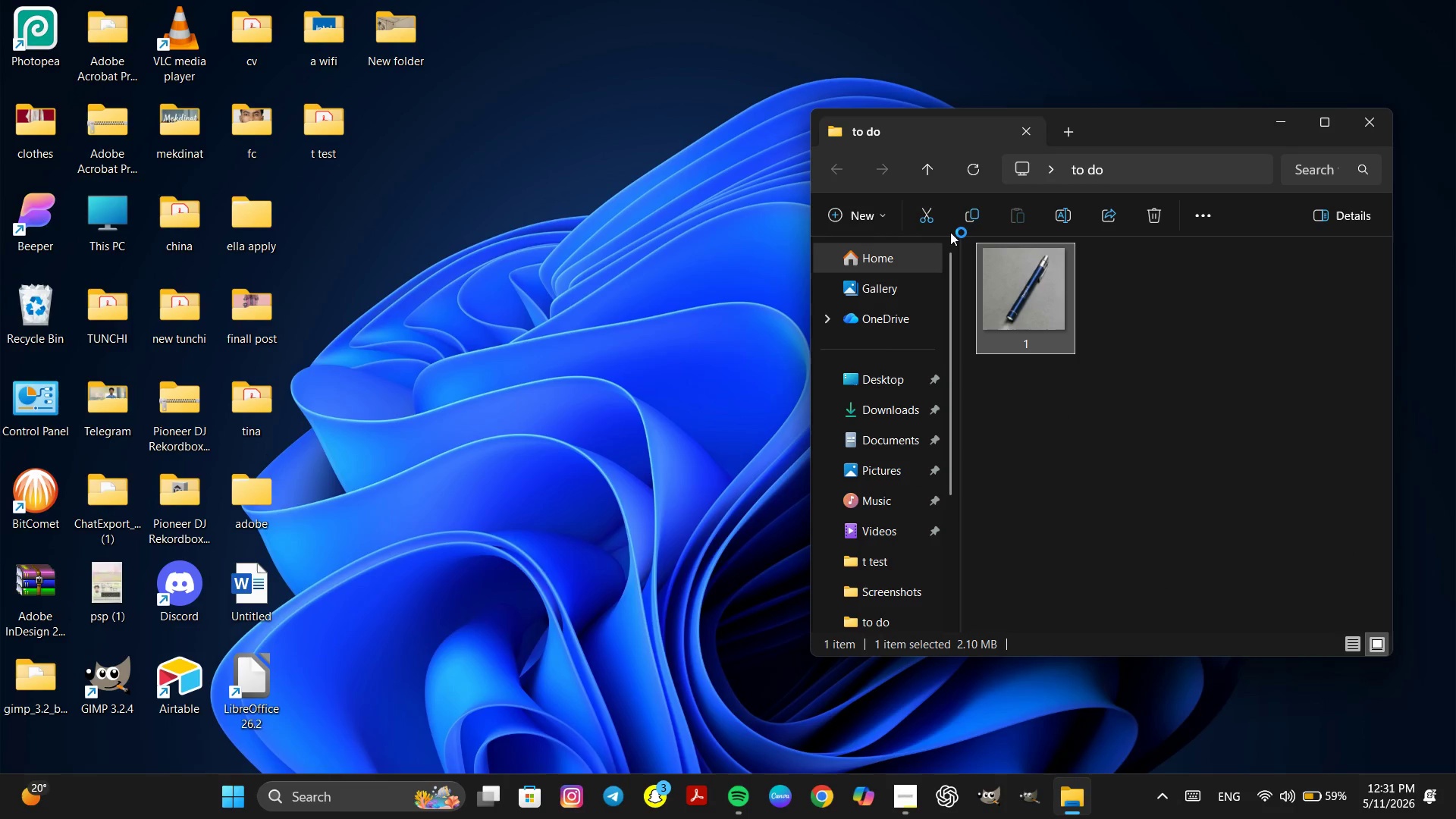 
mouse_move([1059, 317])
 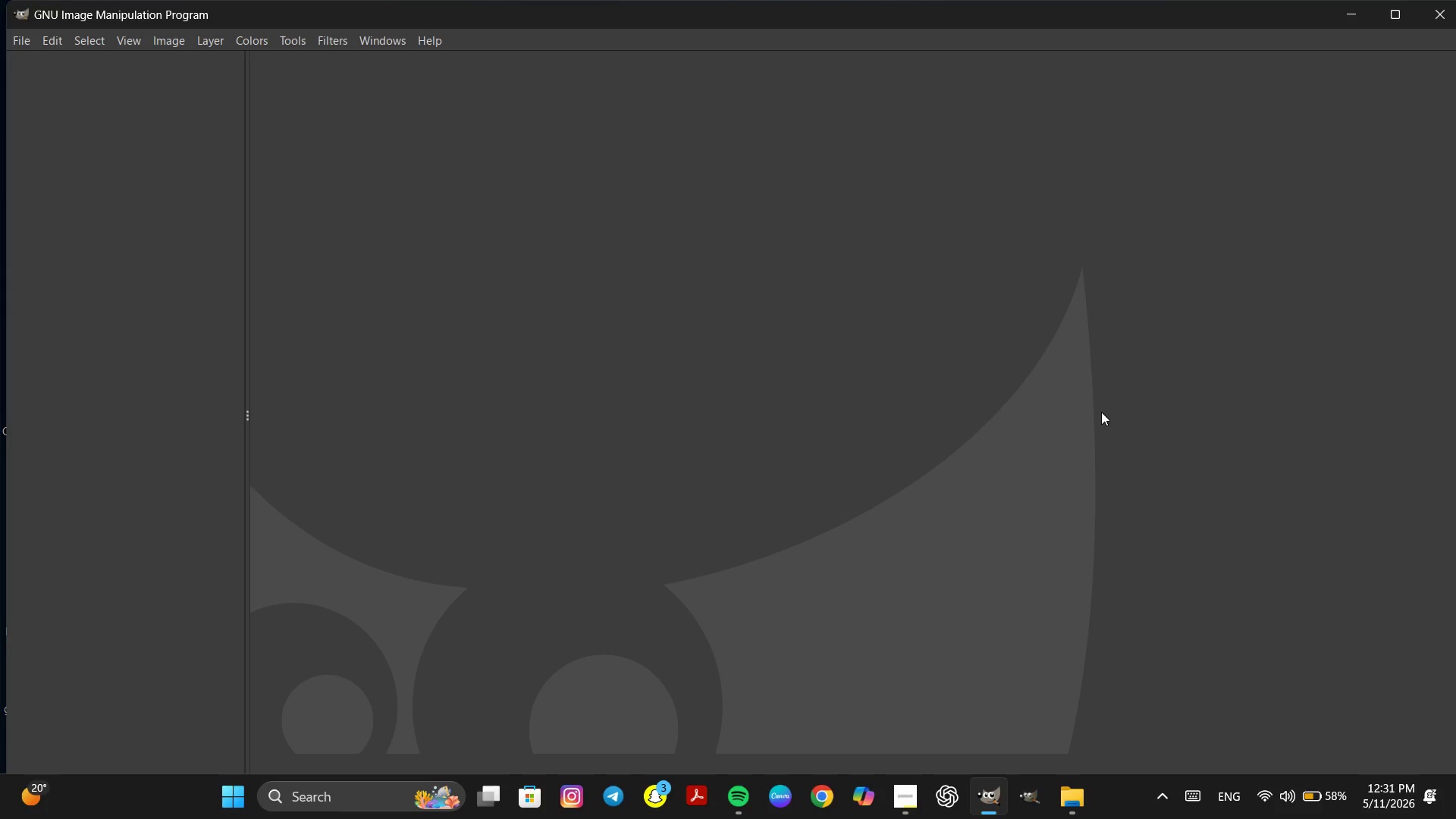 
wait(21.65)
 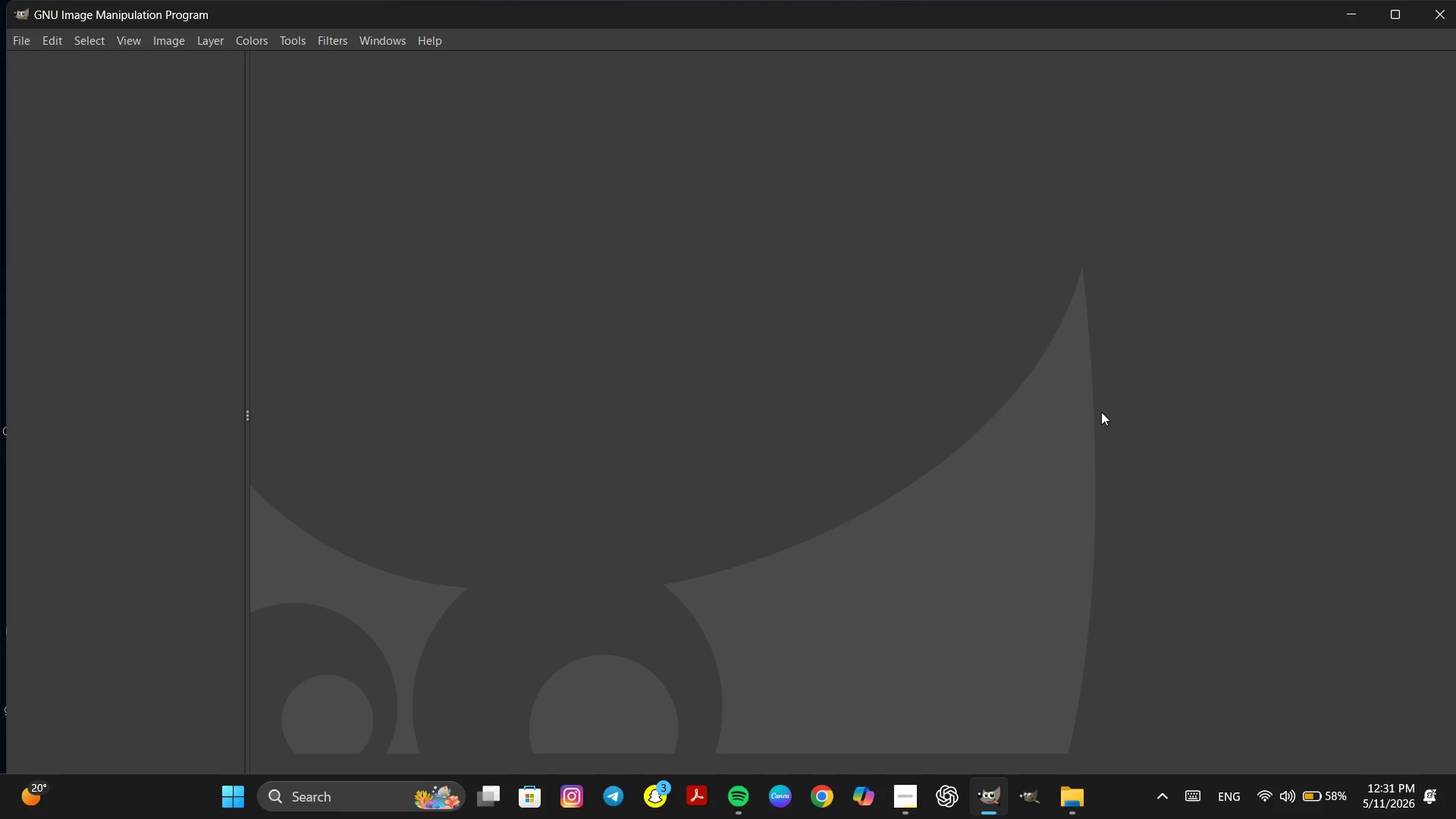 
right_click([1388, 602])
 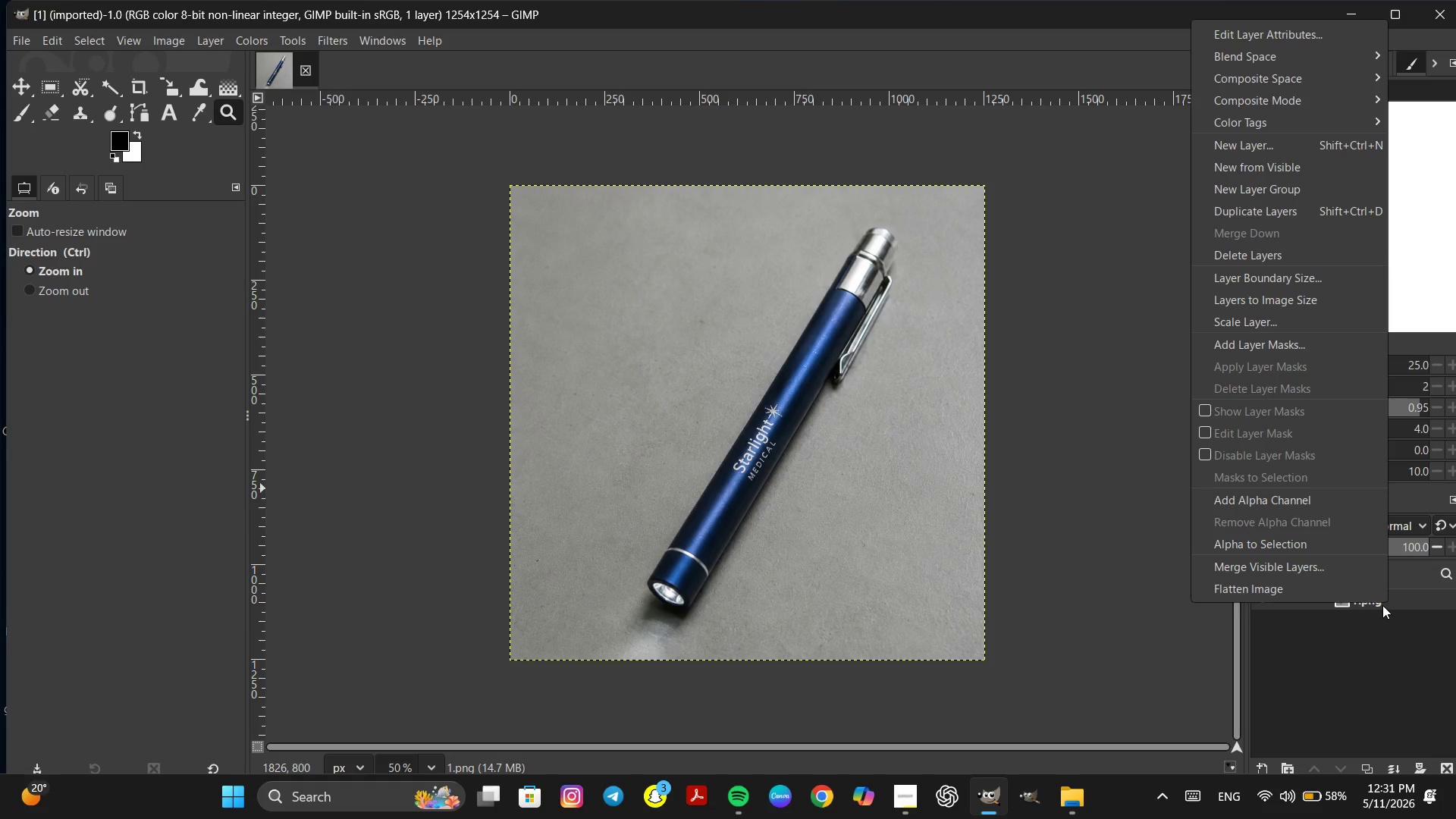 
wait(7.78)
 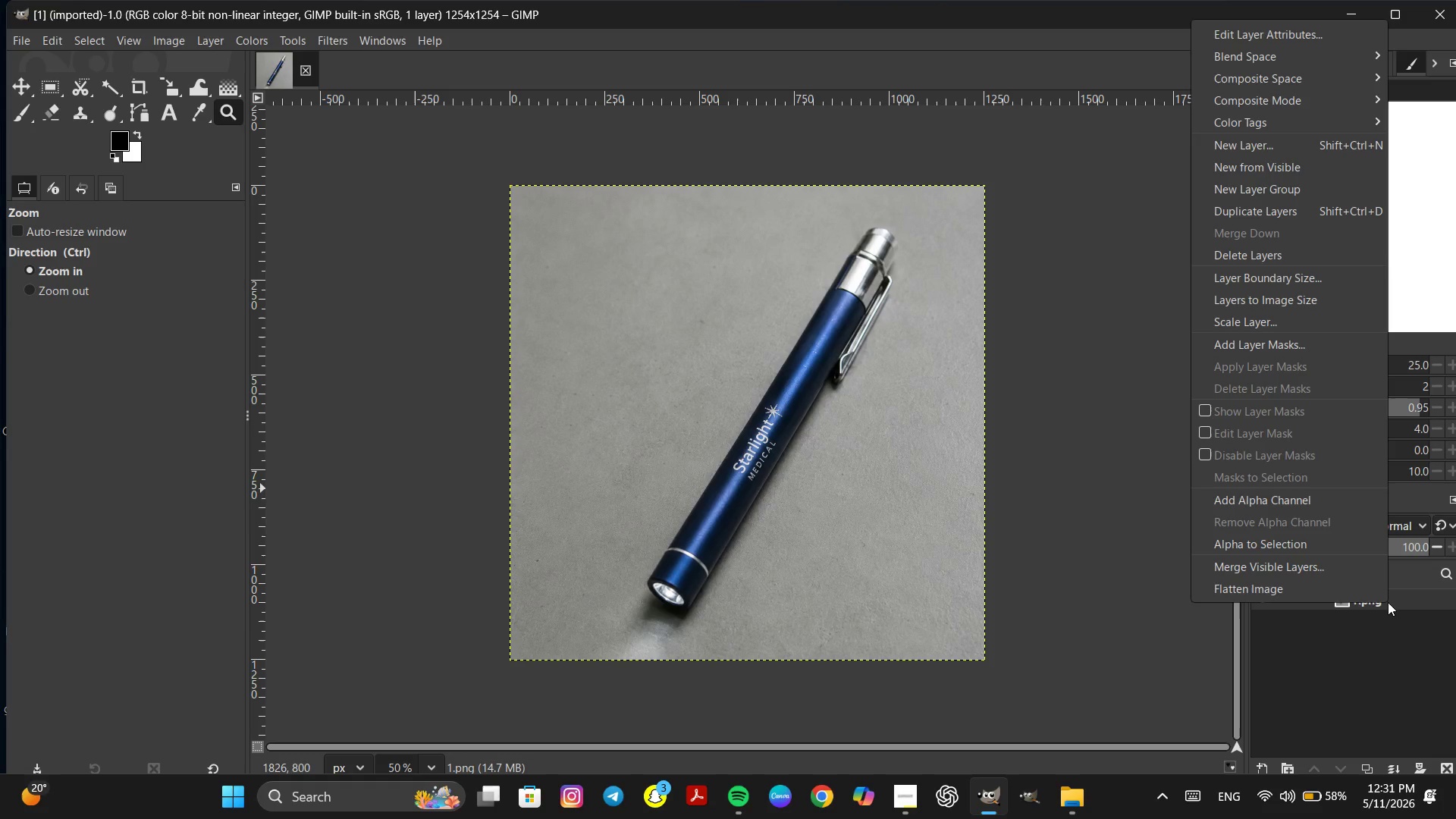 
left_click([1297, 206])
 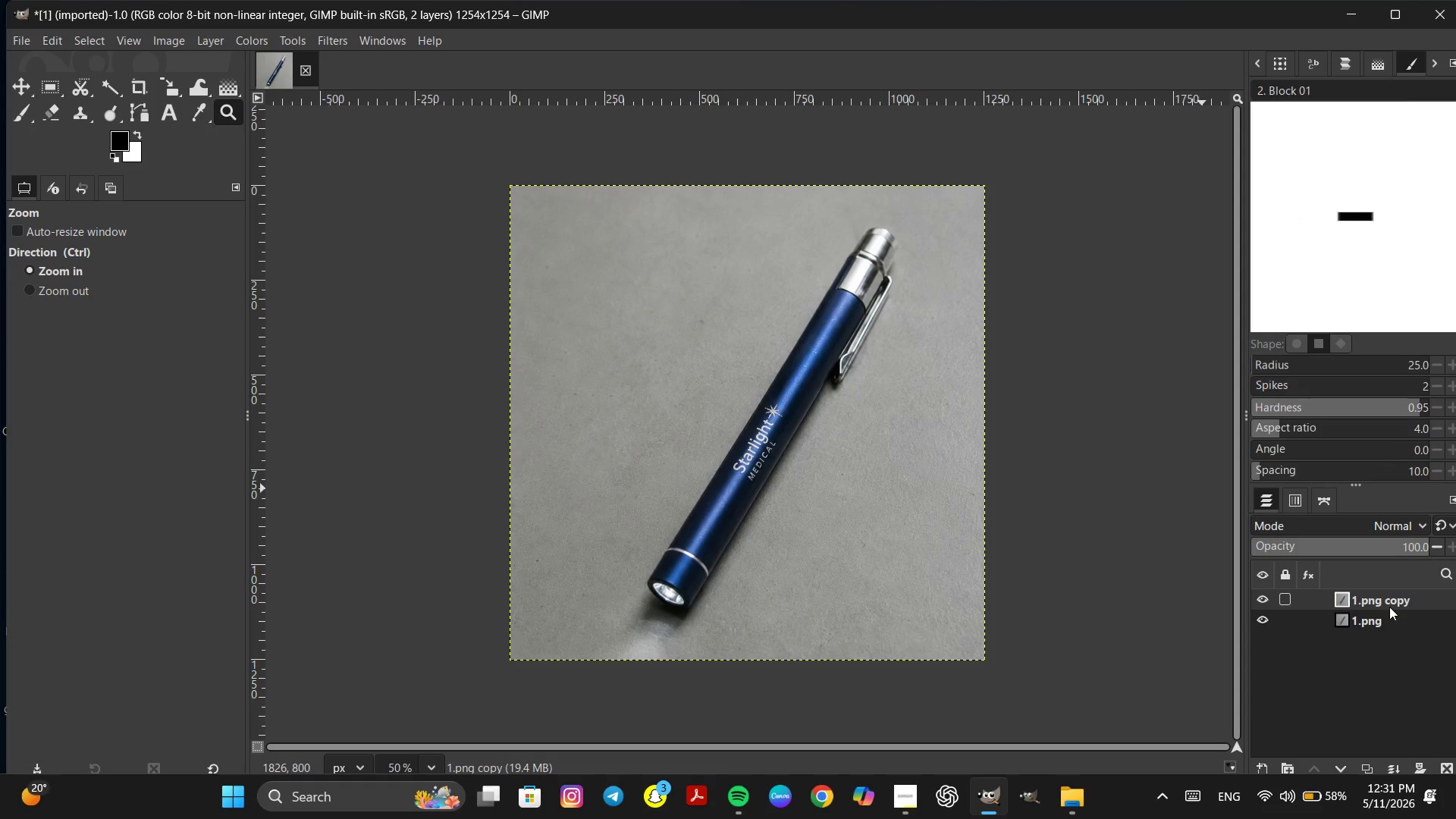 
double_click([1379, 628])
 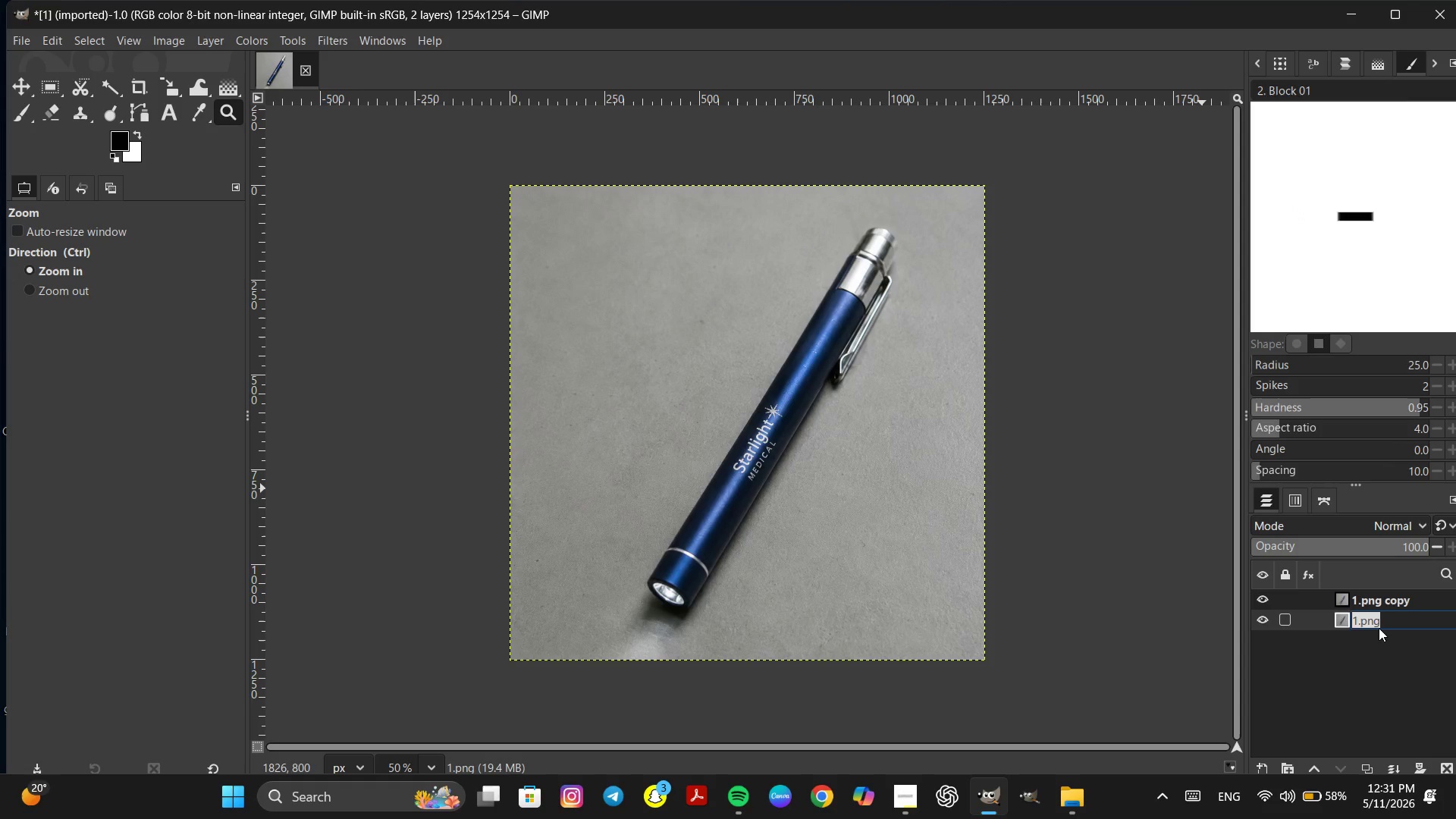 
type(original)
 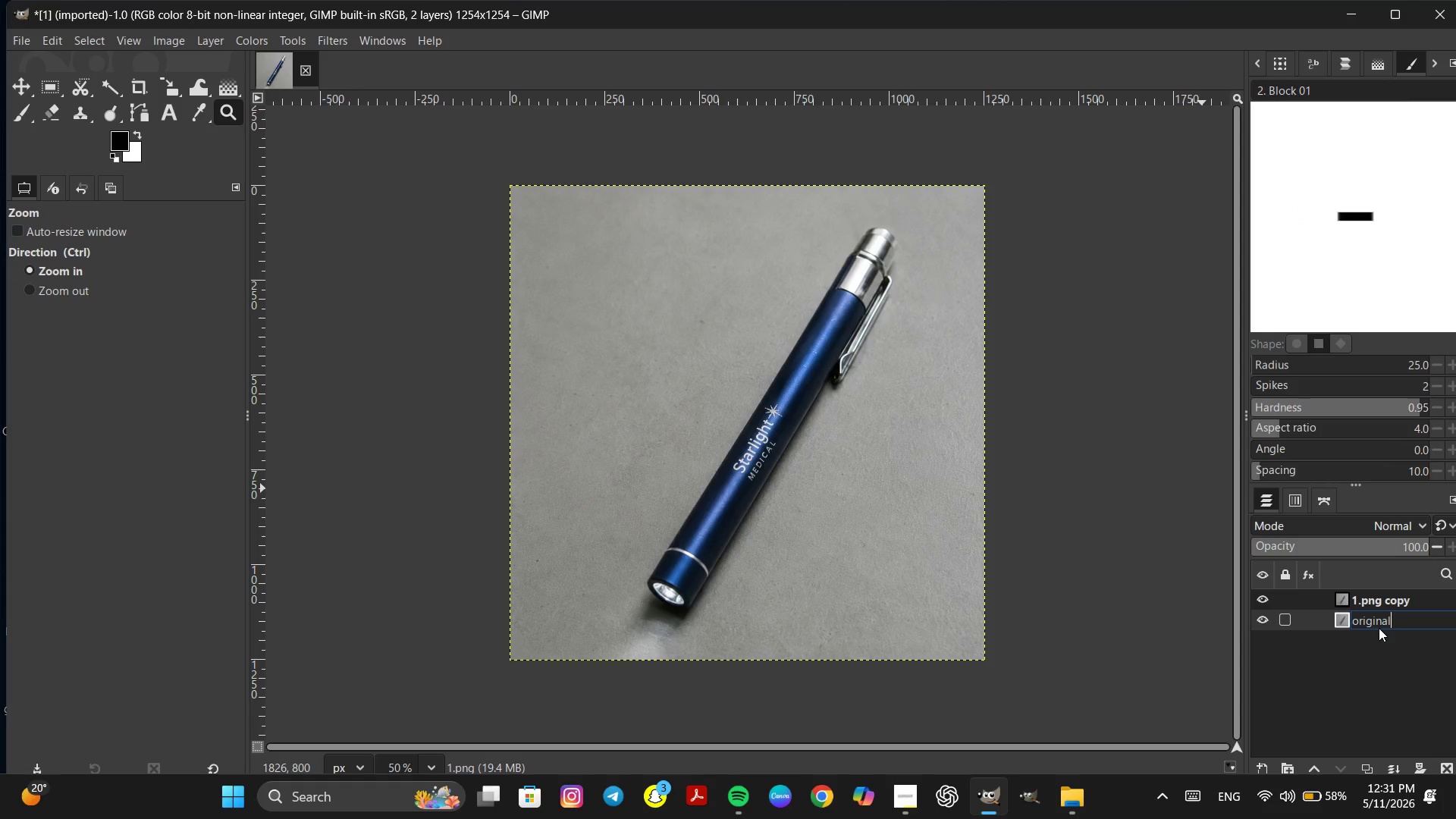 
key(Enter)
 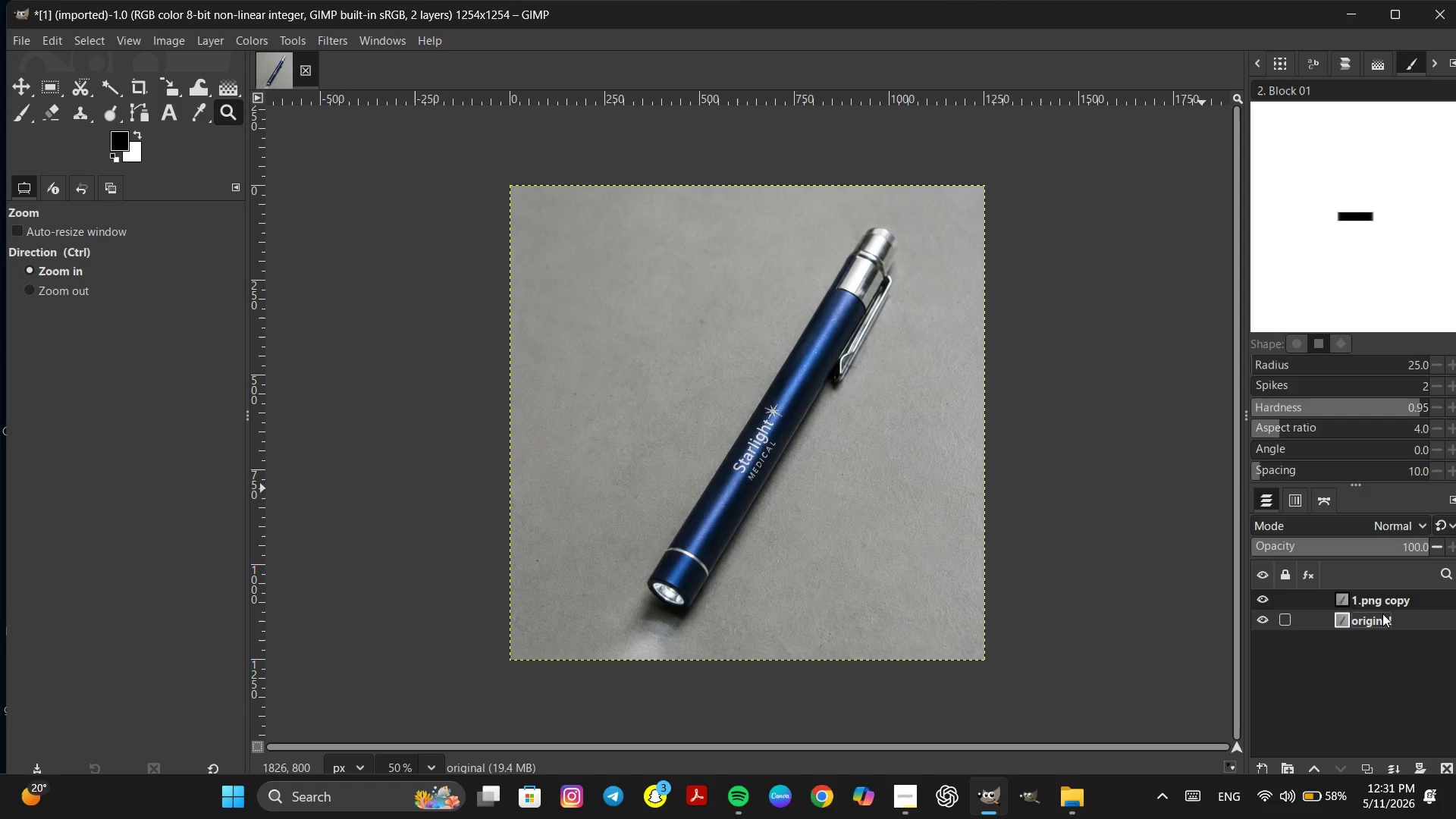 
left_click([1382, 602])
 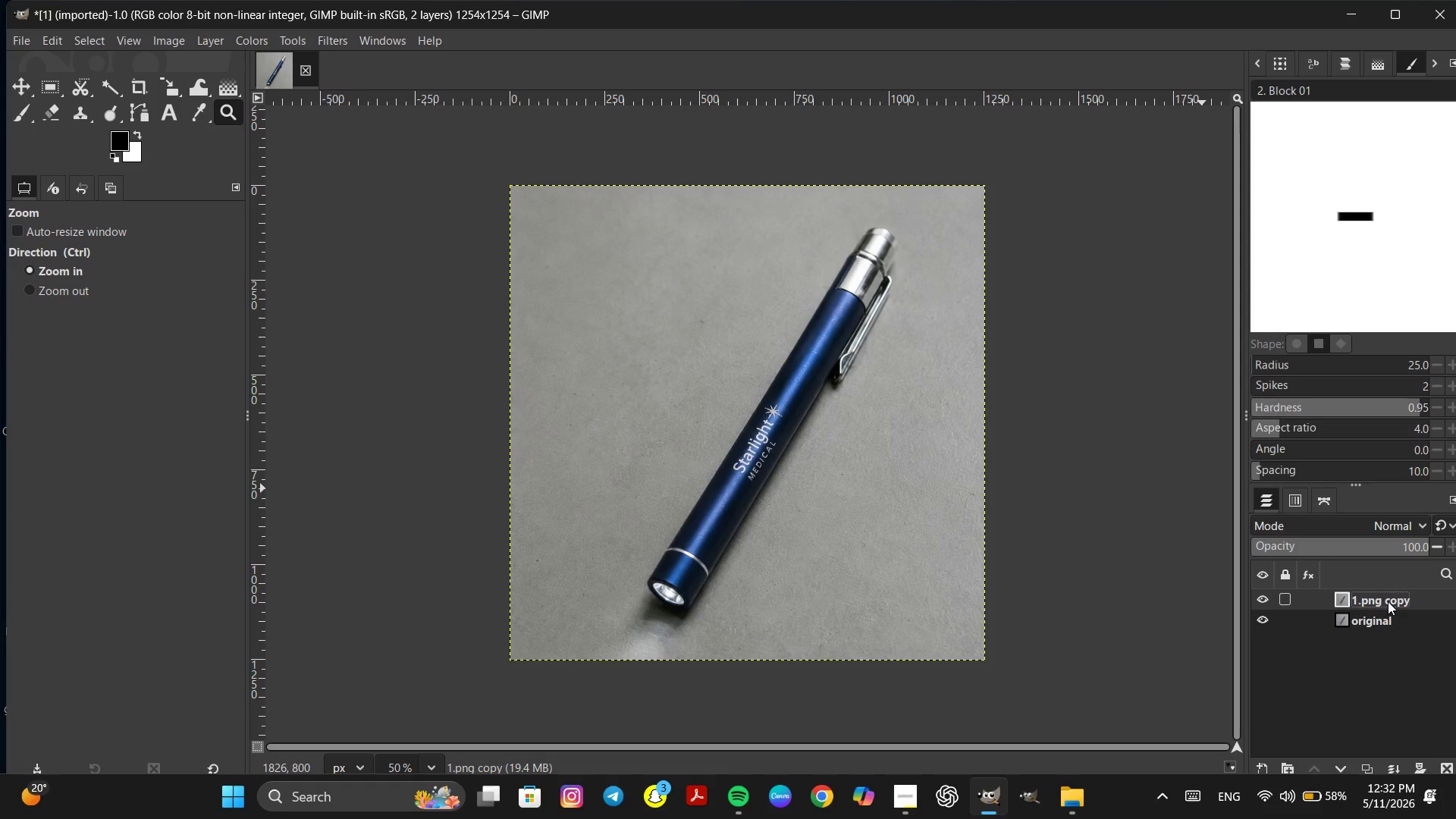 
double_click([1388, 601])
 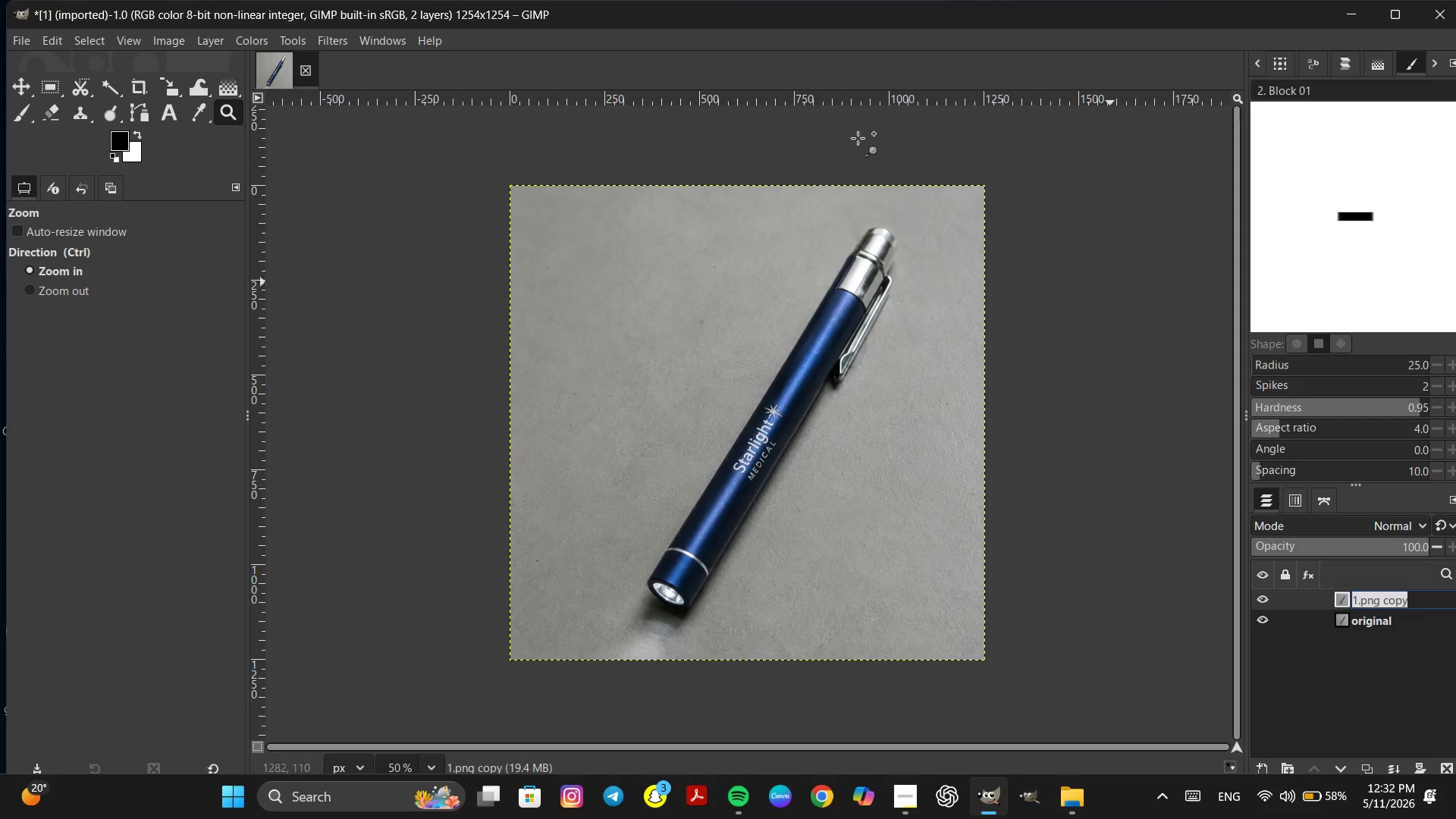 
wait(5.55)
 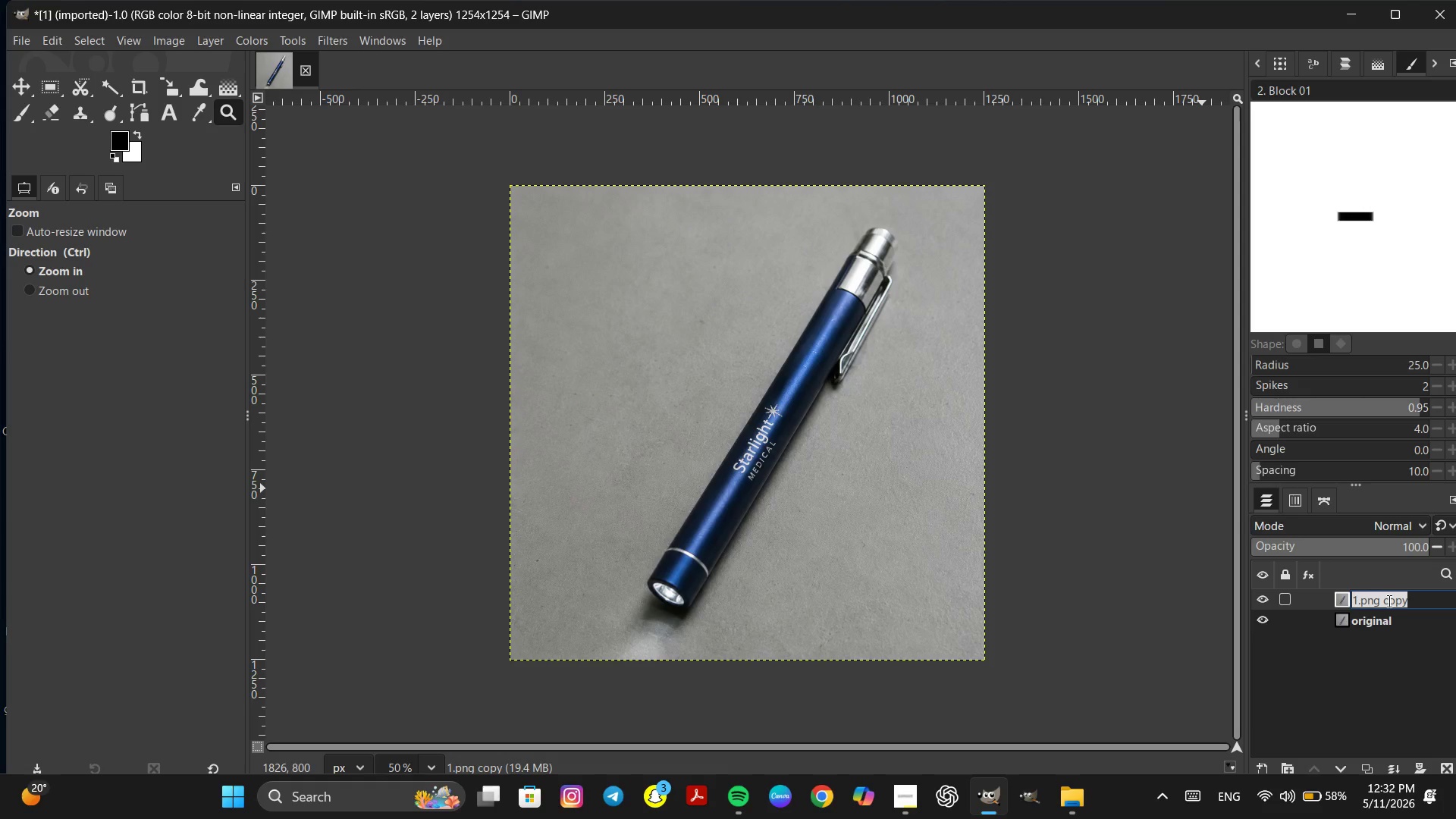 
type(scale)
 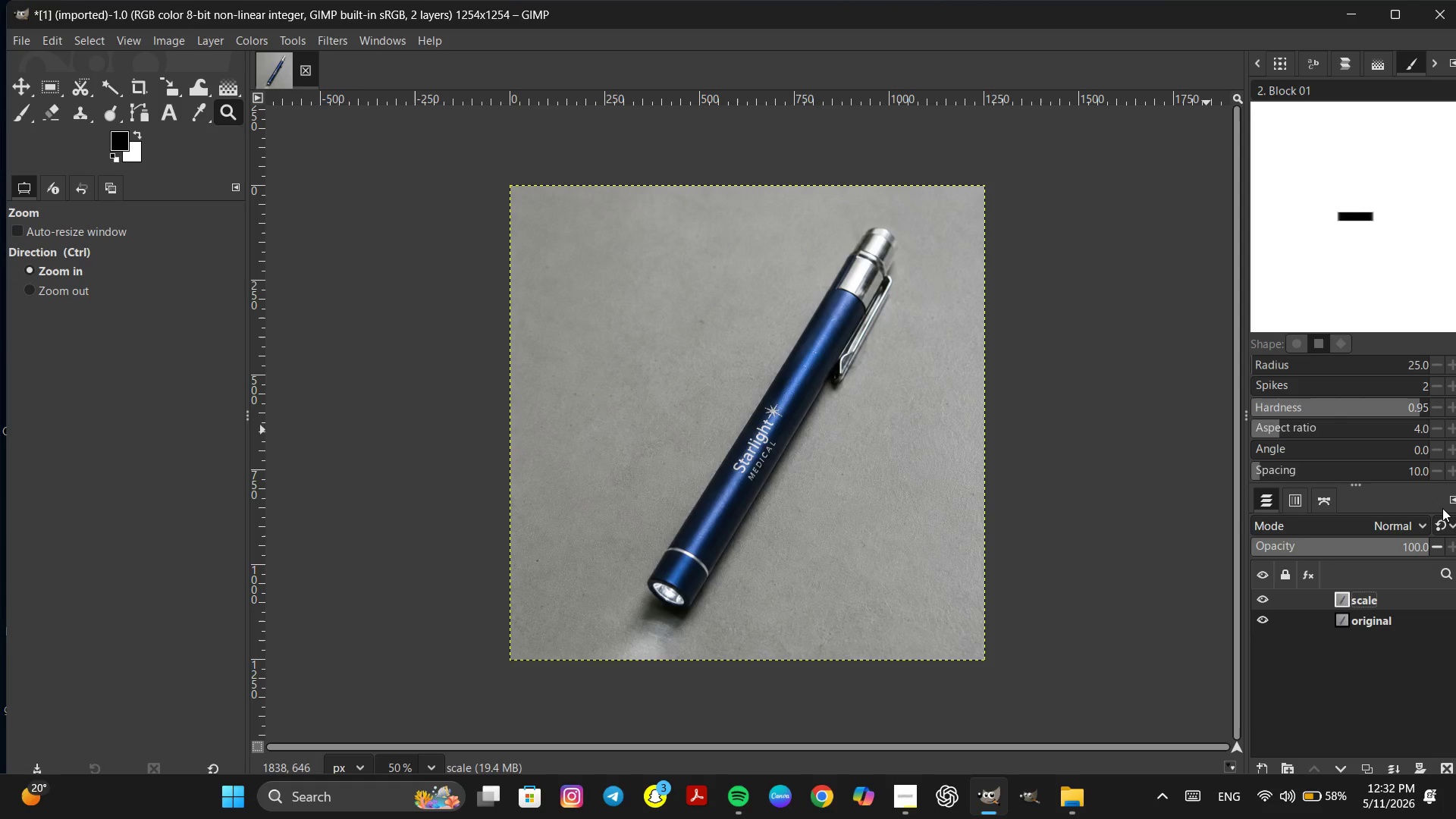 
key(Enter)
 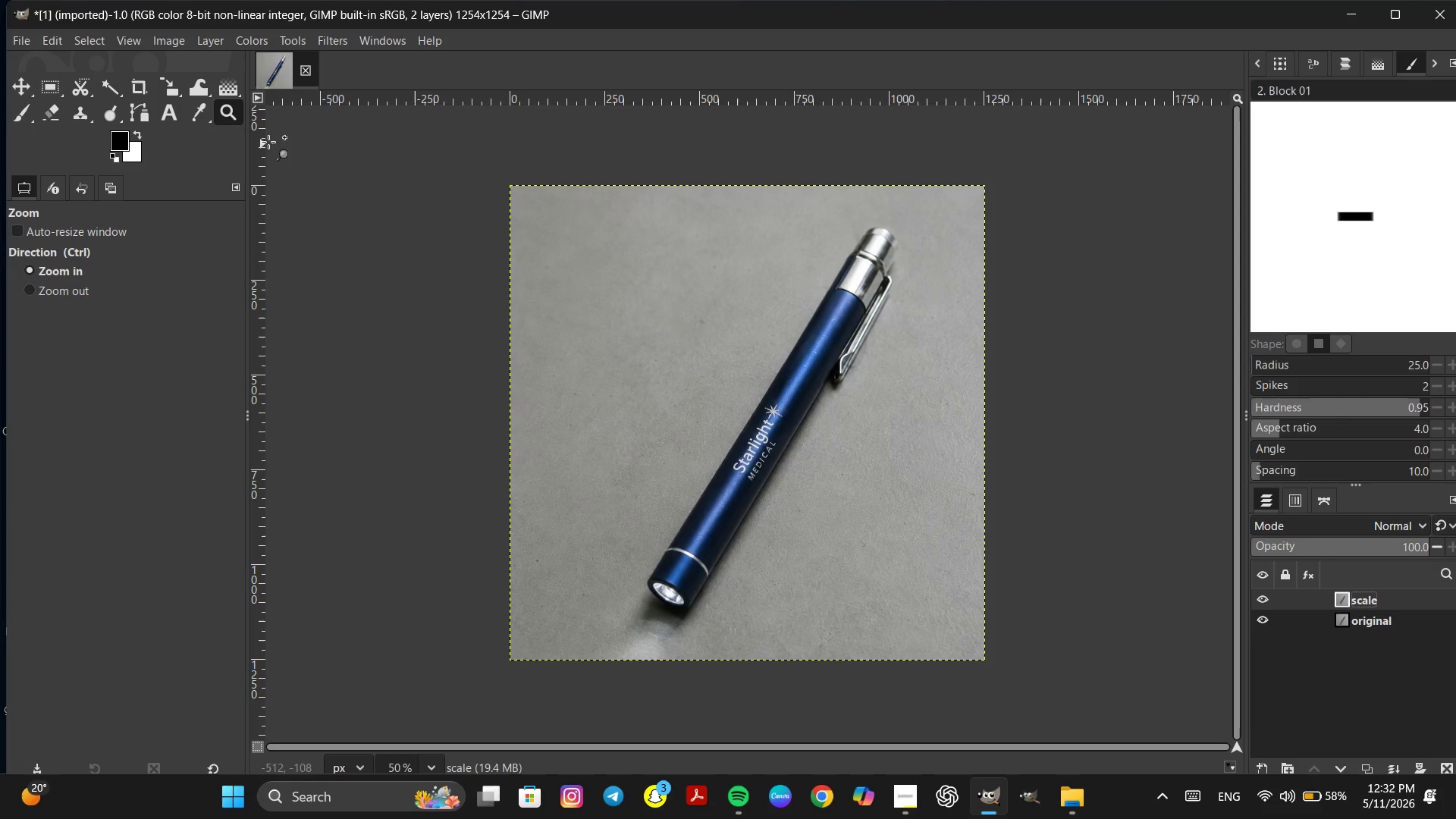 
left_click([204, 86])
 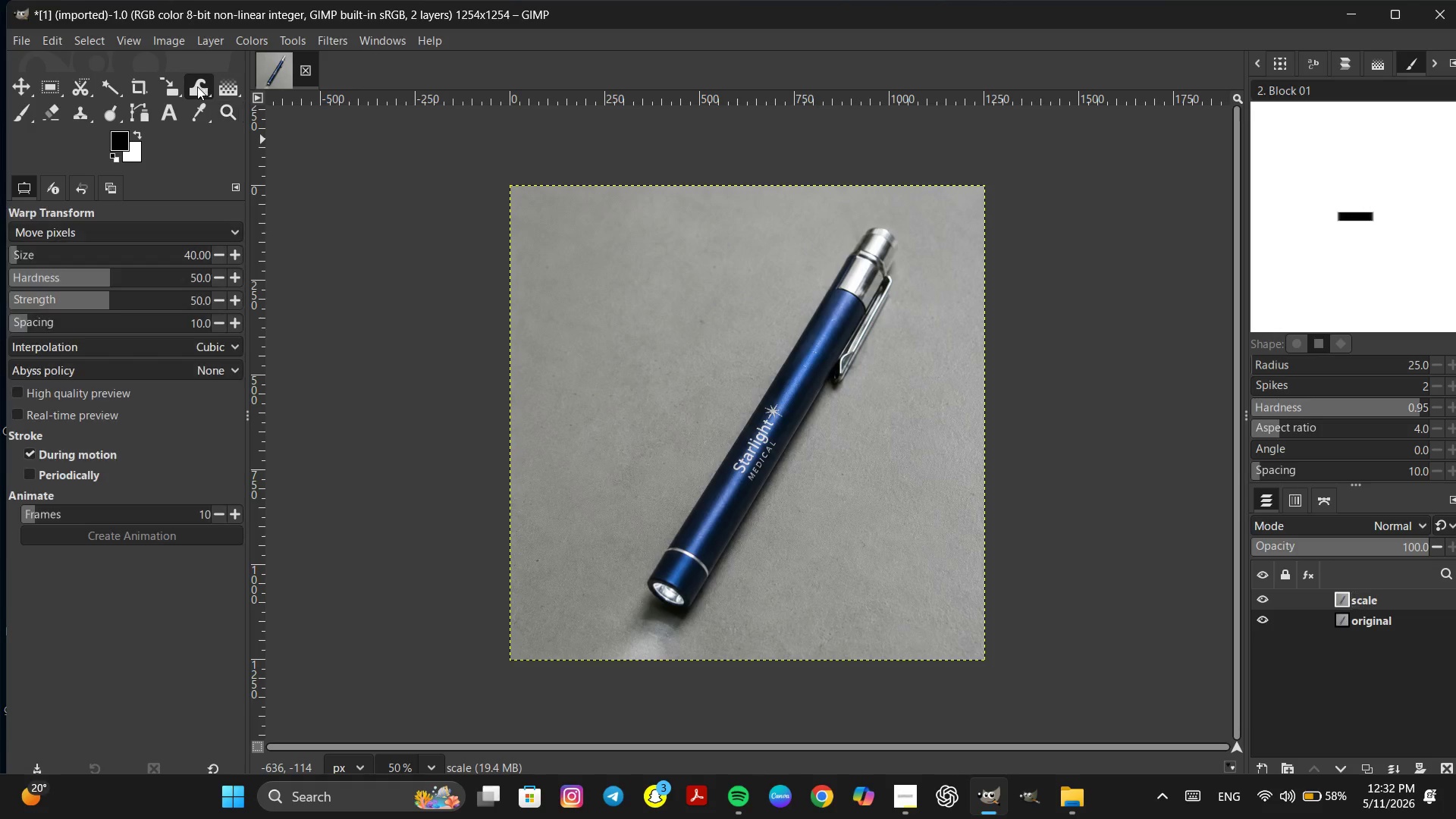 
right_click([197, 86])
 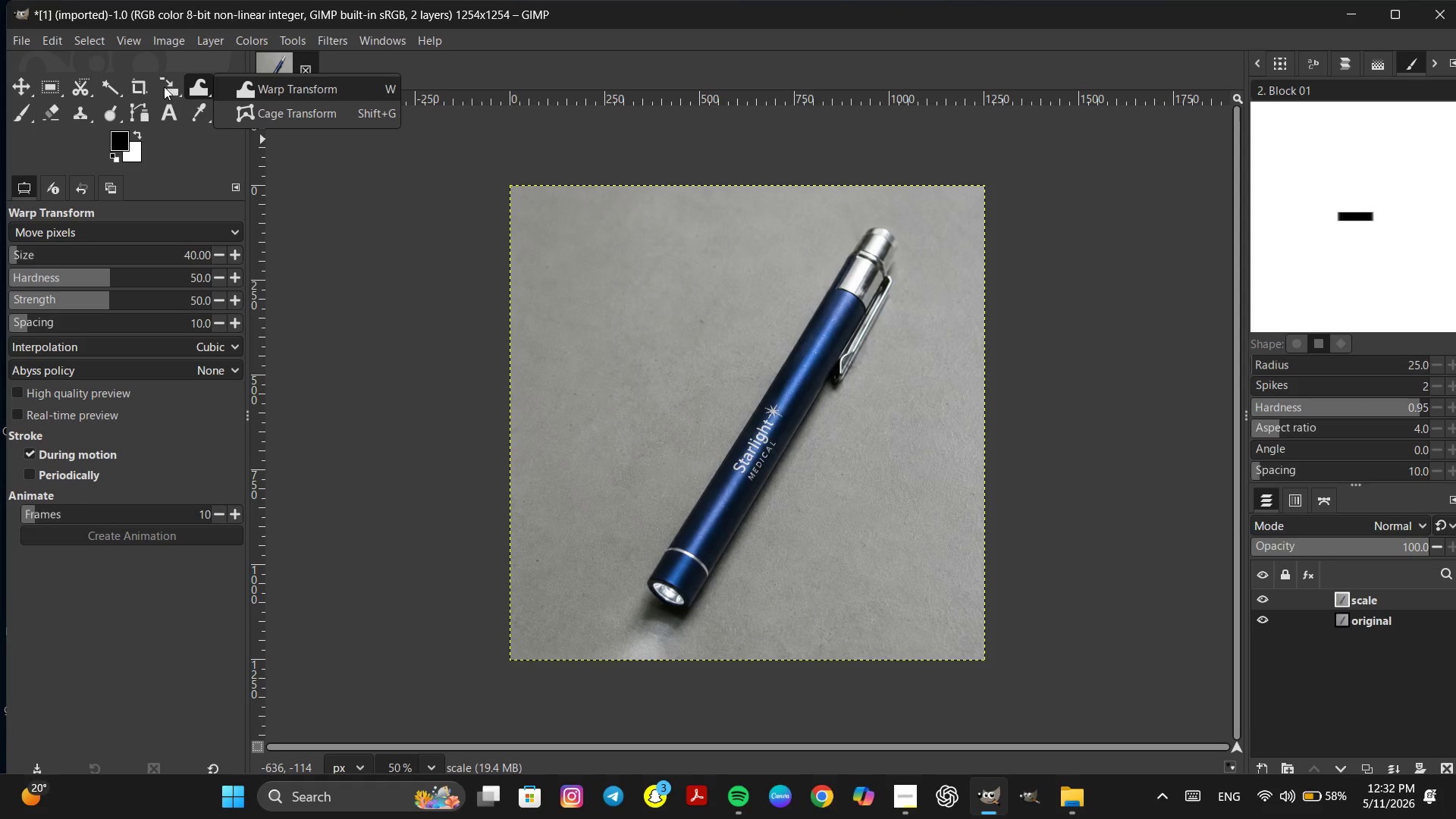 
left_click([164, 86])
 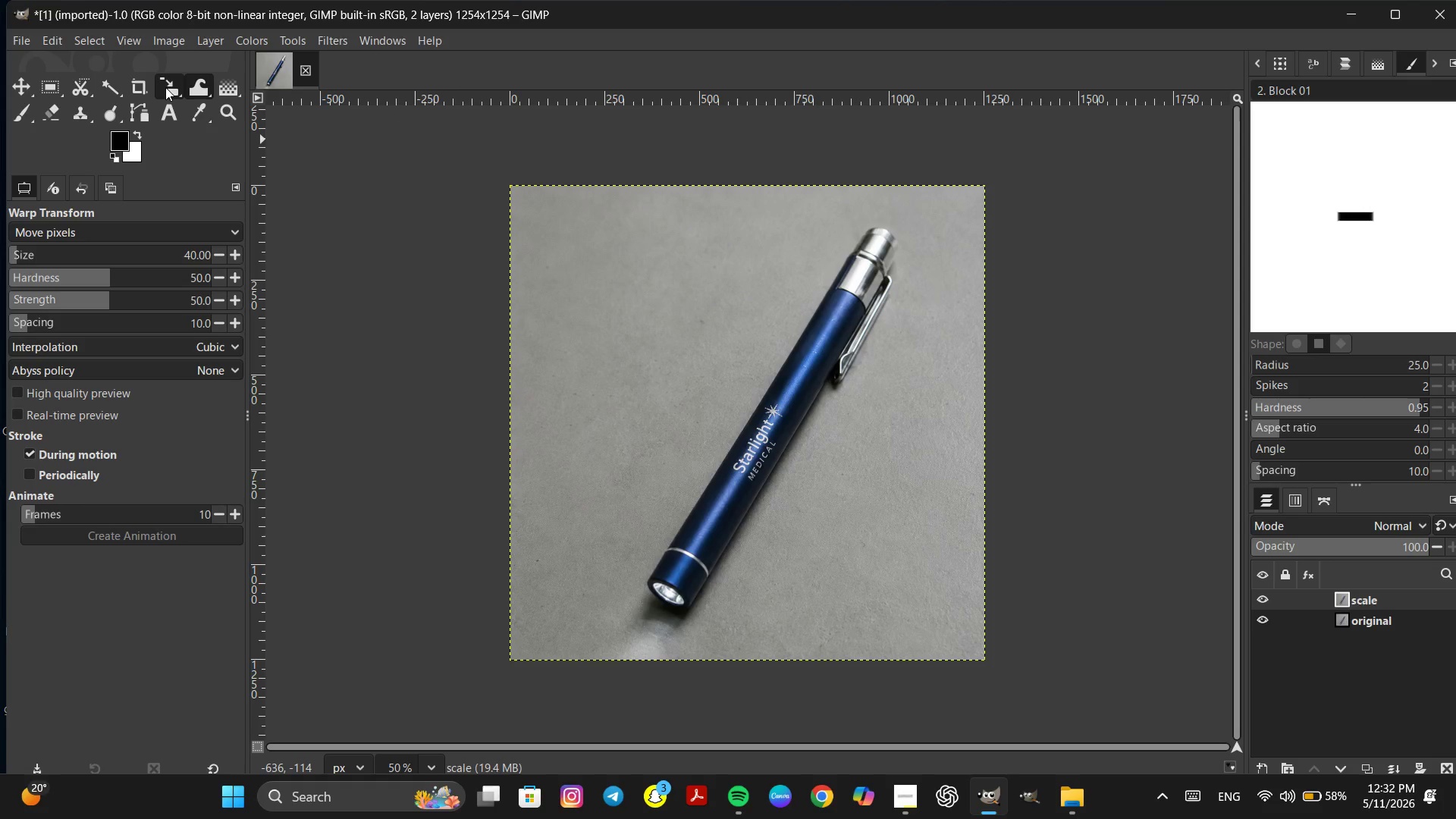 
right_click([165, 87])
 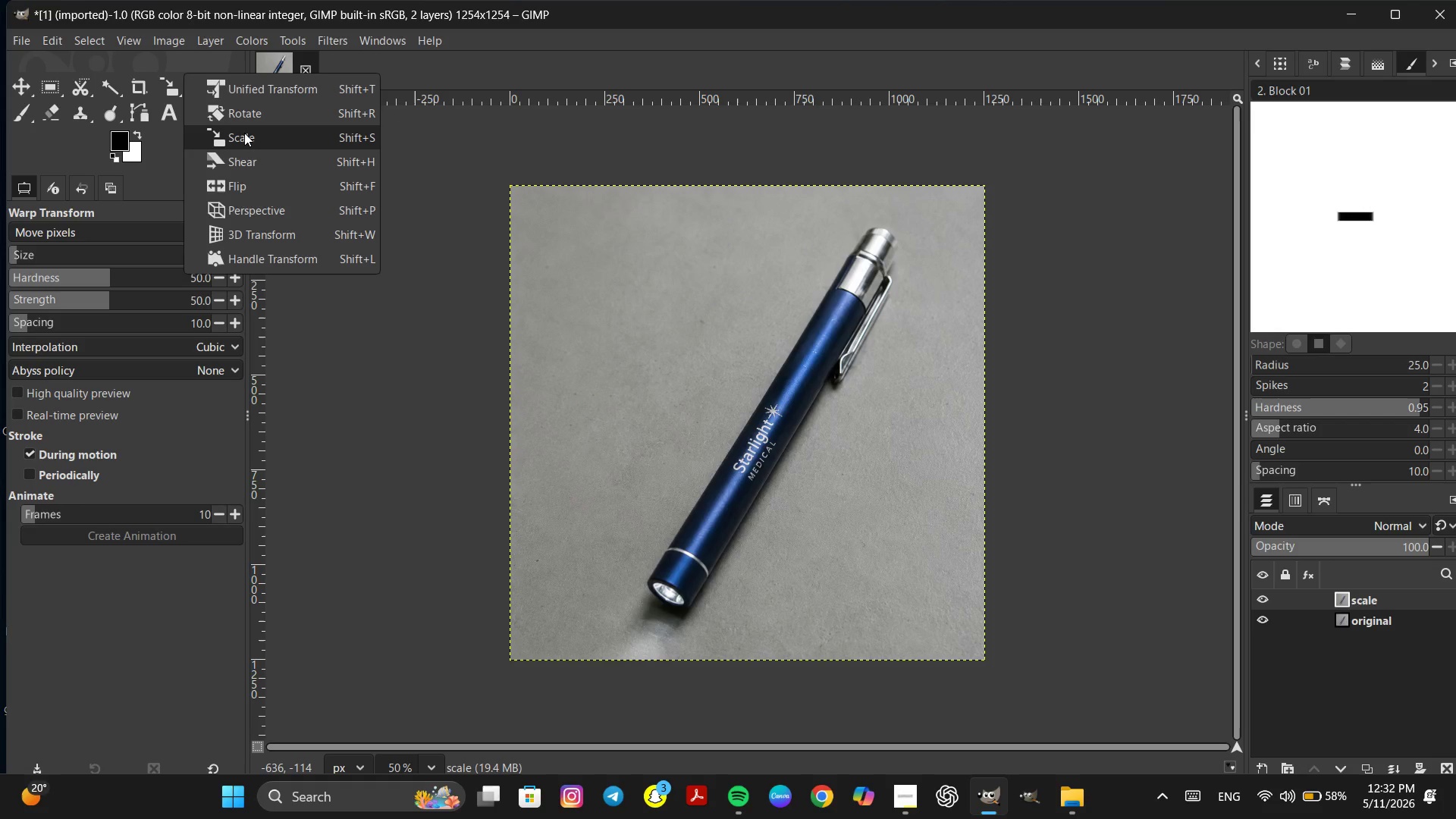 
left_click([245, 133])
 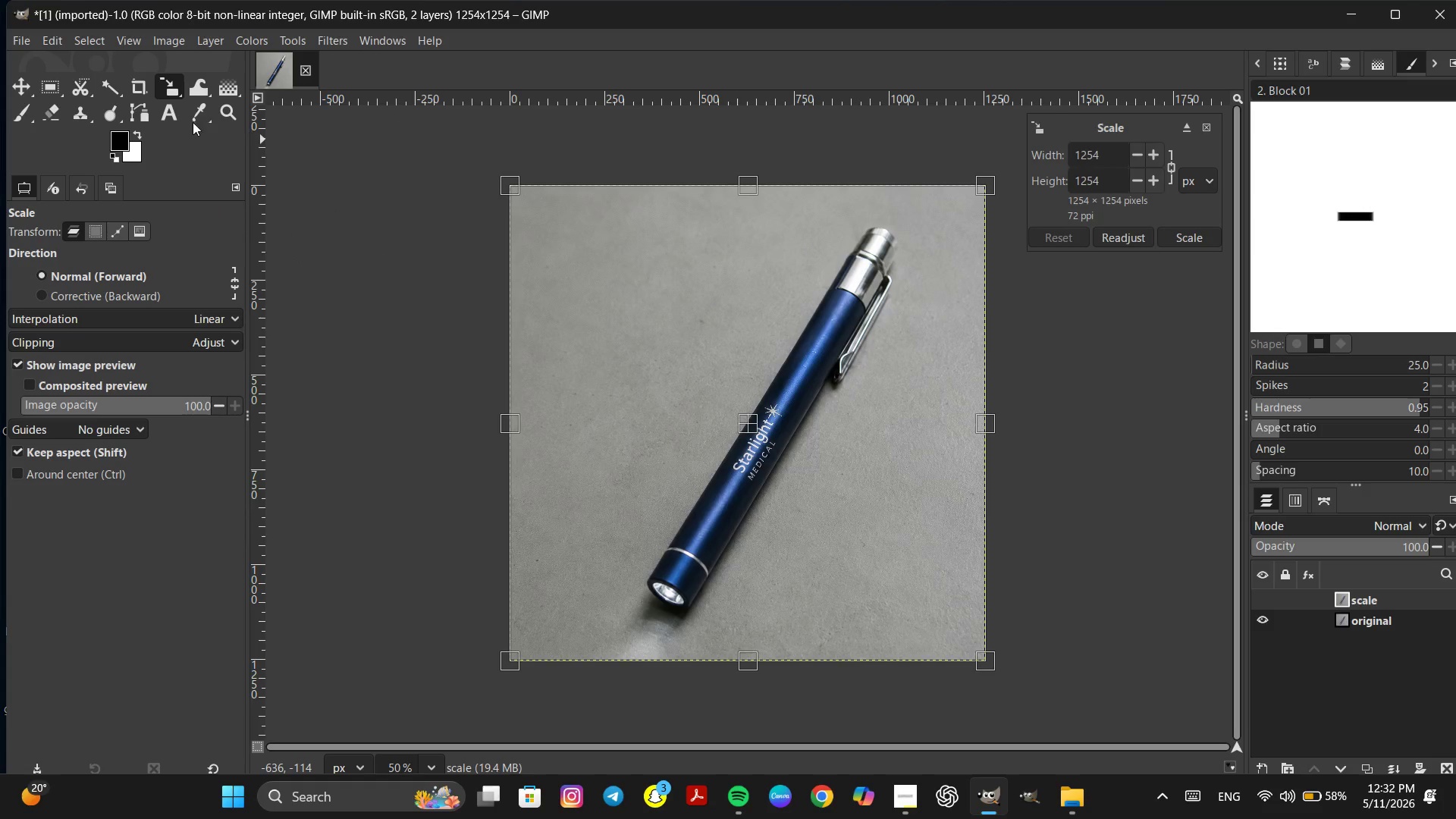 
left_click([133, 37])
 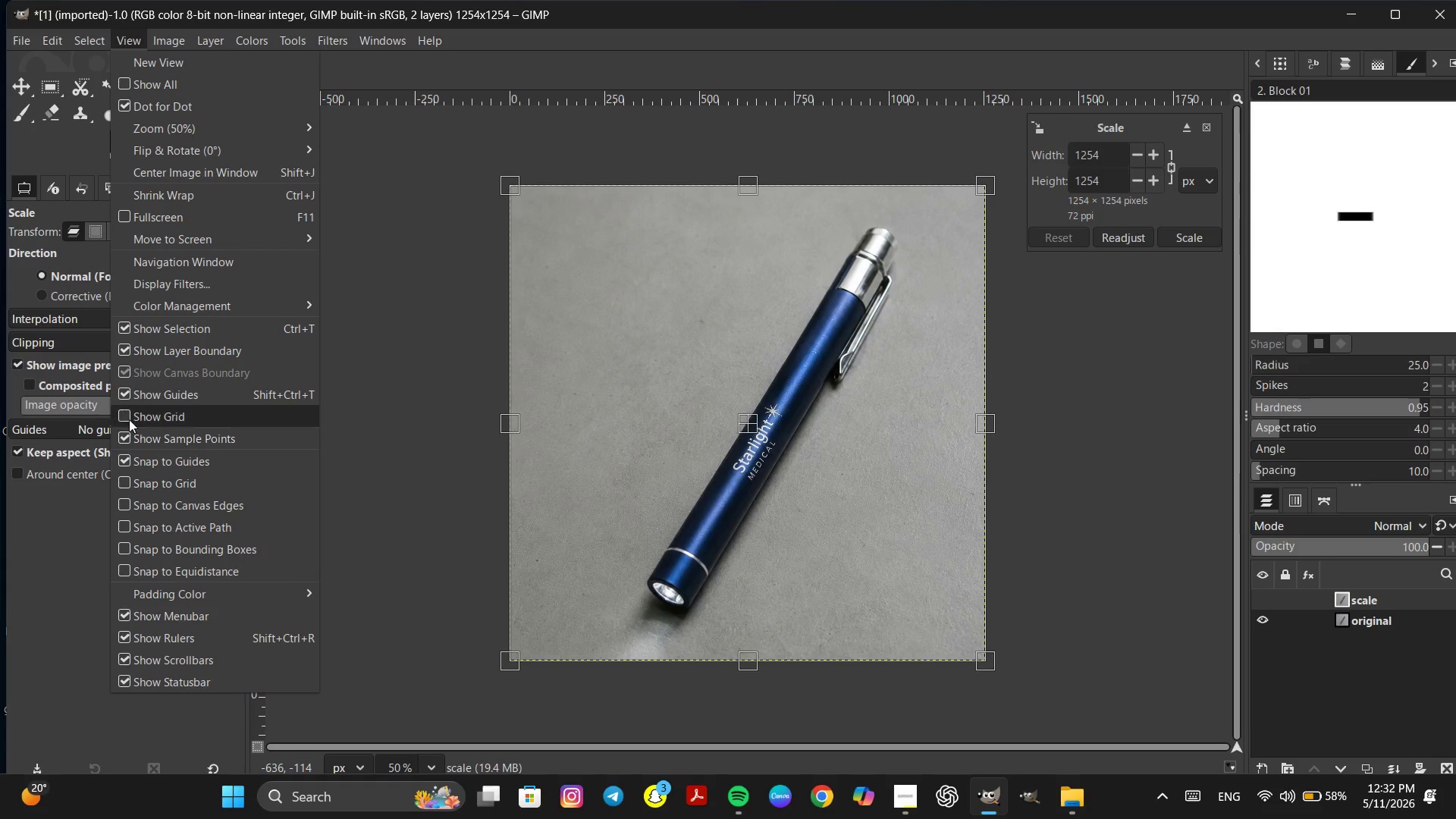 
left_click([124, 415])
 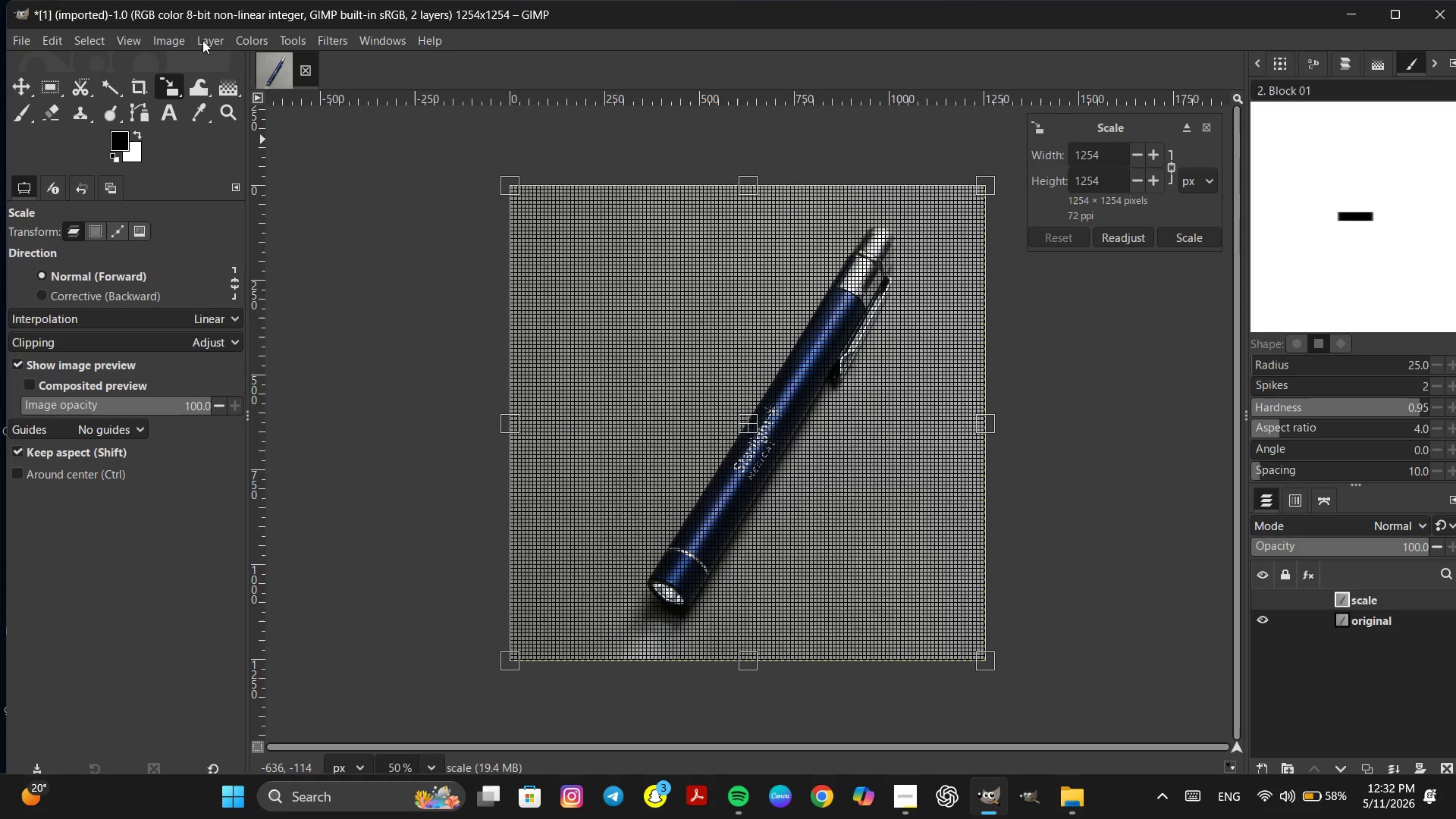 
left_click([168, 39])
 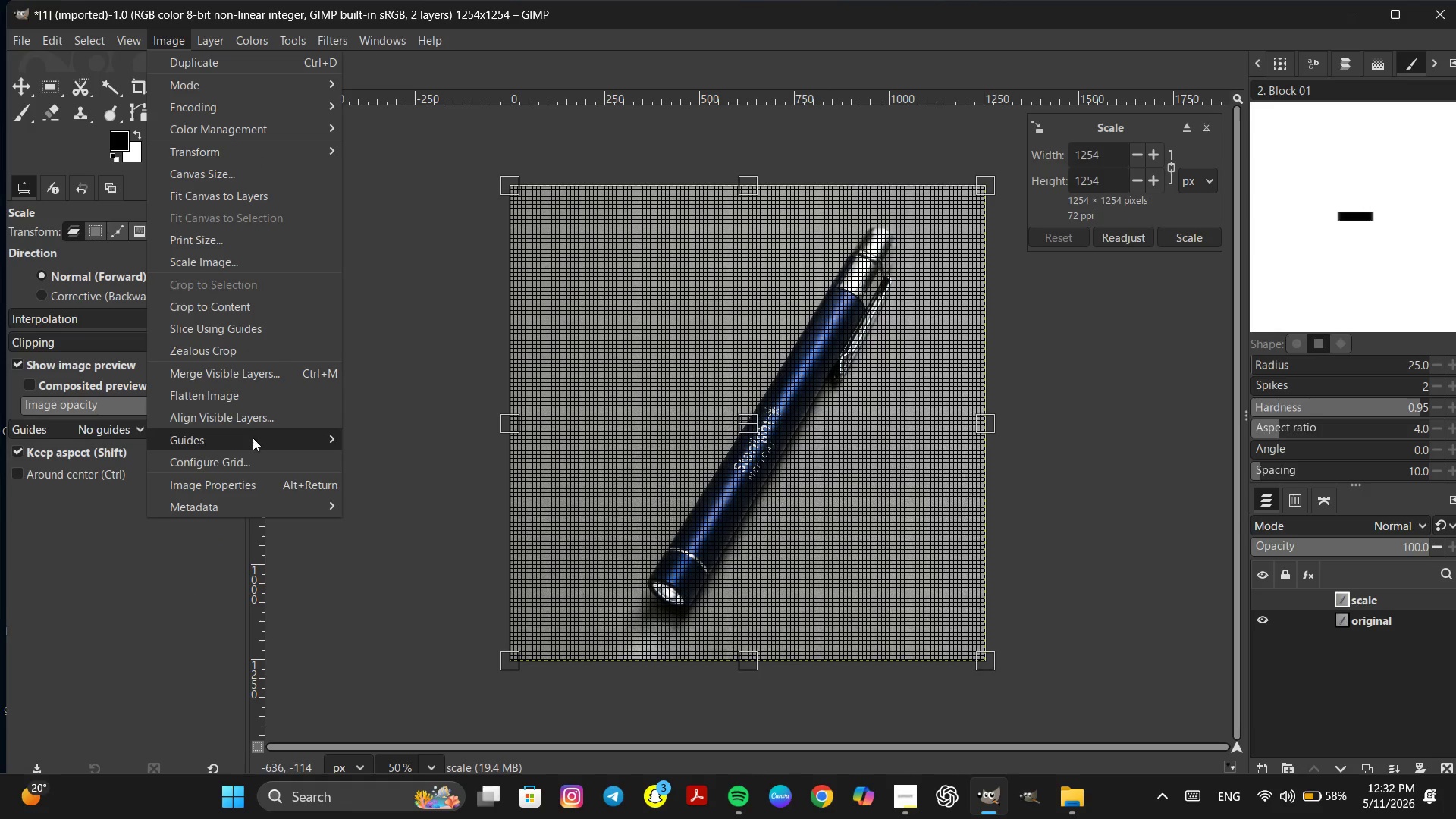 
left_click([251, 456])
 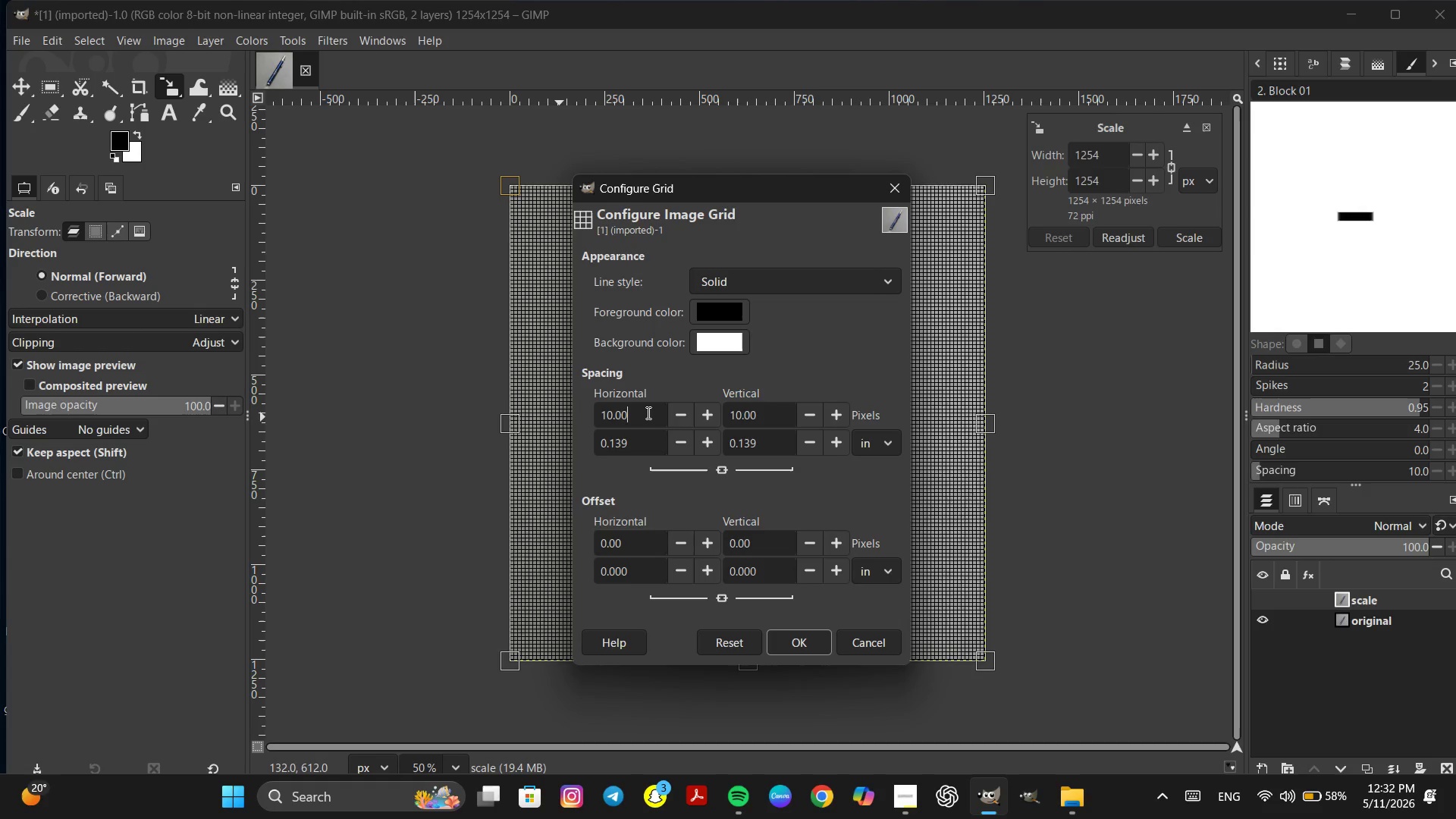 
key(Backspace)
 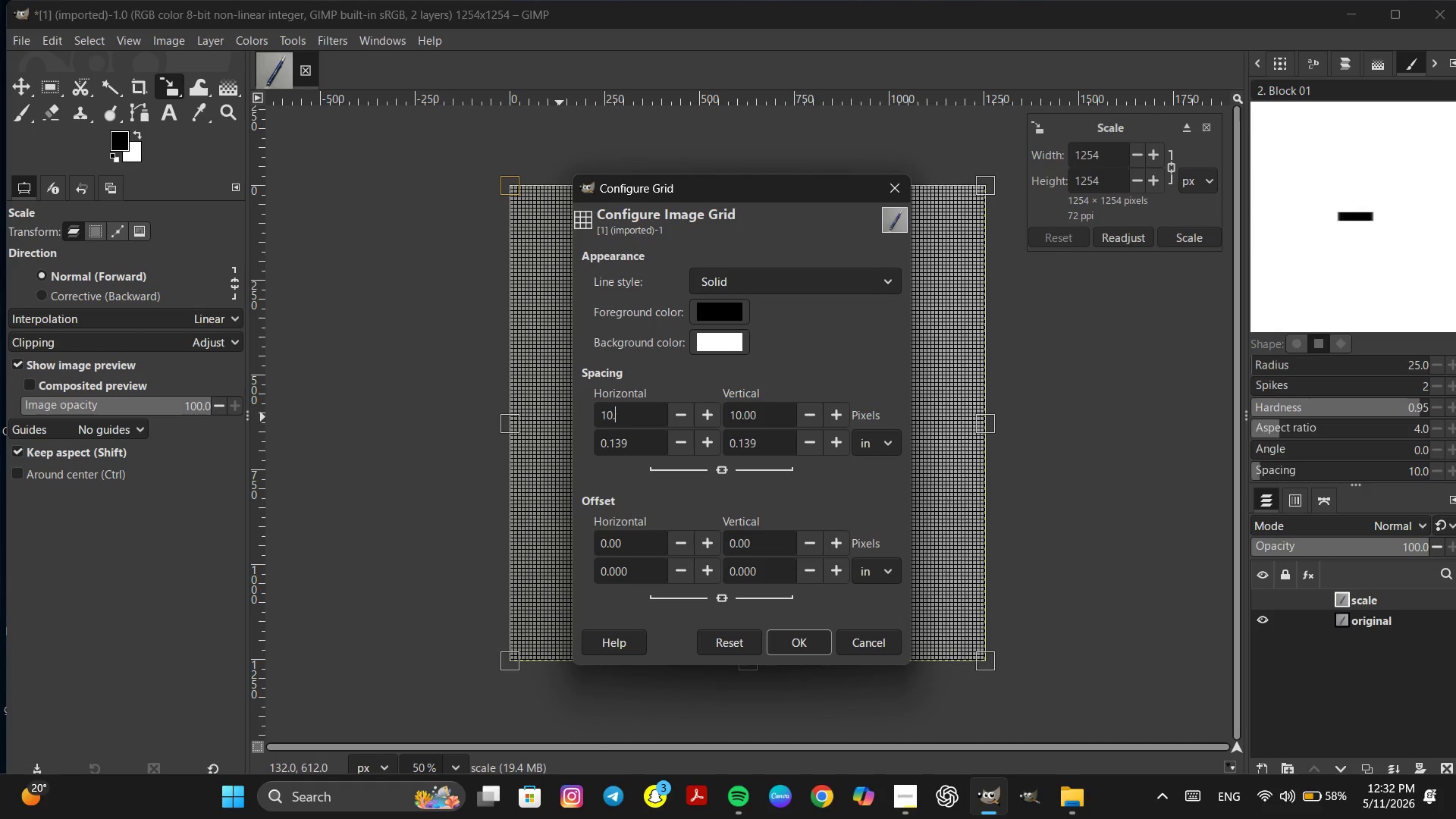 
key(Backspace)
 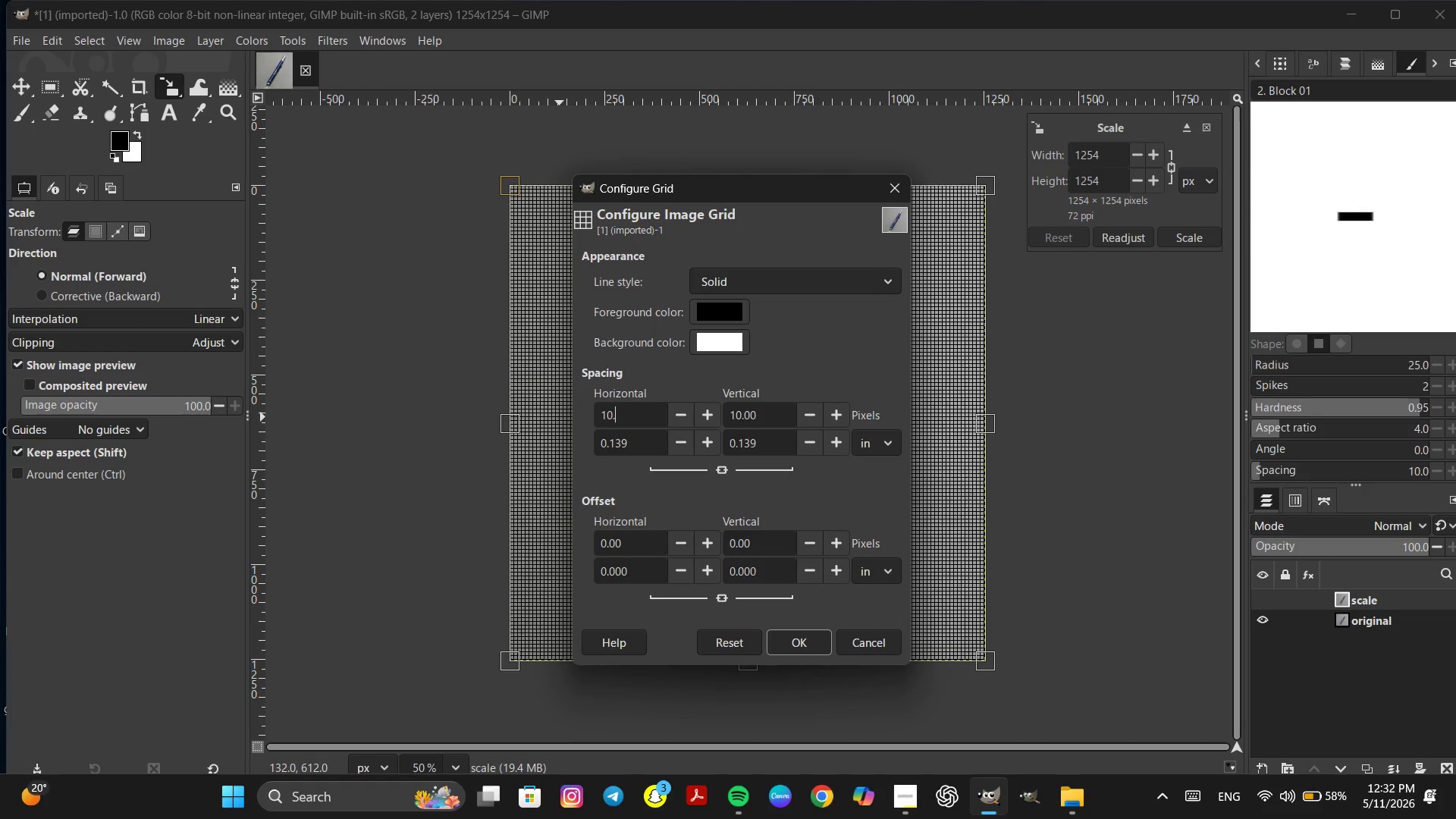 
key(Backspace)
 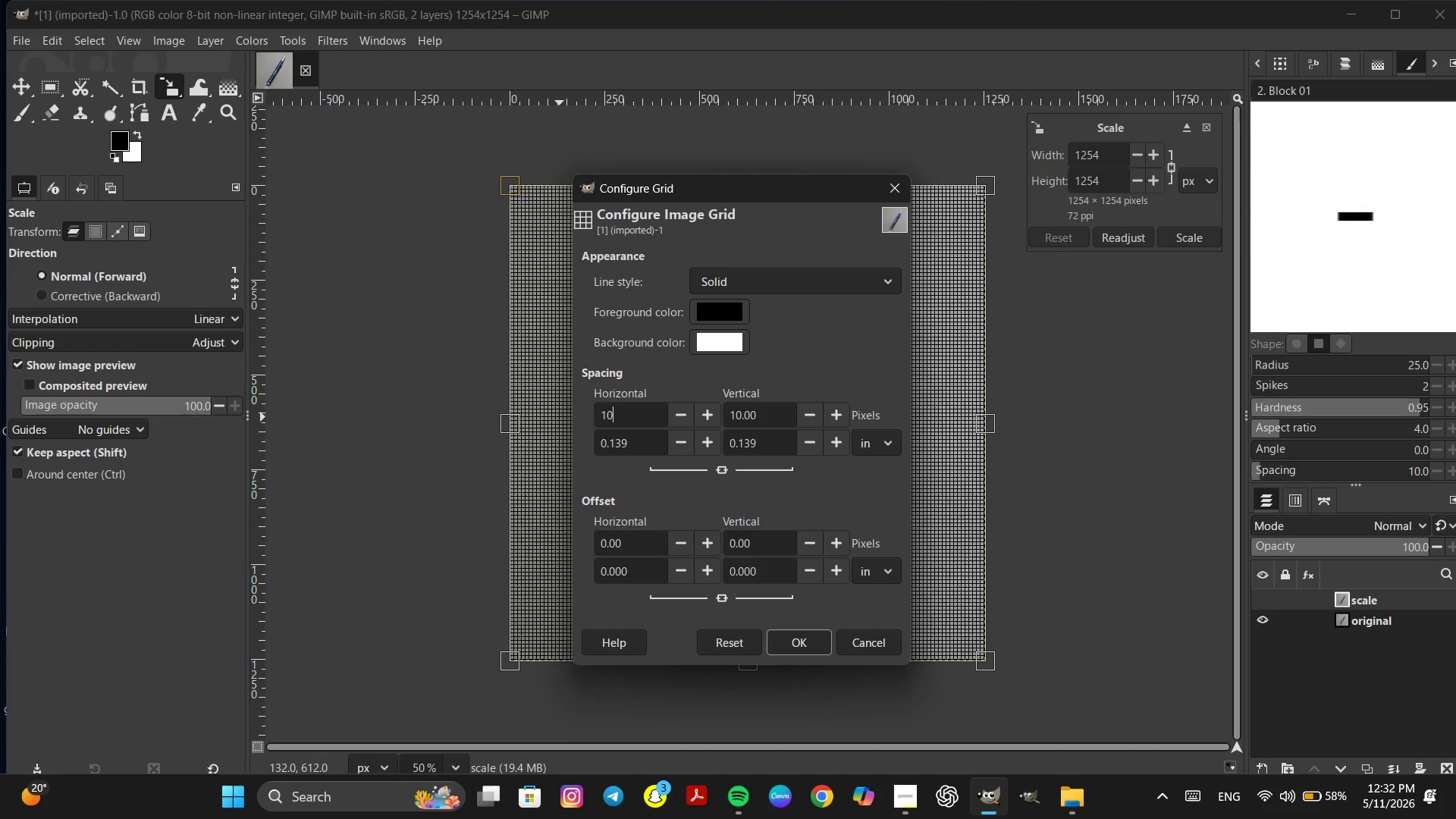 
key(0)
 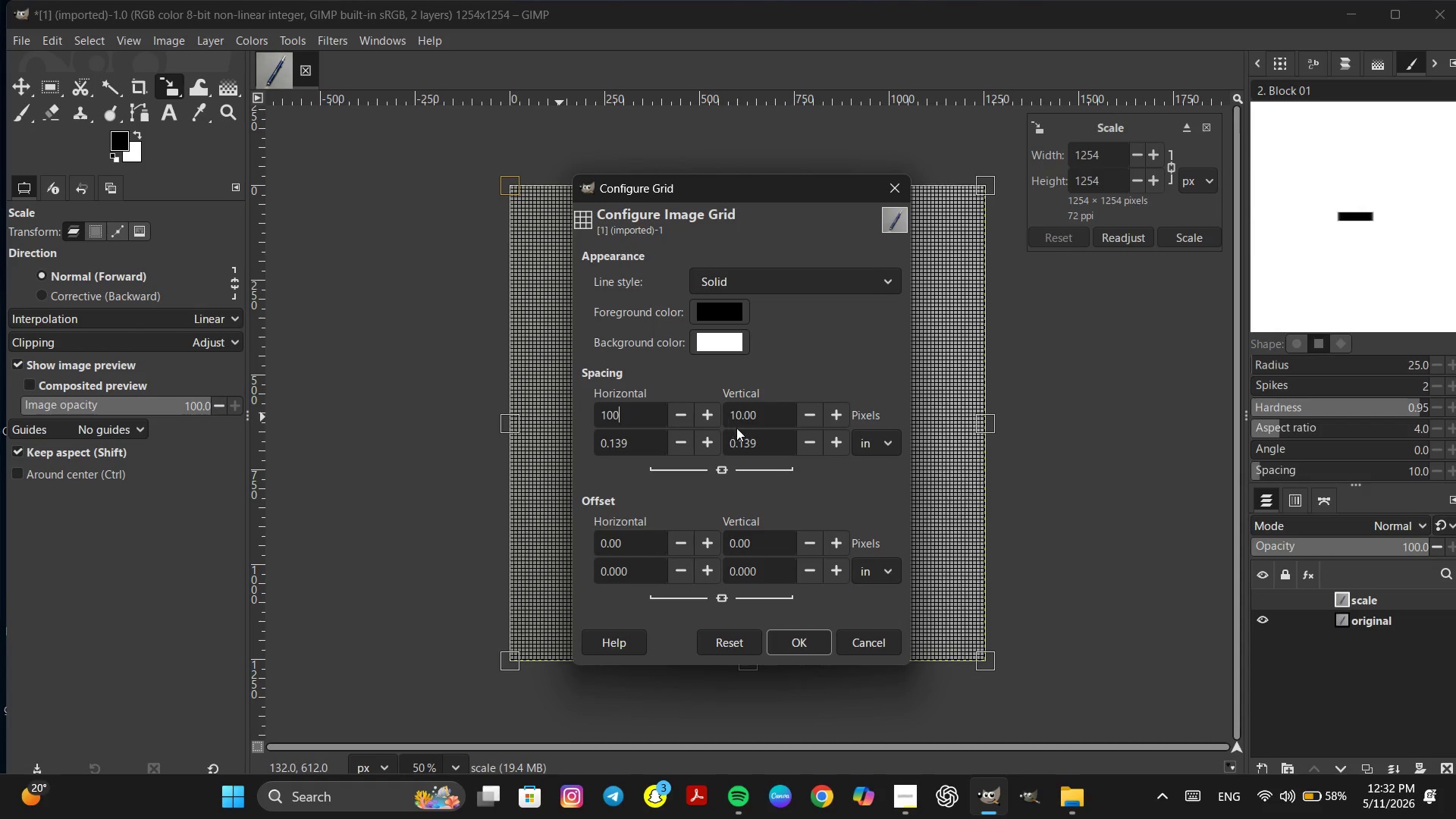 
left_click([769, 412])
 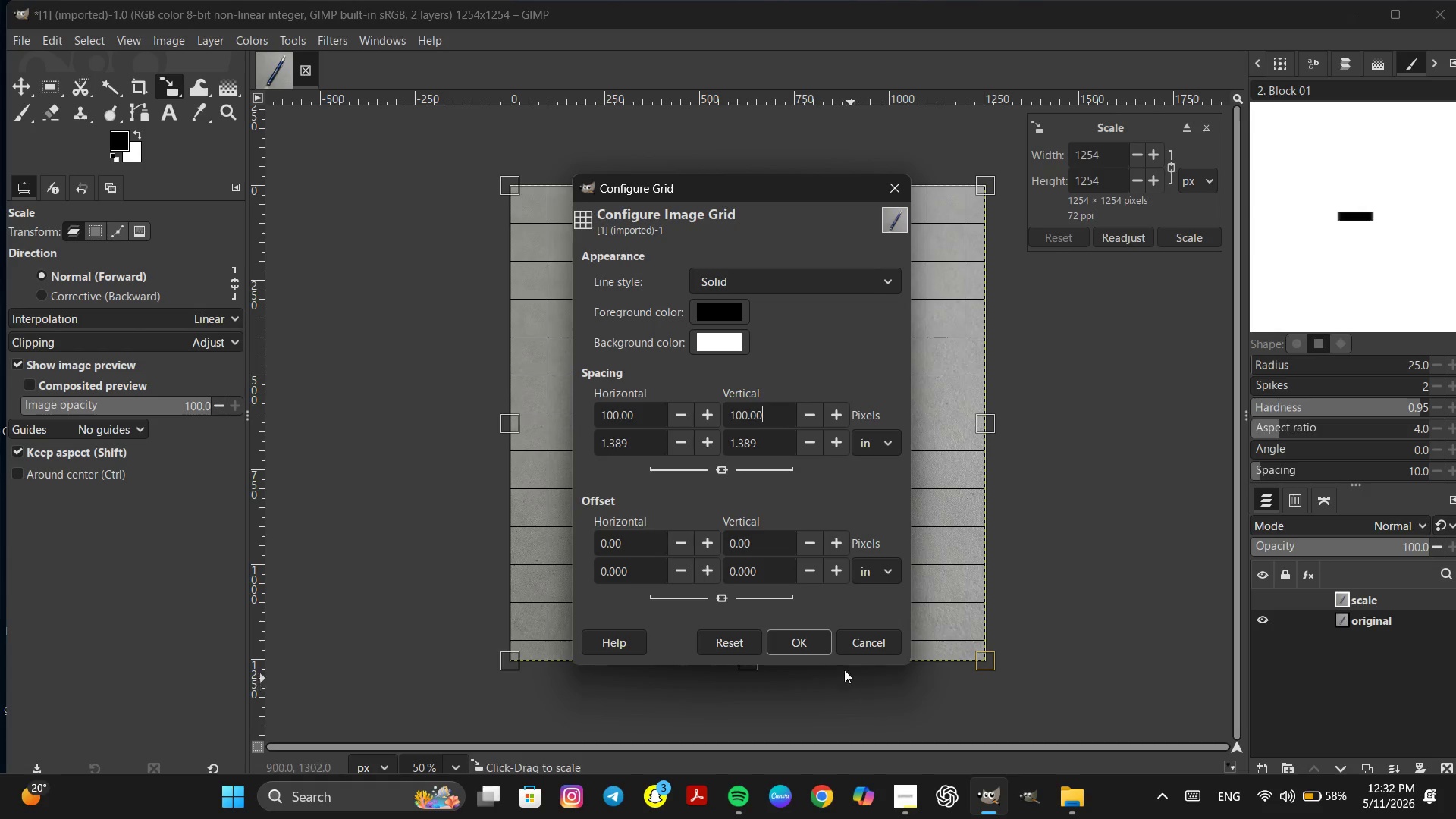 
left_click([823, 644])
 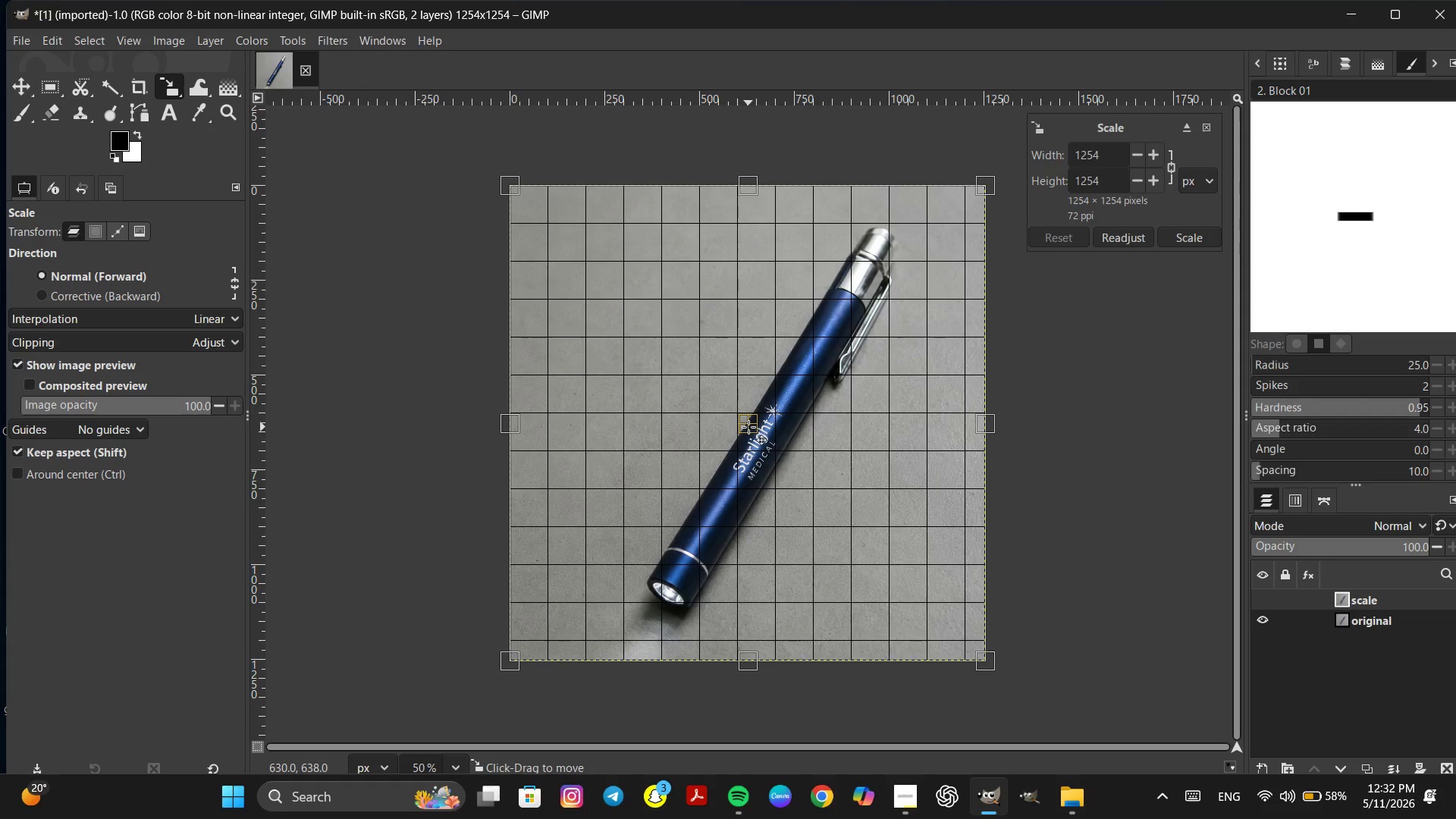 
wait(18.76)
 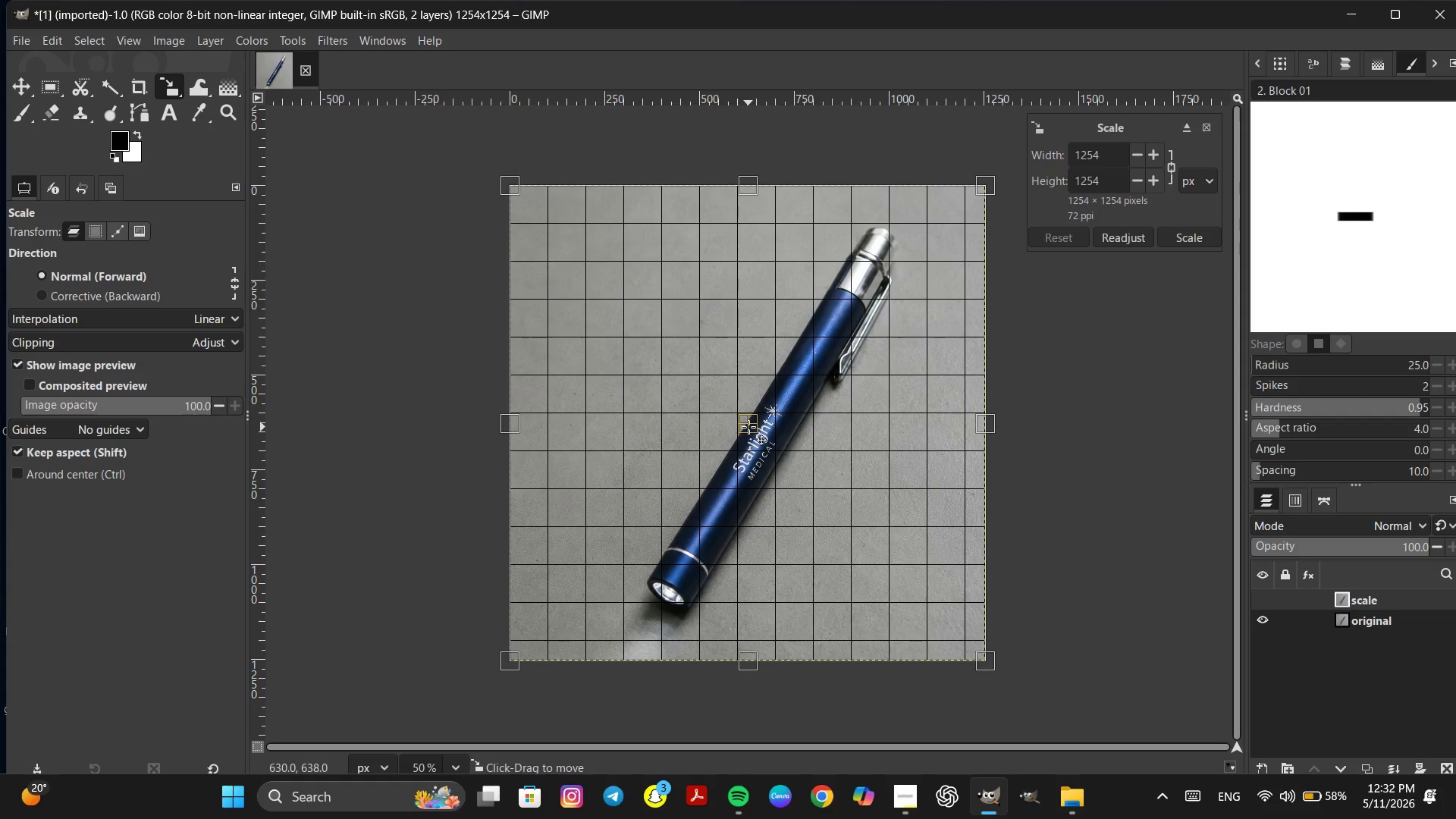 
left_click_drag(start_coordinate=[745, 429], to_coordinate=[715, 427])
 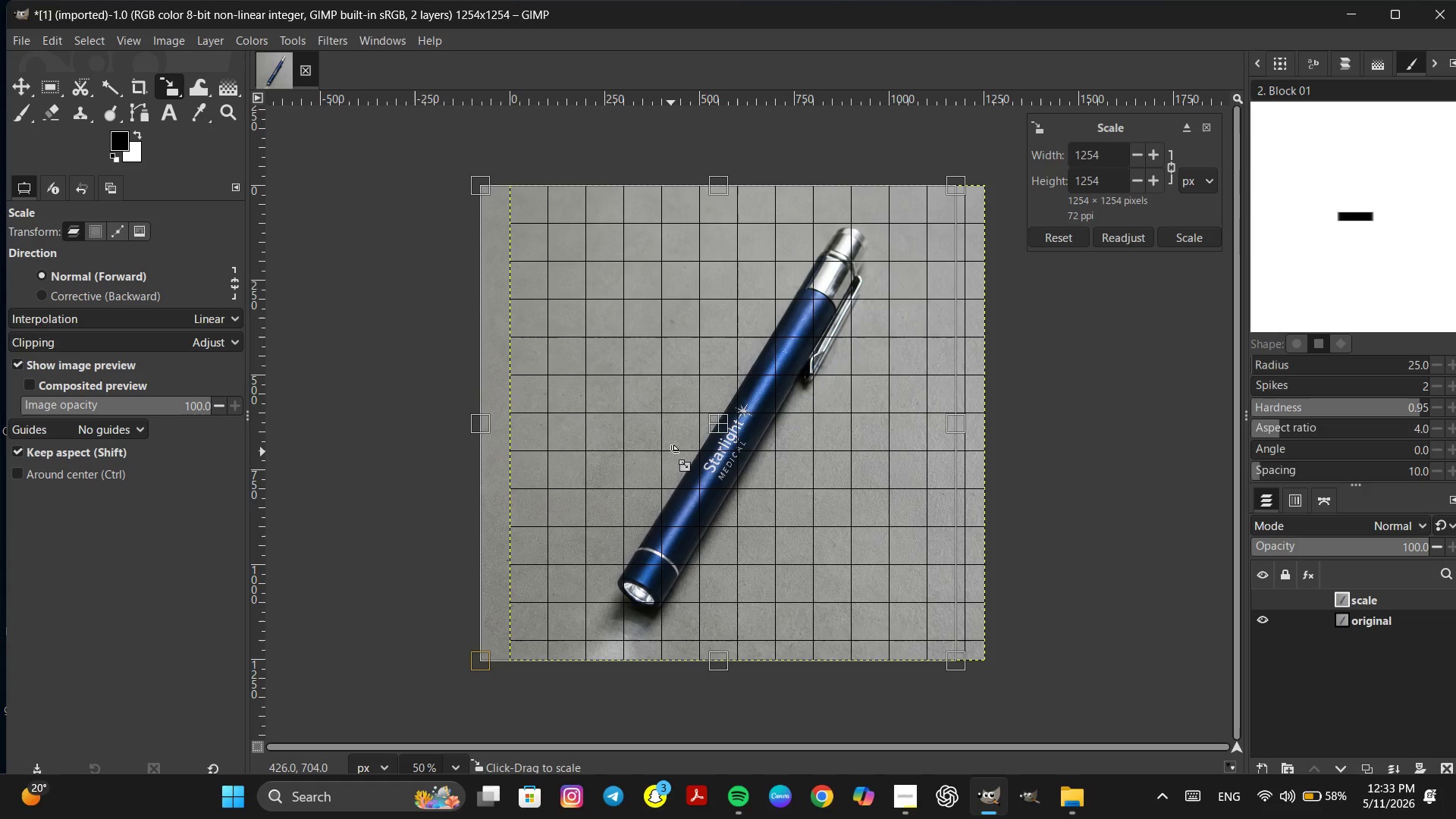 
wait(17.95)
 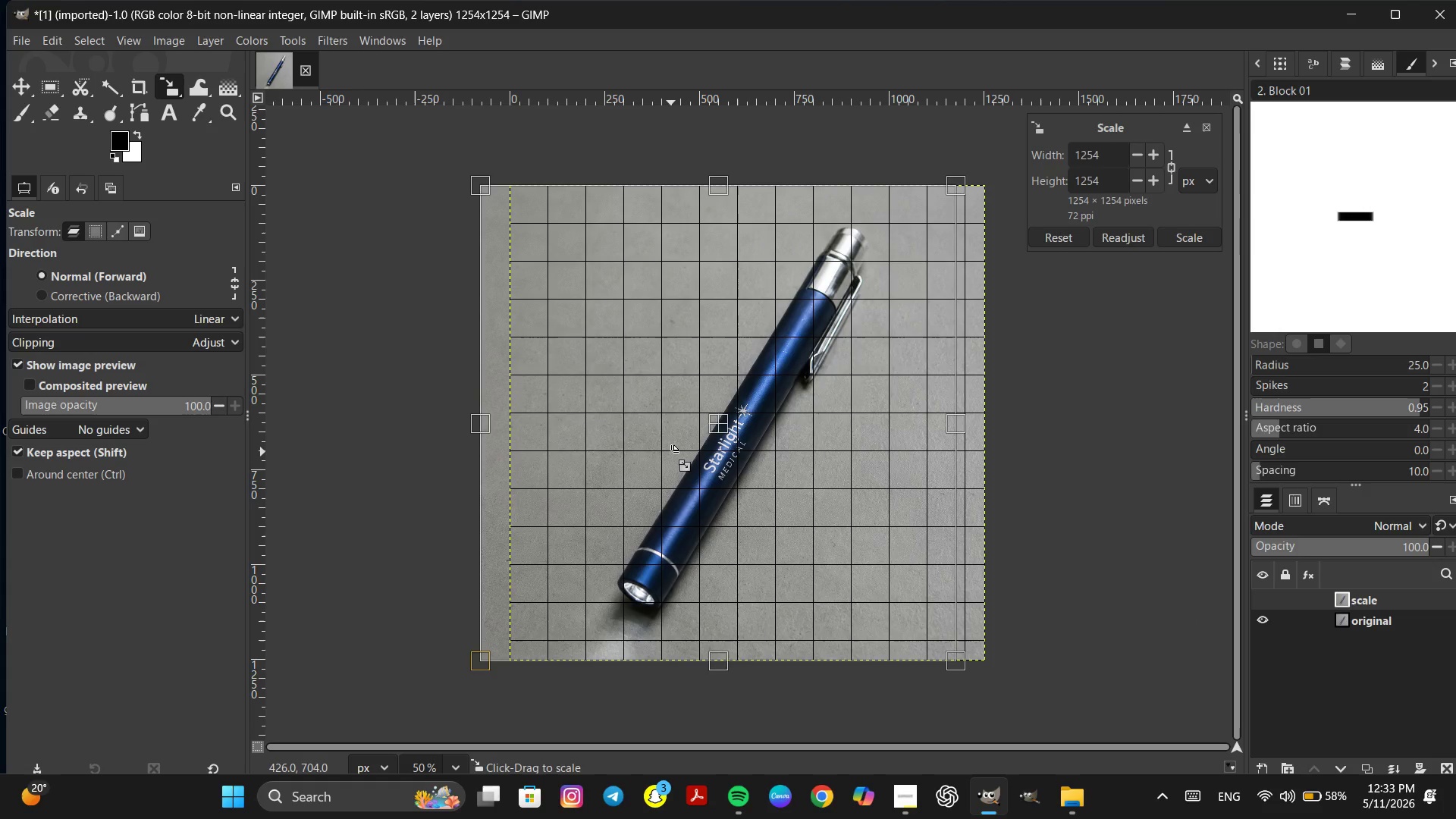 
left_click([712, 428])
 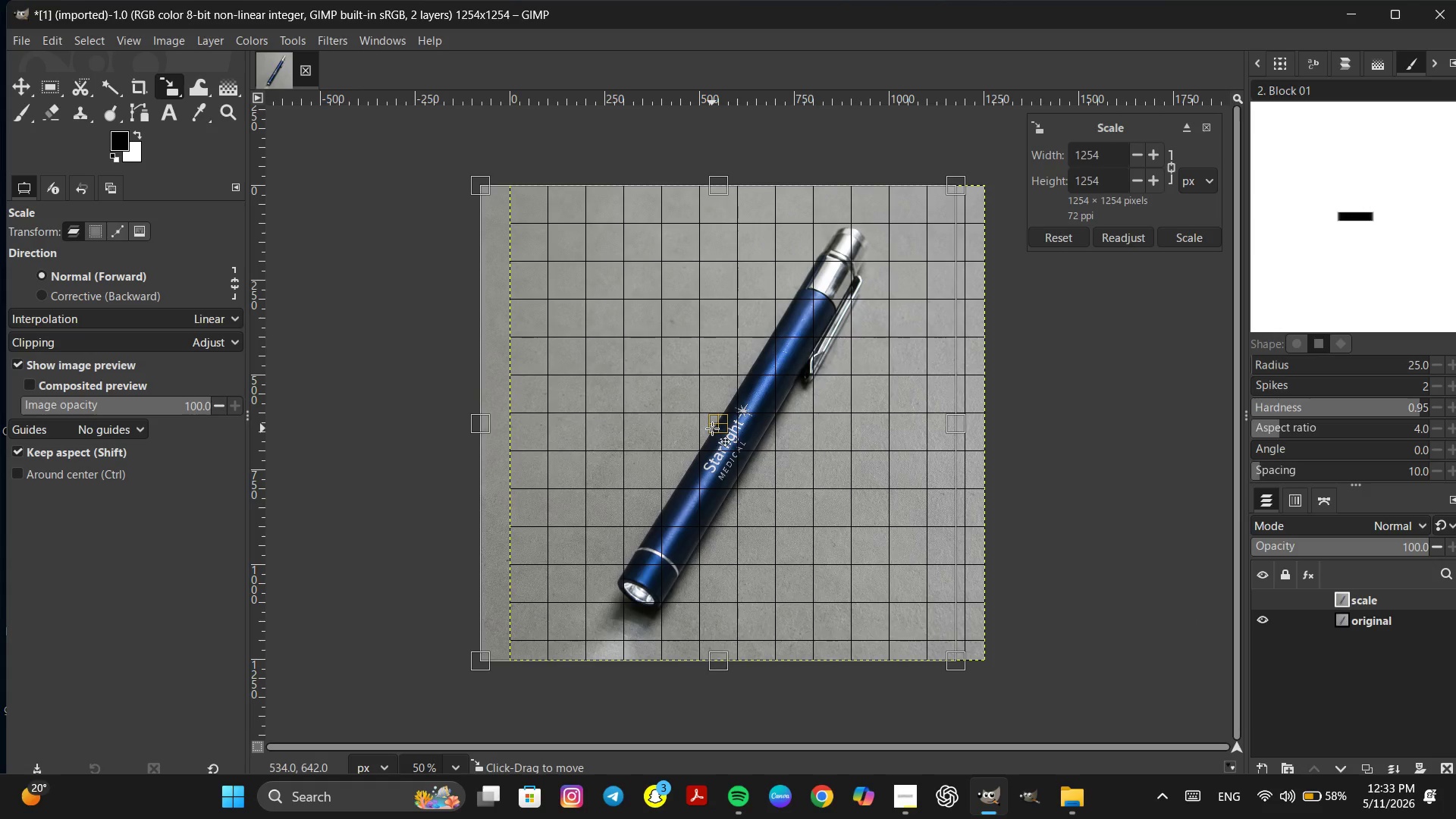 
left_click_drag(start_coordinate=[712, 428], to_coordinate=[711, 439])
 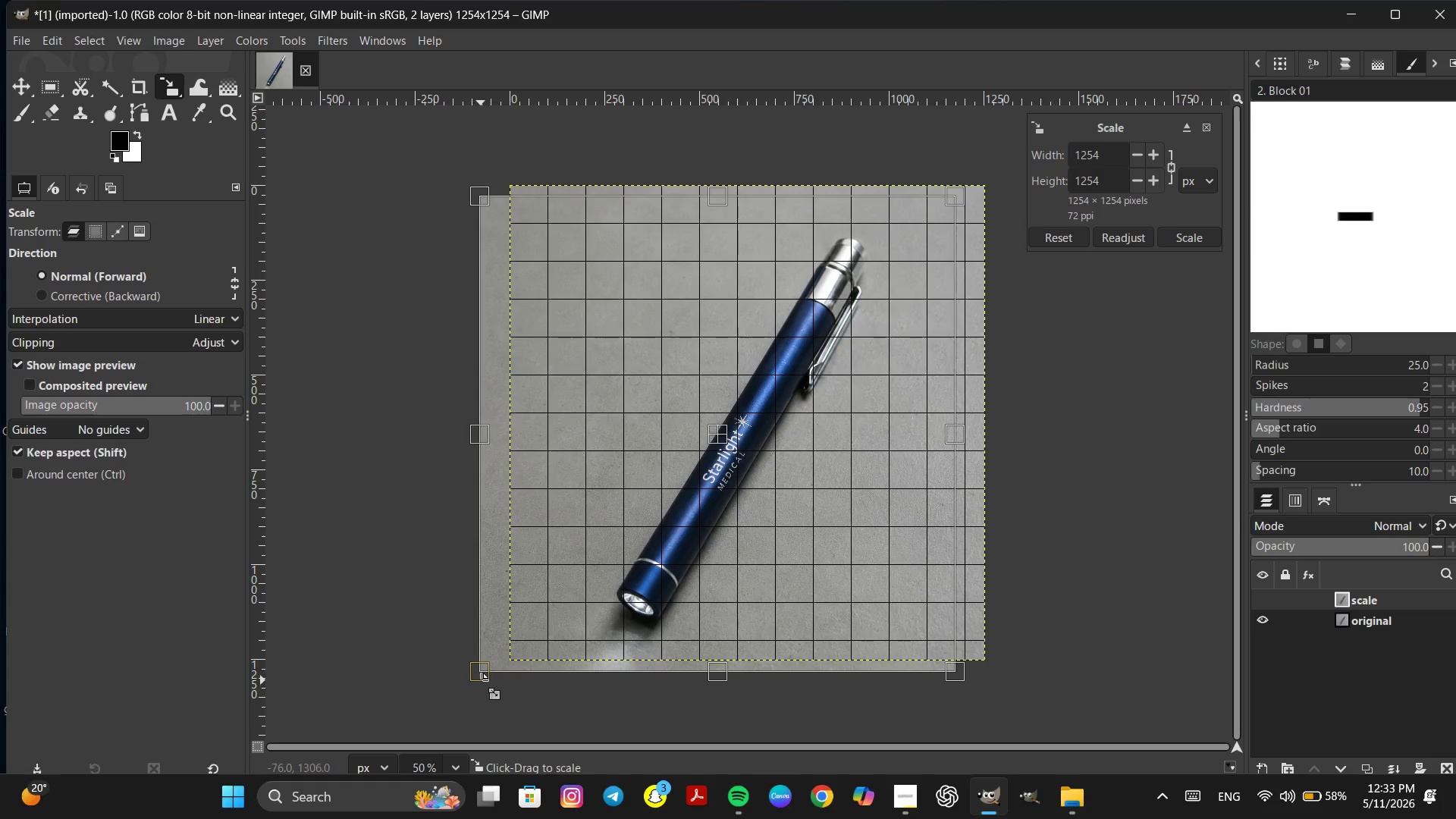 
left_click_drag(start_coordinate=[481, 680], to_coordinate=[485, 673])
 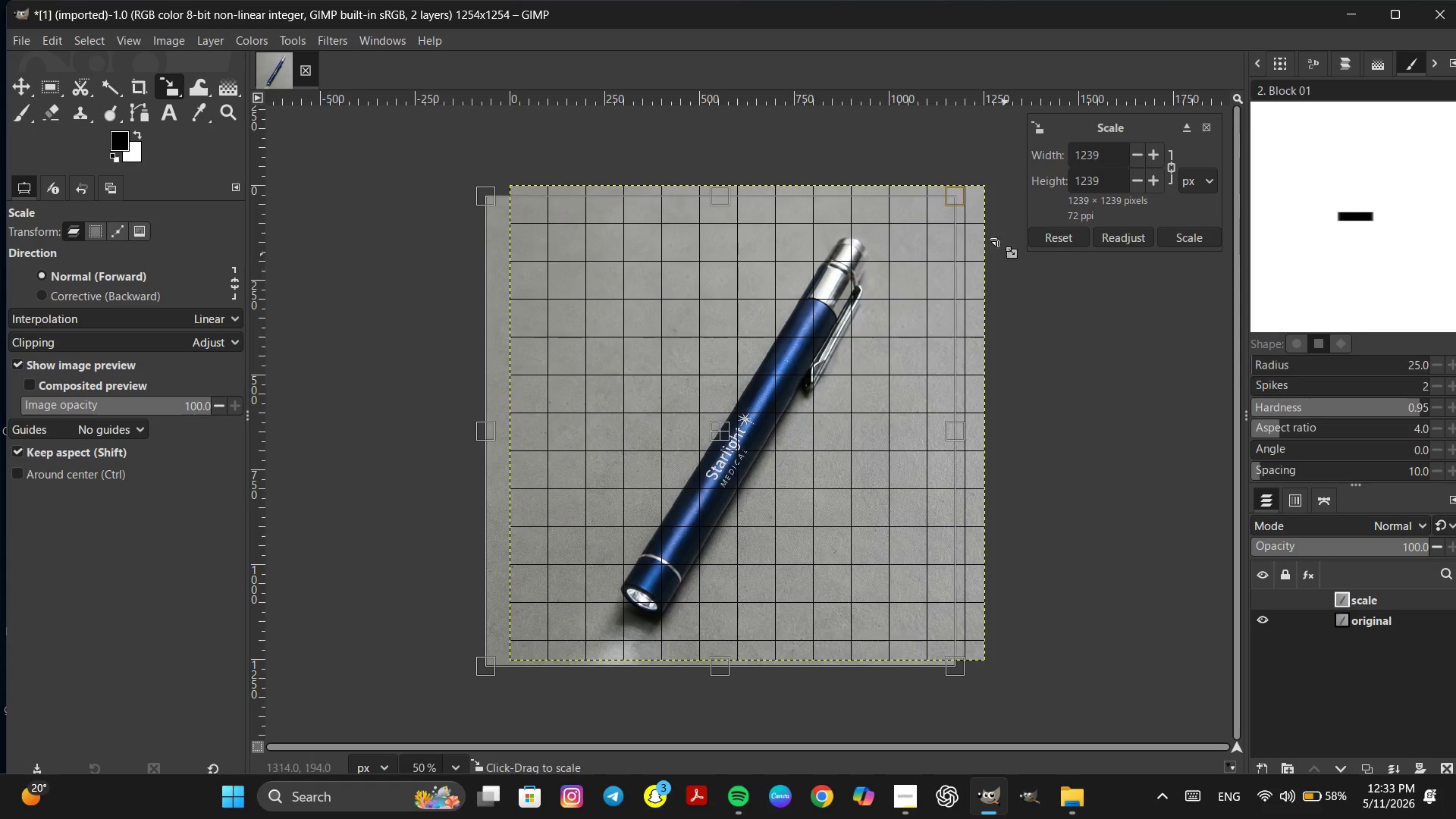 
wait(23.08)
 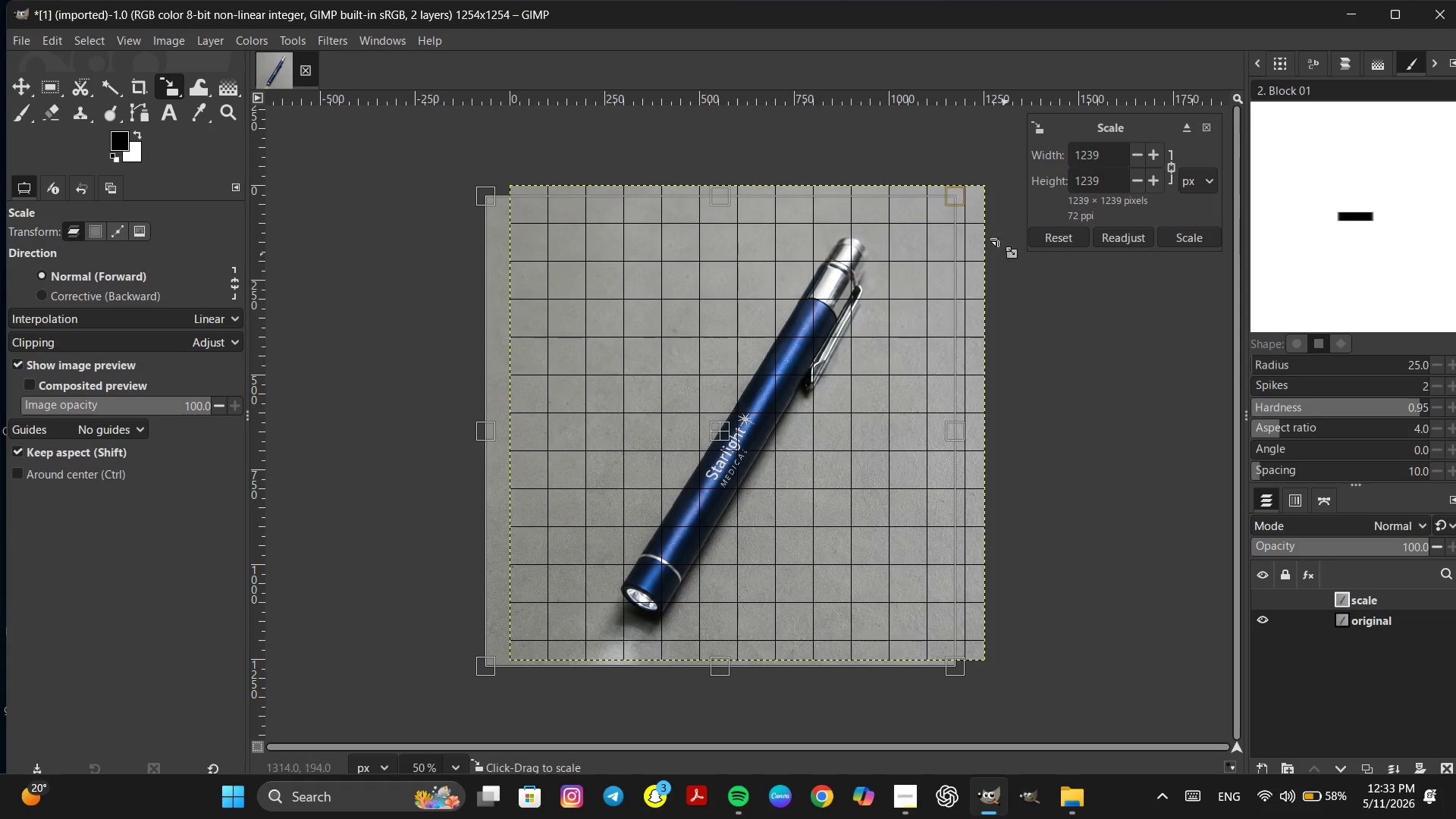 
left_click_drag(start_coordinate=[722, 426], to_coordinate=[730, 427])
 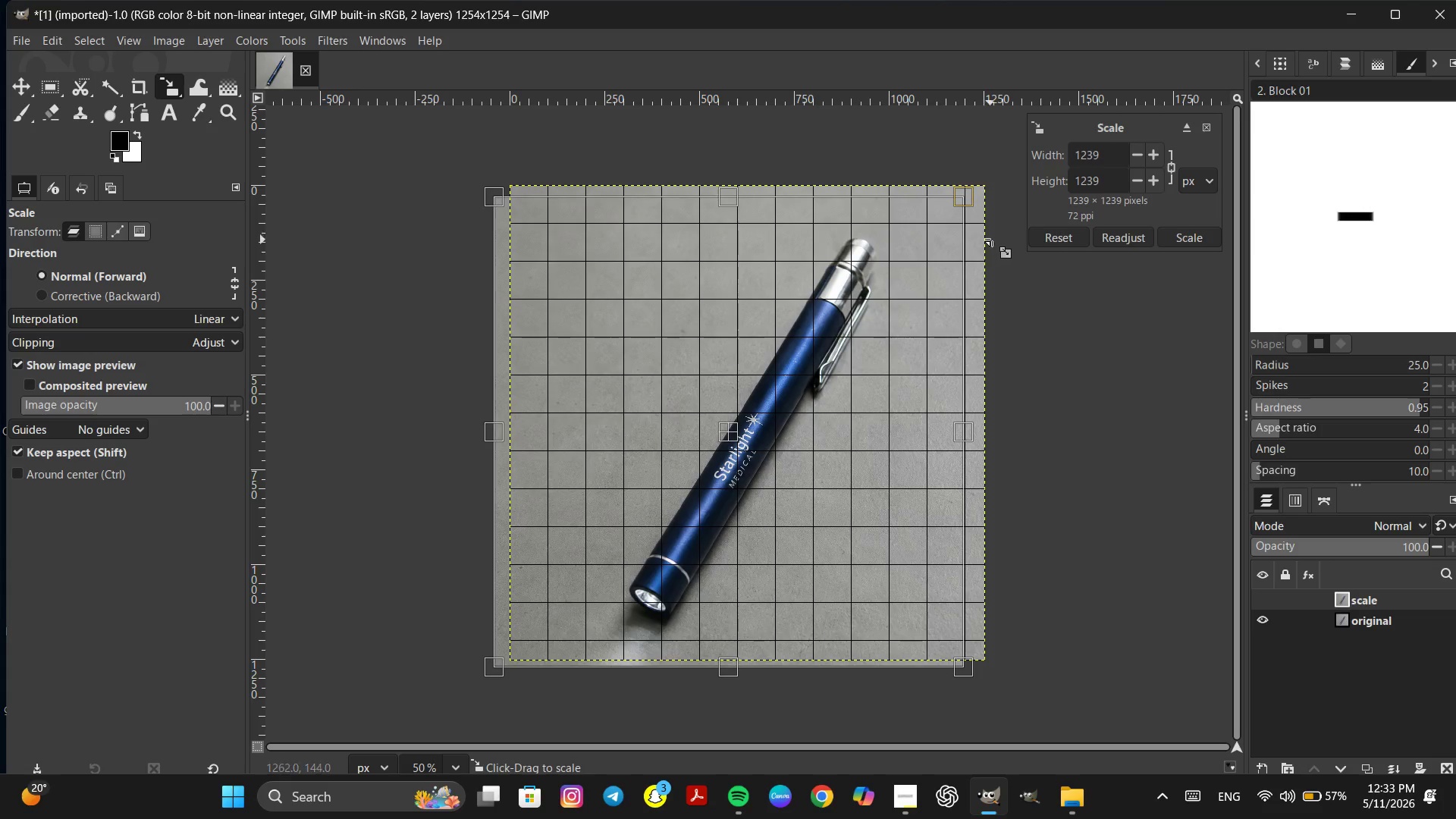 
wait(13.86)
 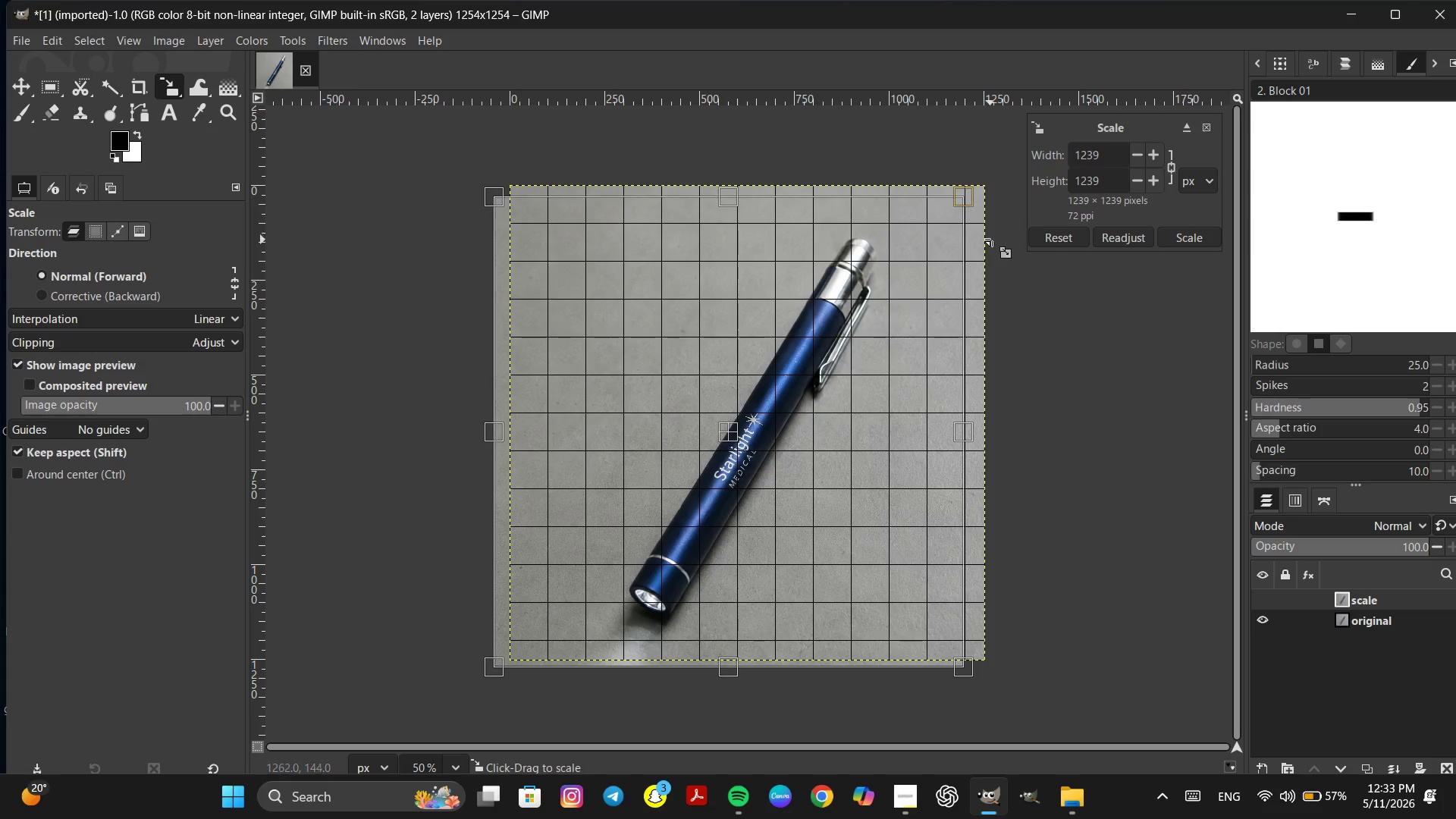 
left_click_drag(start_coordinate=[728, 439], to_coordinate=[714, 438])
 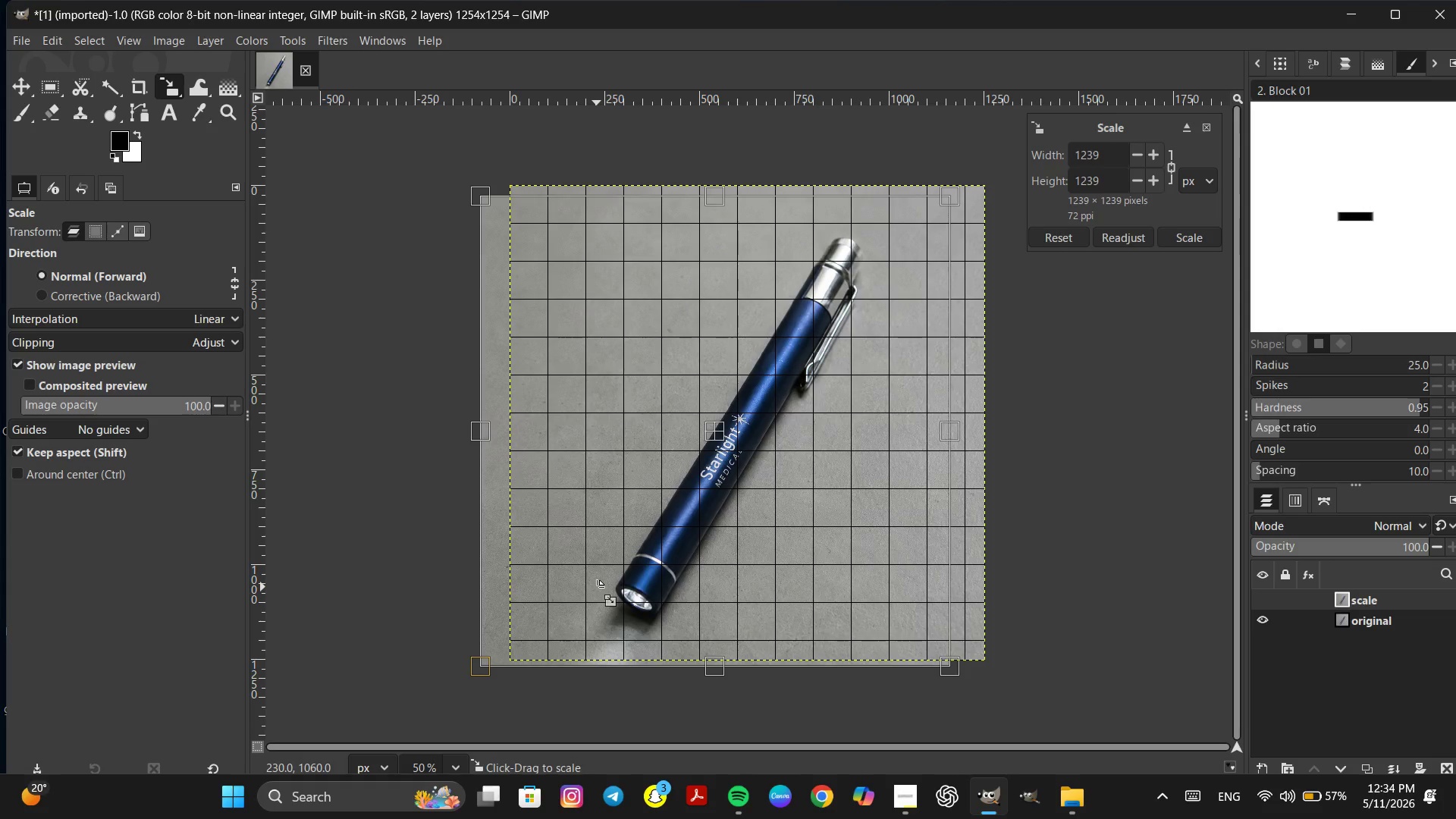 
wait(9.25)
 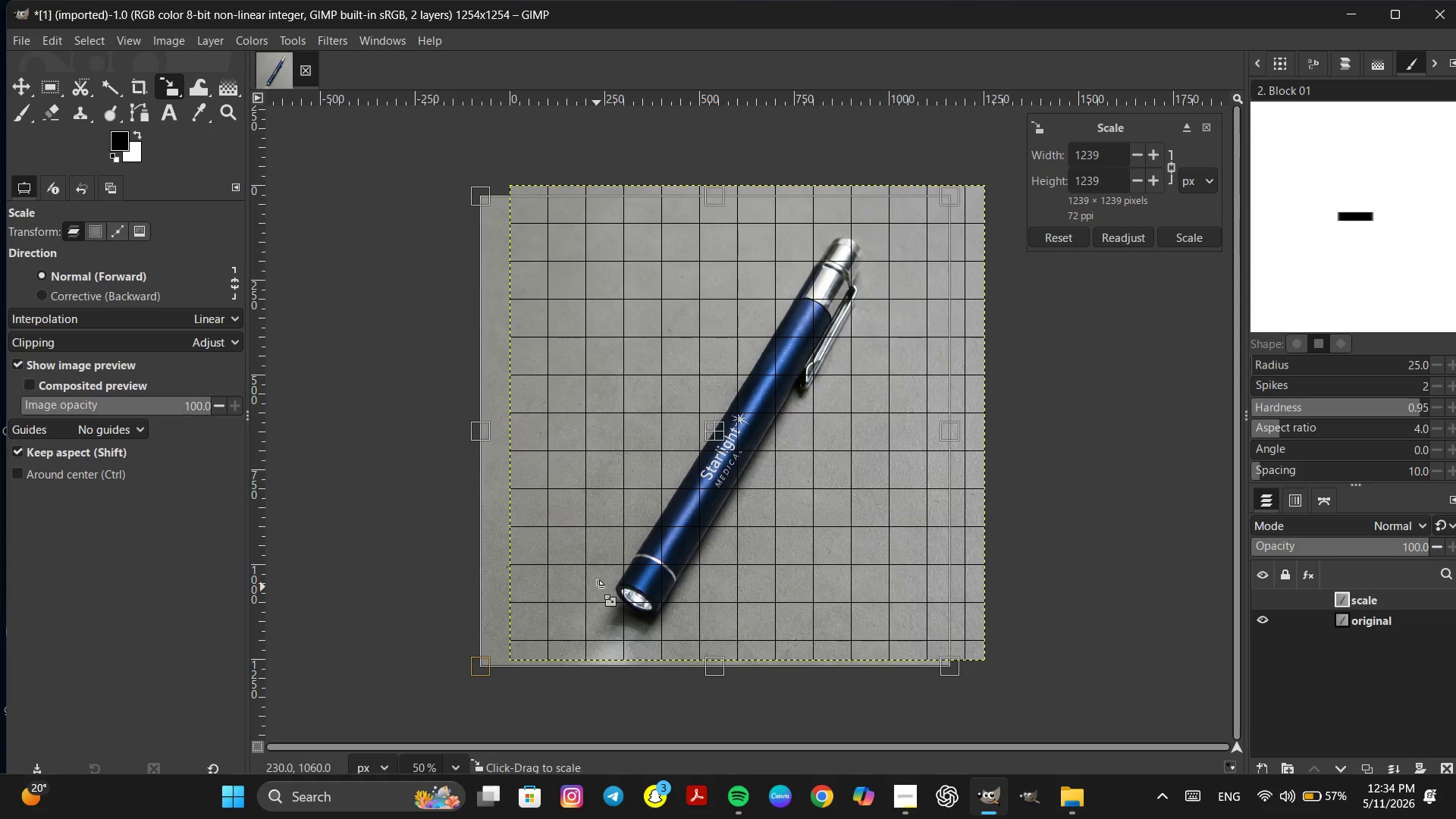 
left_click_drag(start_coordinate=[720, 434], to_coordinate=[727, 431])
 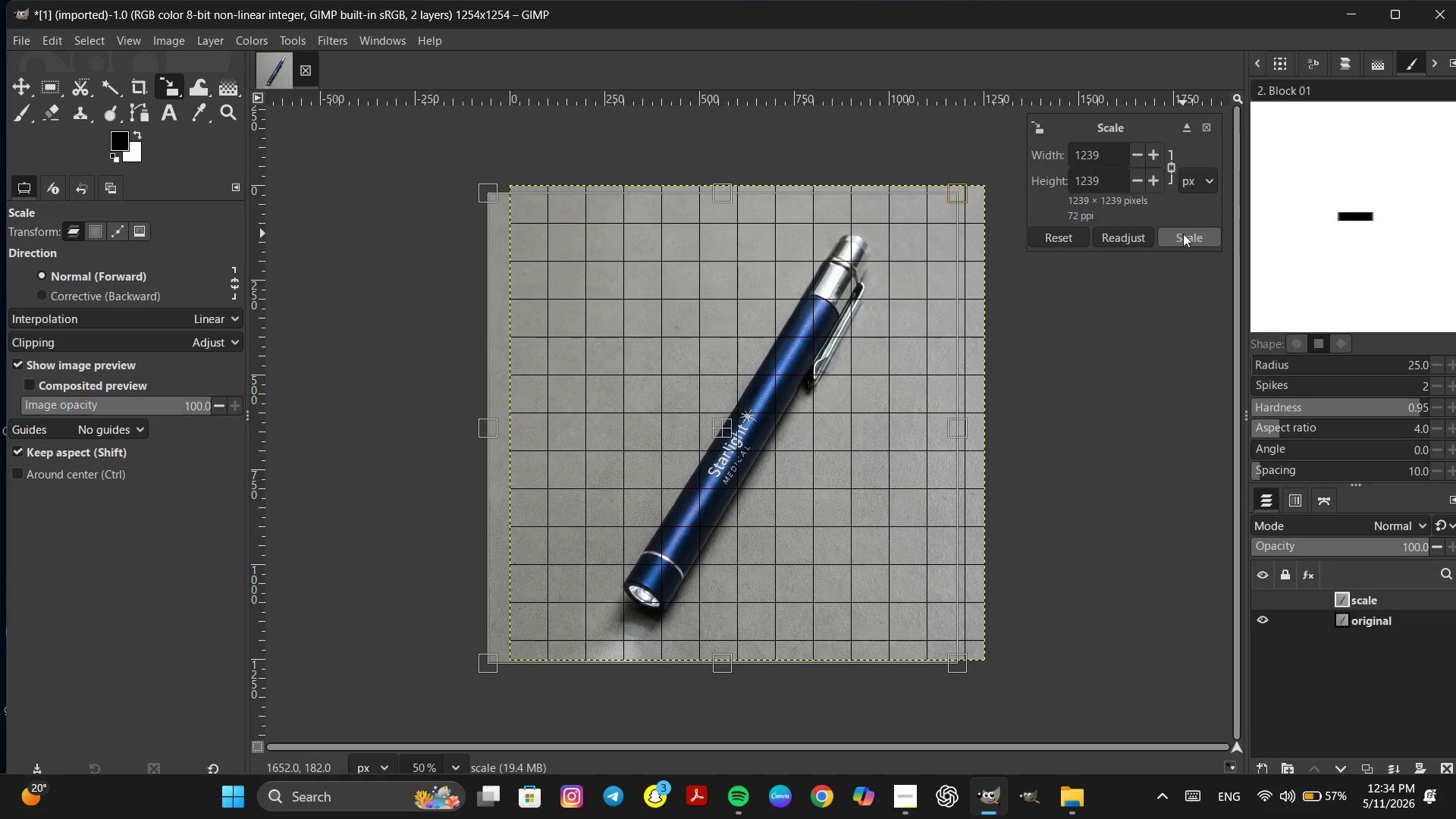 
left_click([1183, 234])
 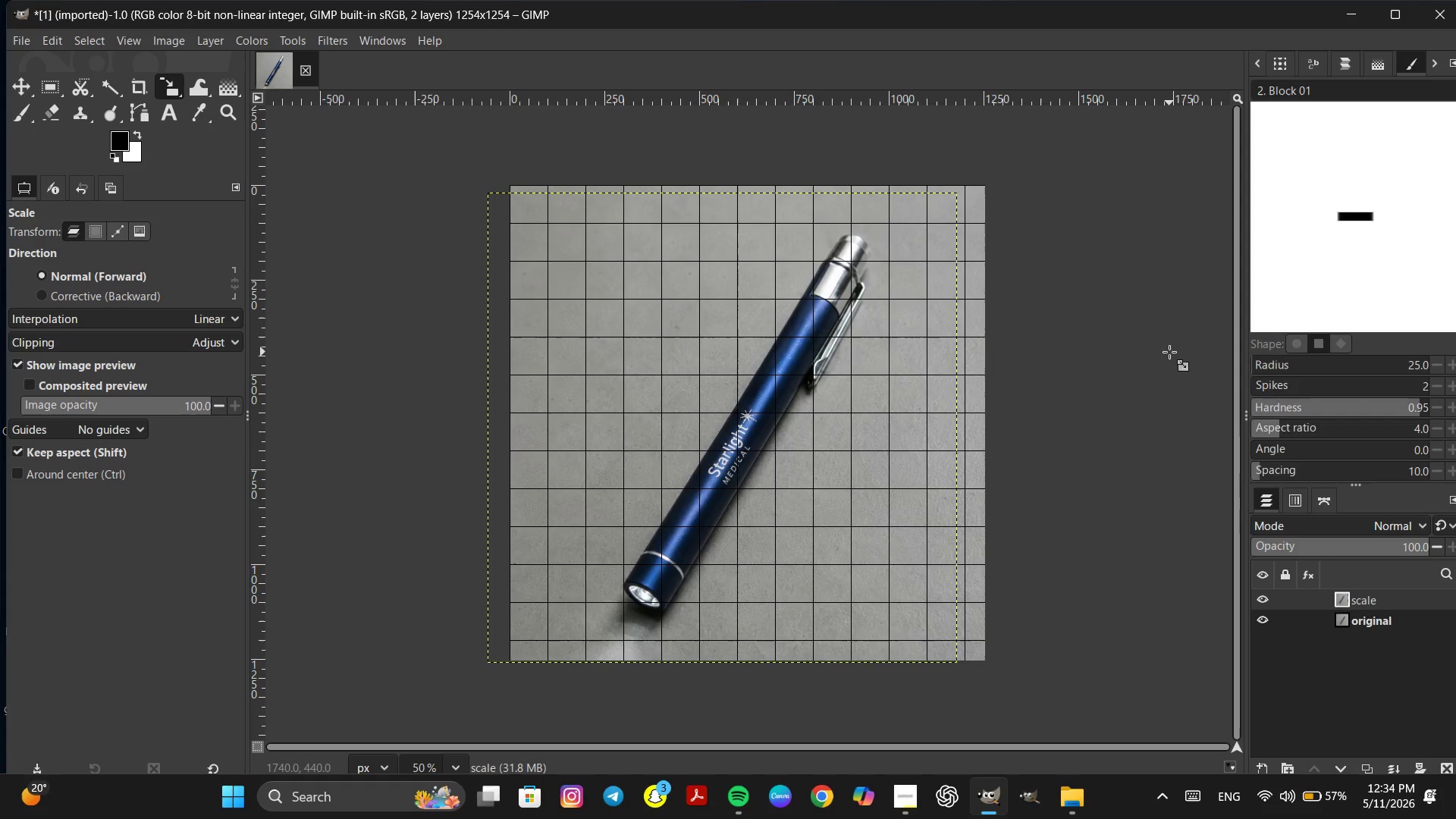 
left_click([1169, 352])
 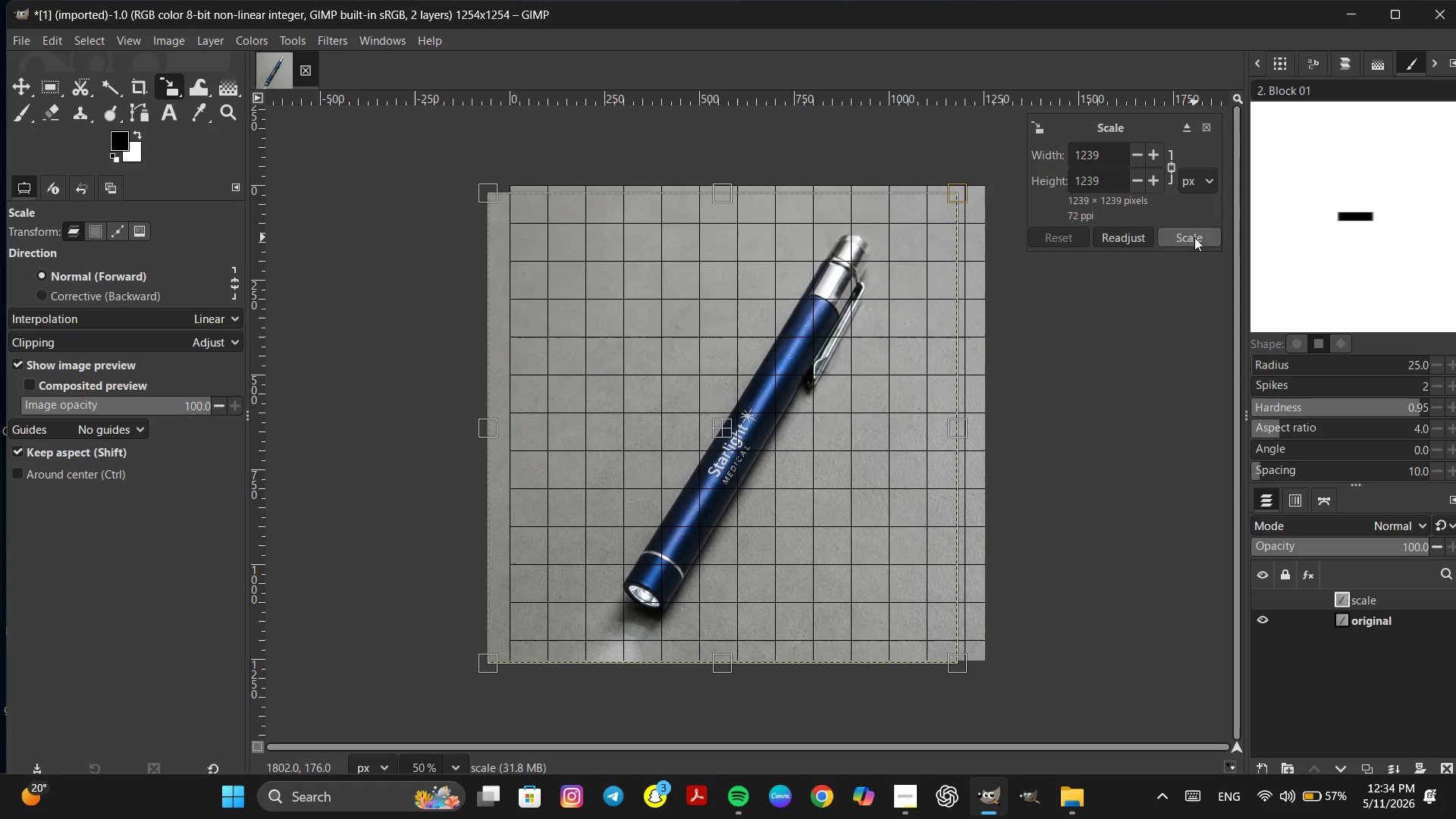 
left_click([1194, 237])
 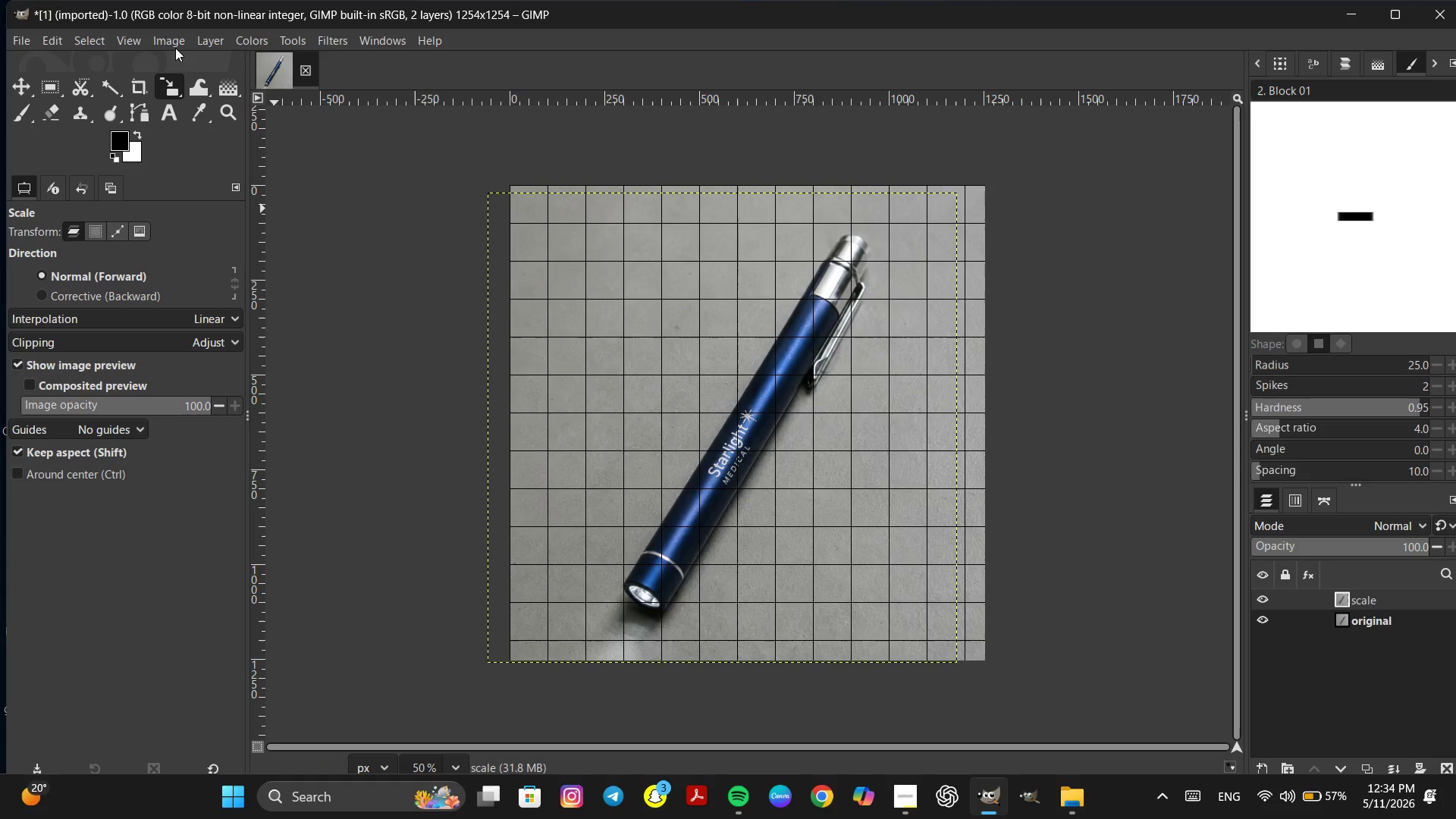 
left_click([166, 39])
 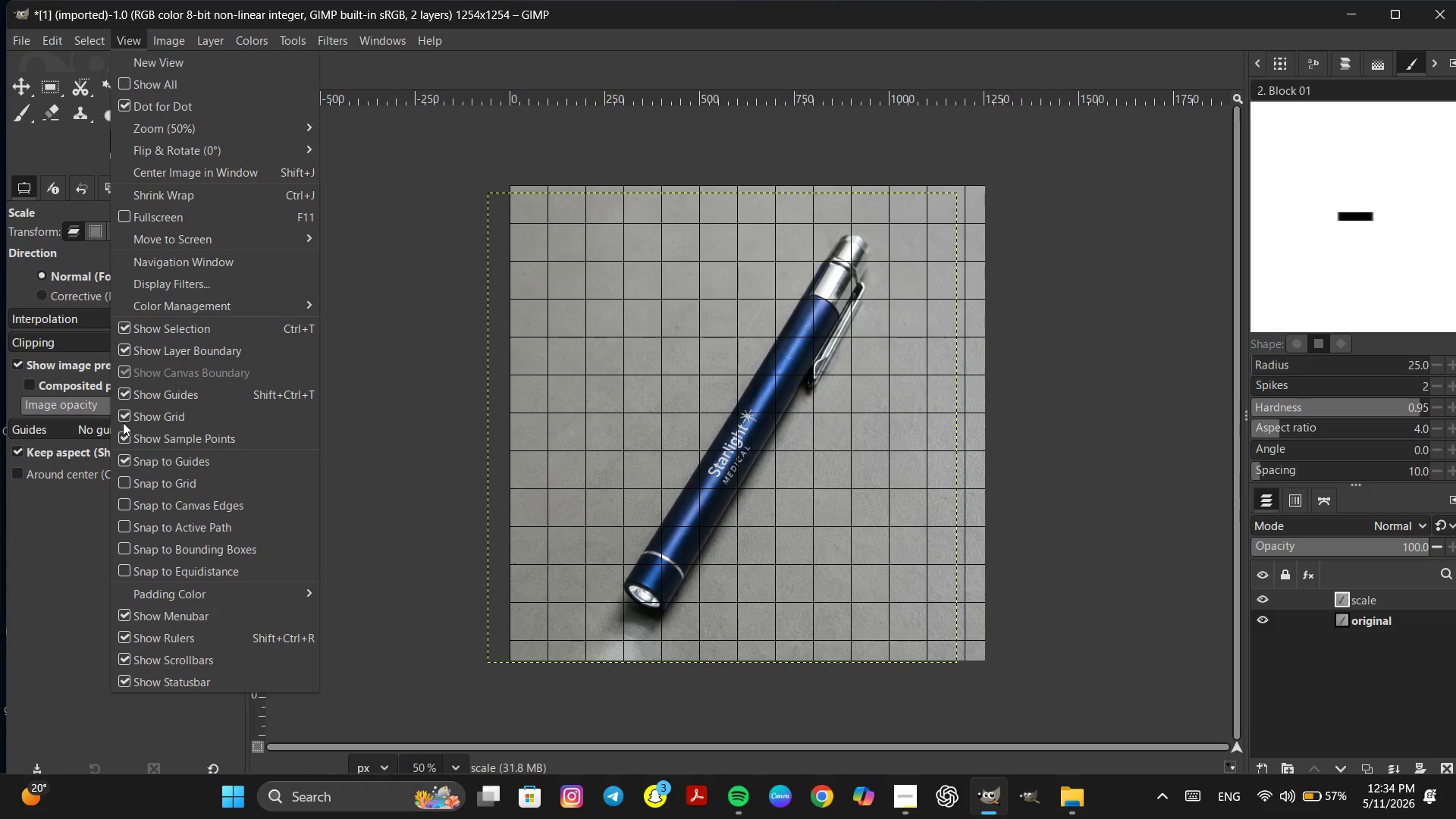 
left_click([125, 416])
 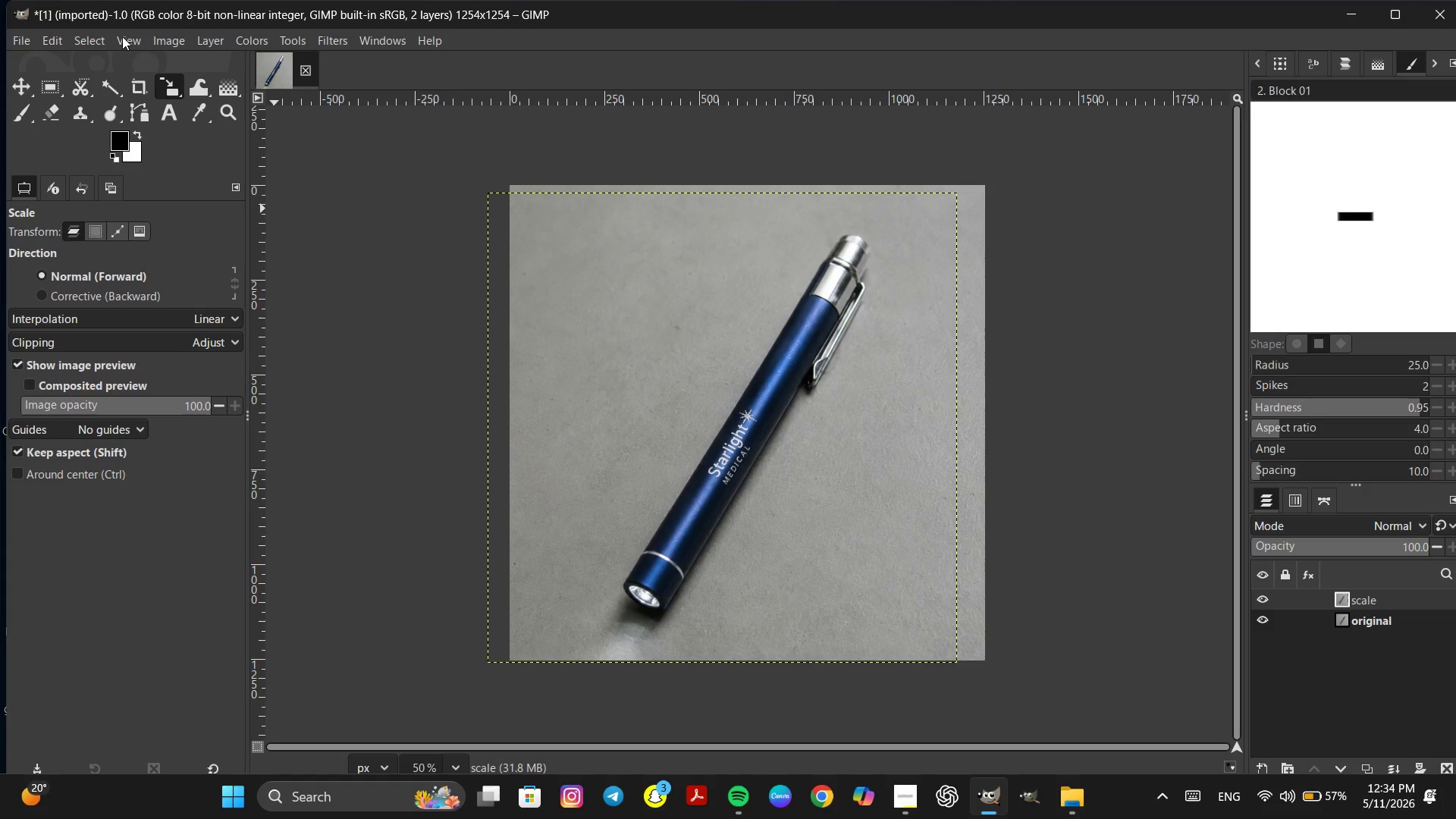 
left_click([164, 43])
 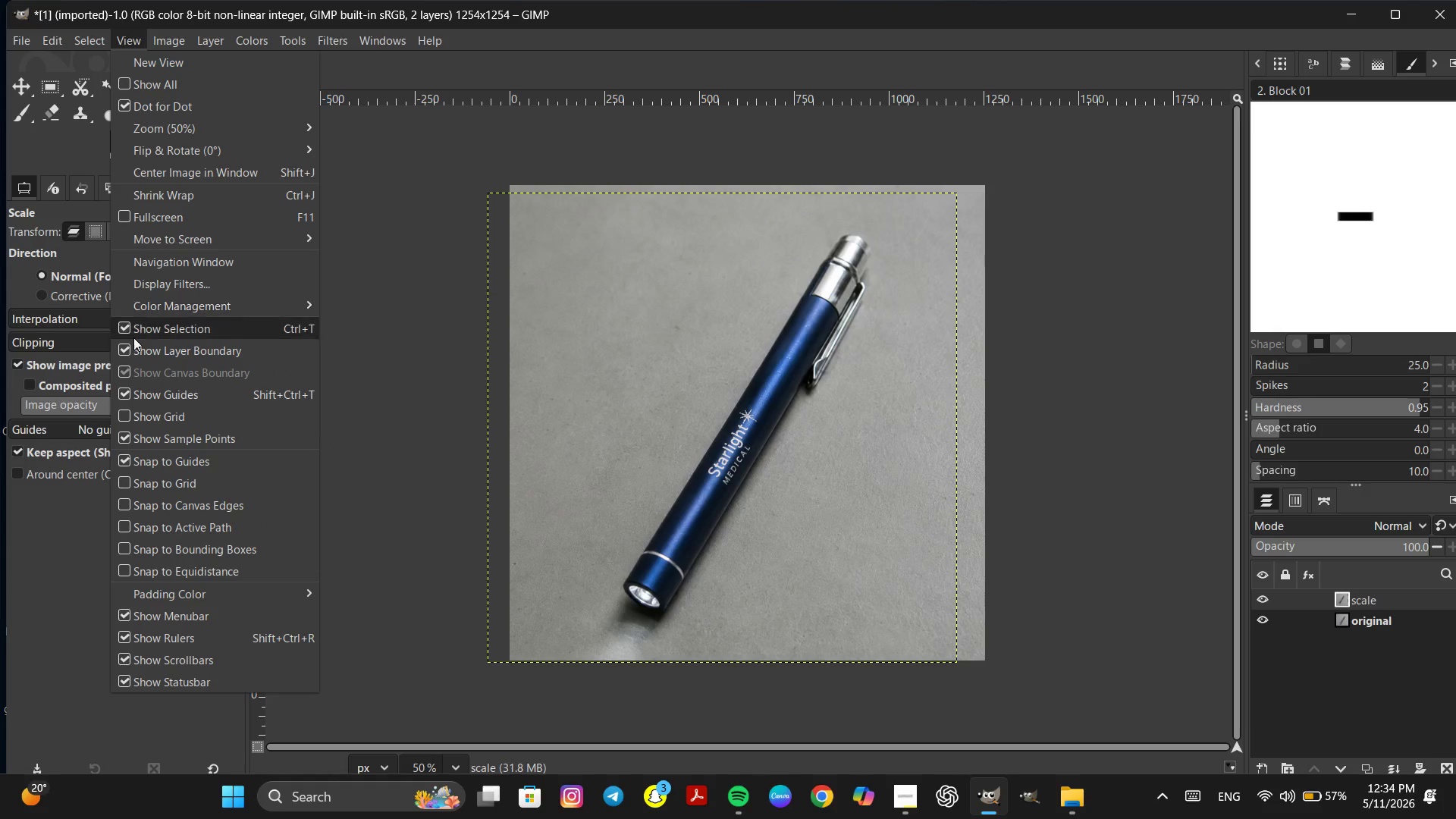 
wait(8.5)
 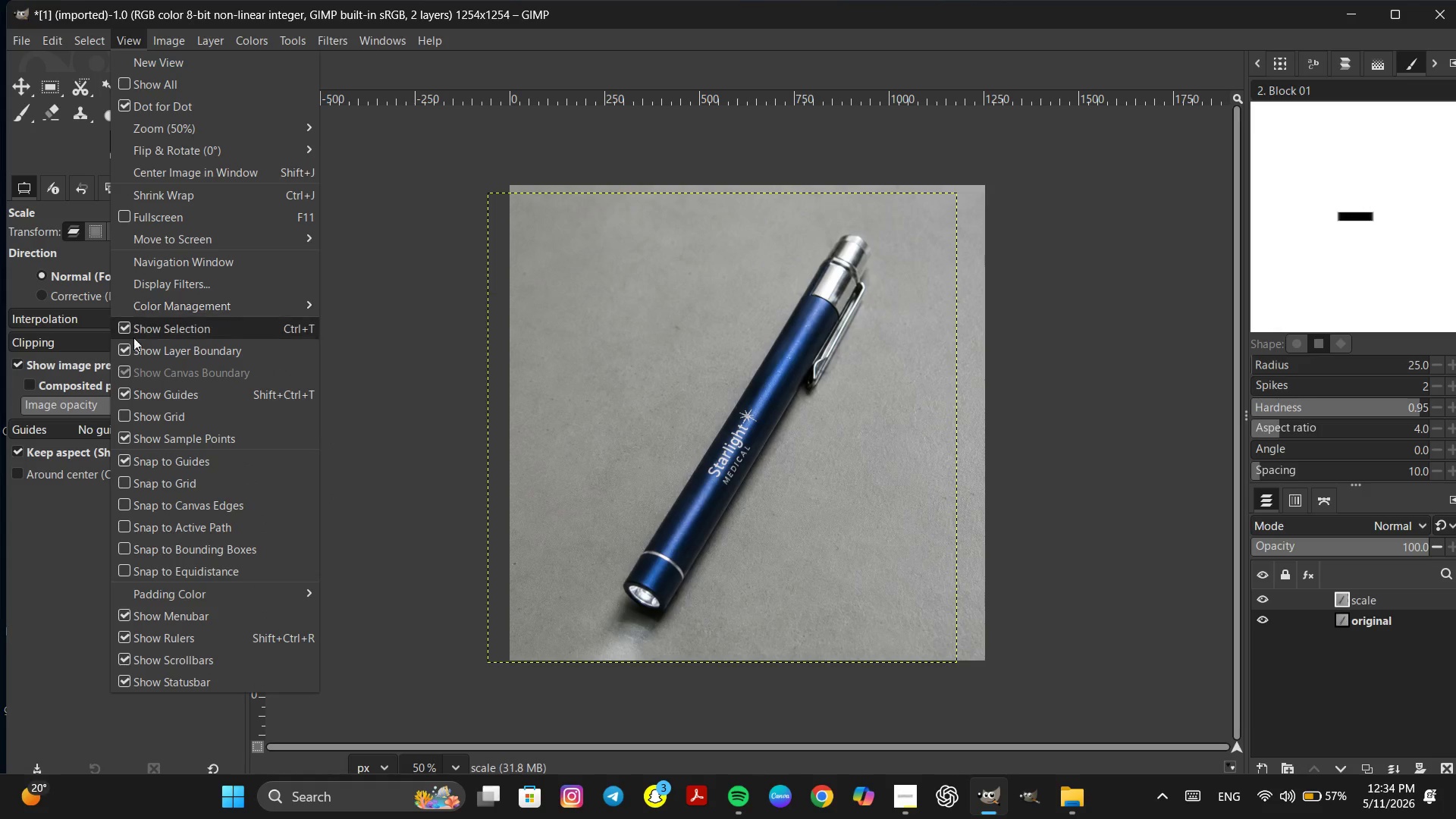 
left_click([122, 350])
 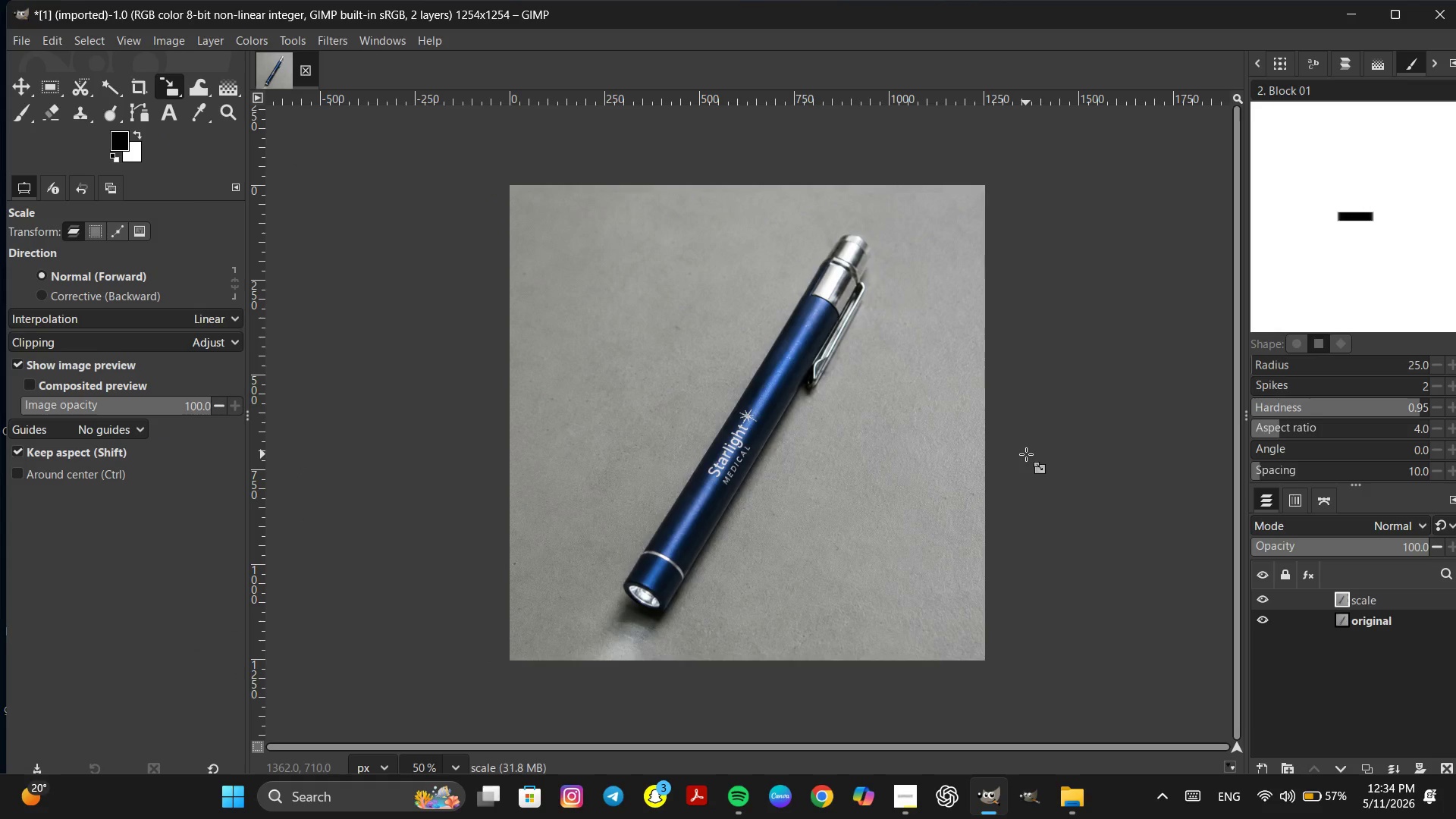 
wait(10.61)
 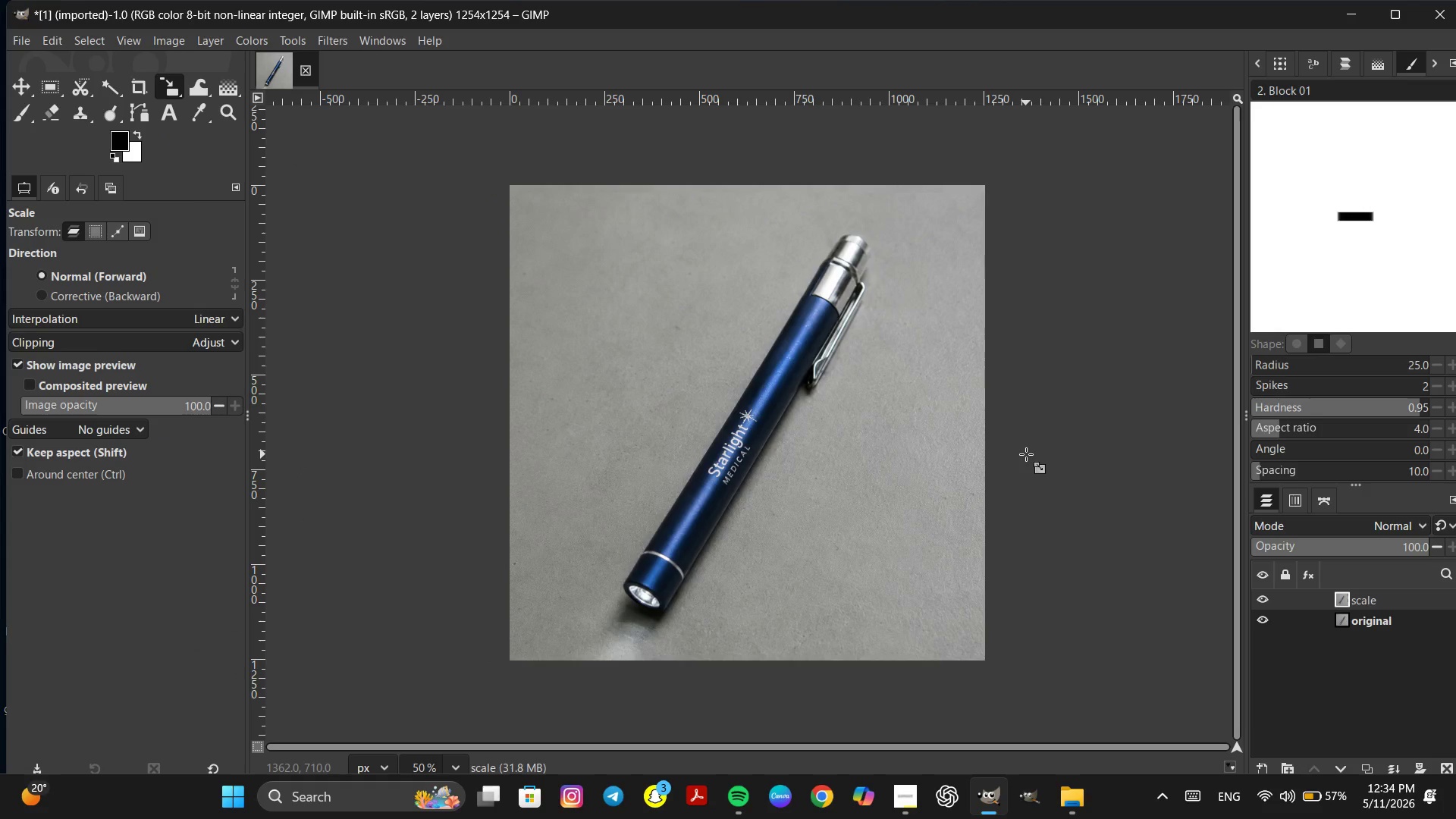 
left_click([244, 38])
 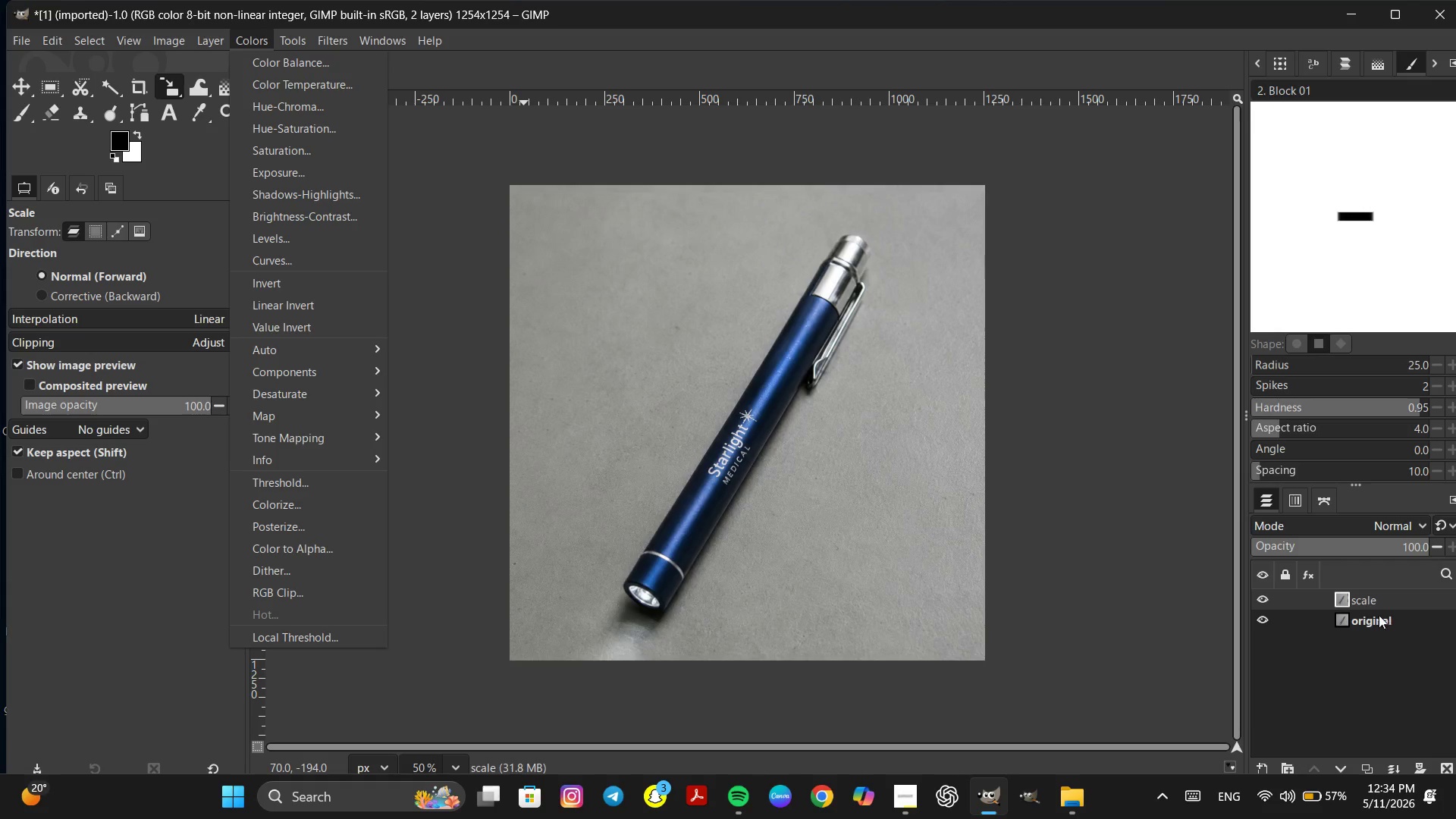 
right_click([1378, 598])
 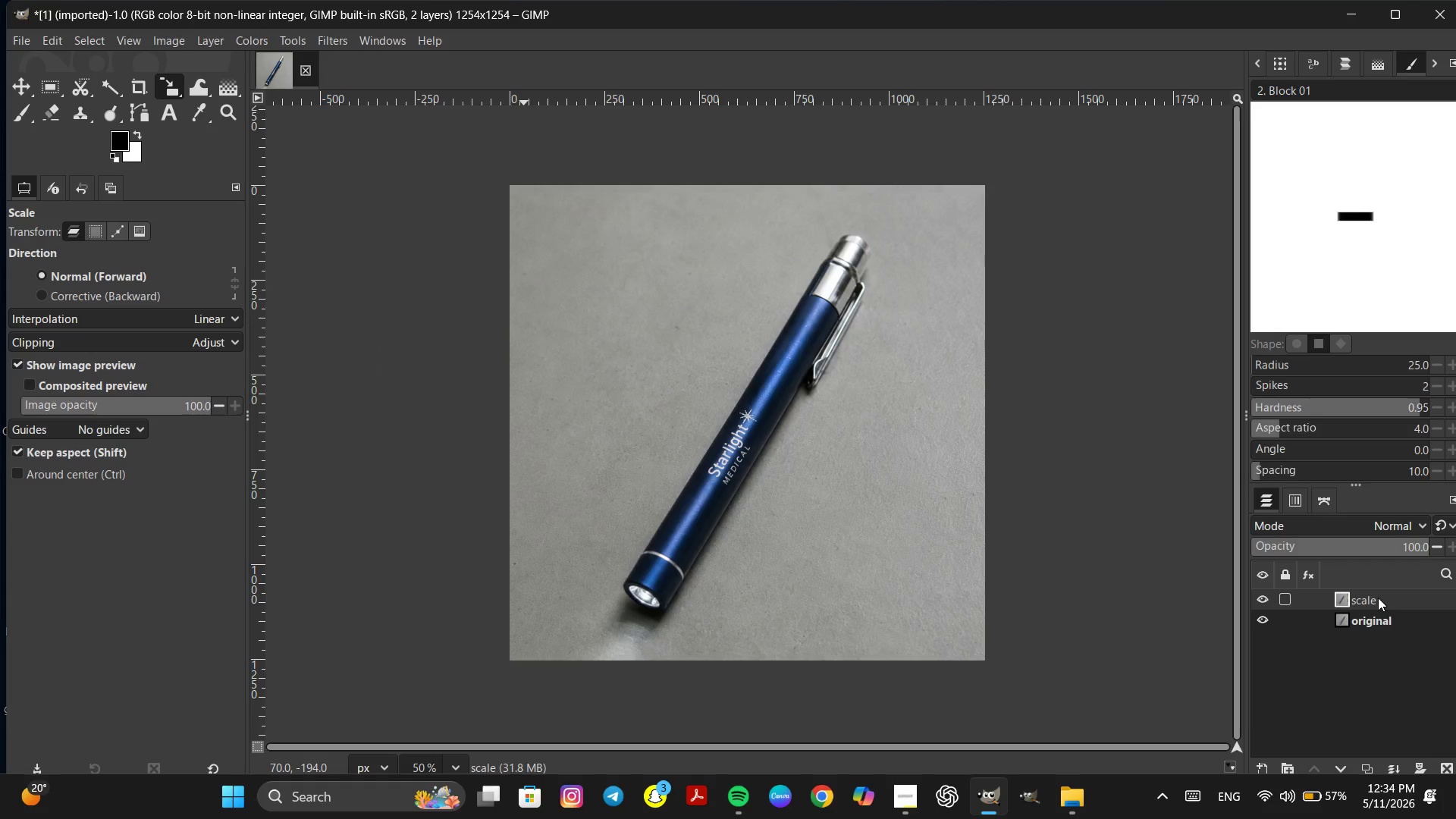 
right_click([1378, 598])
 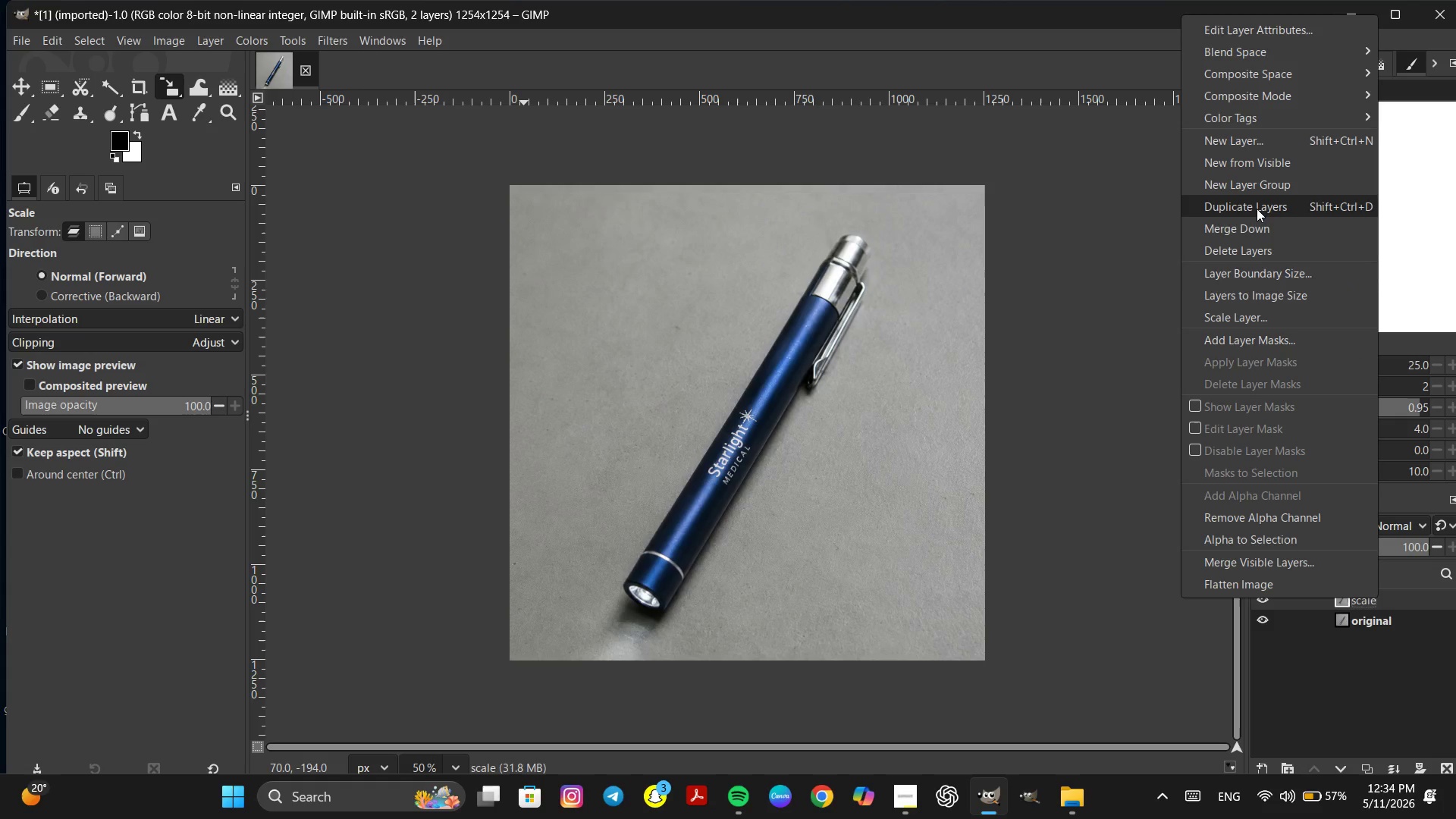 
mouse_move([1284, 243])
 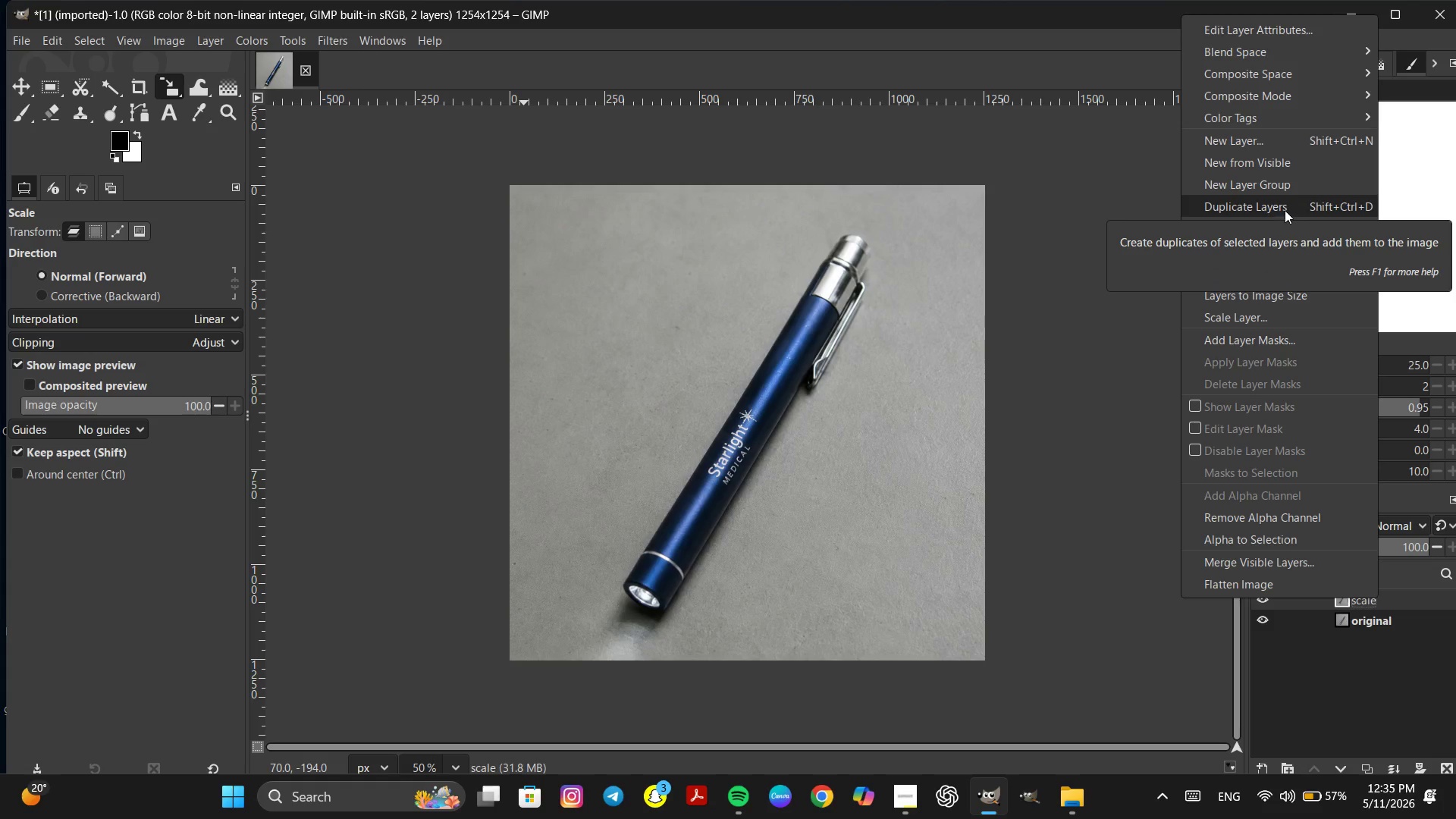 
left_click([1285, 209])
 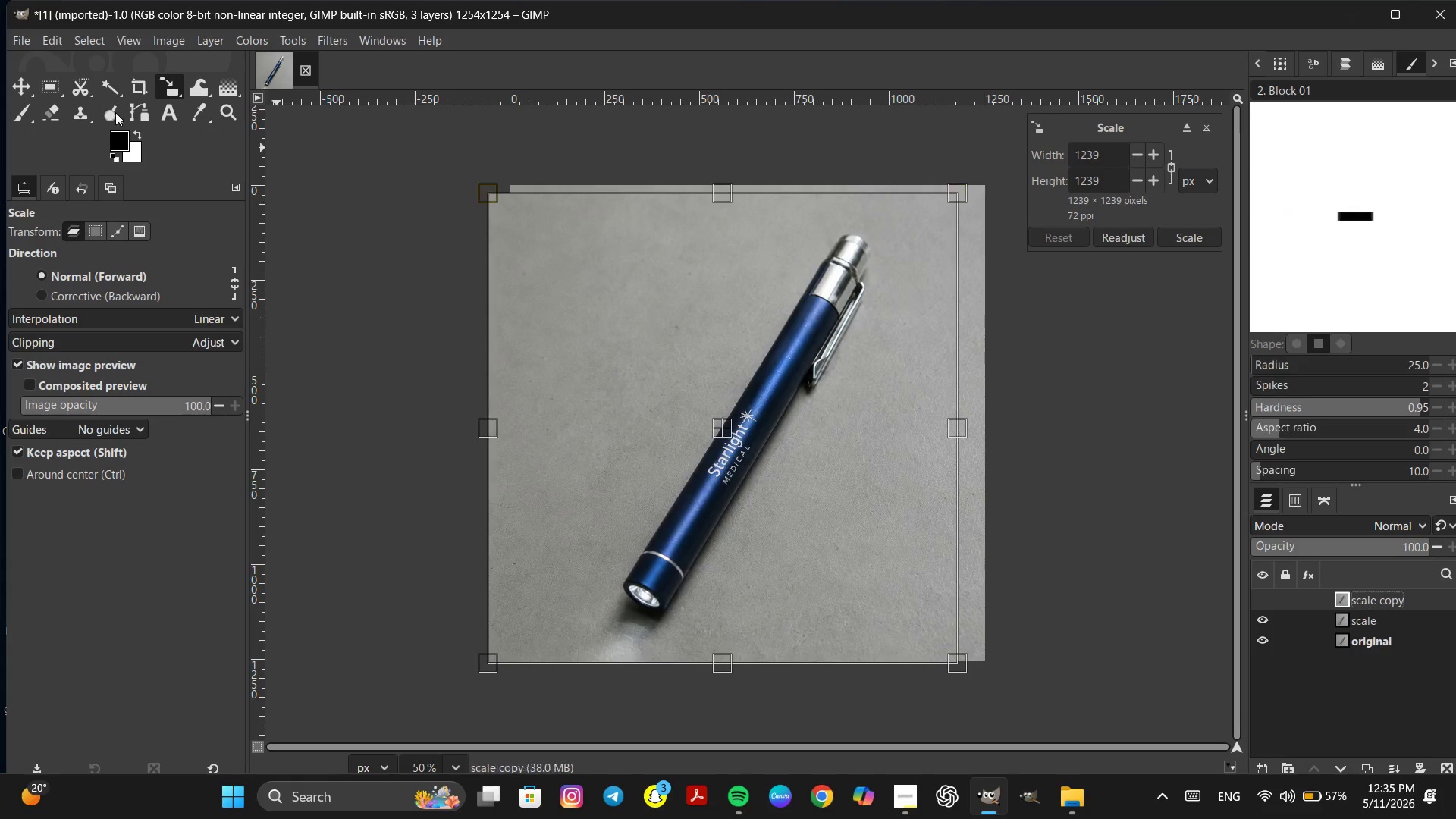 
left_click([17, 88])
 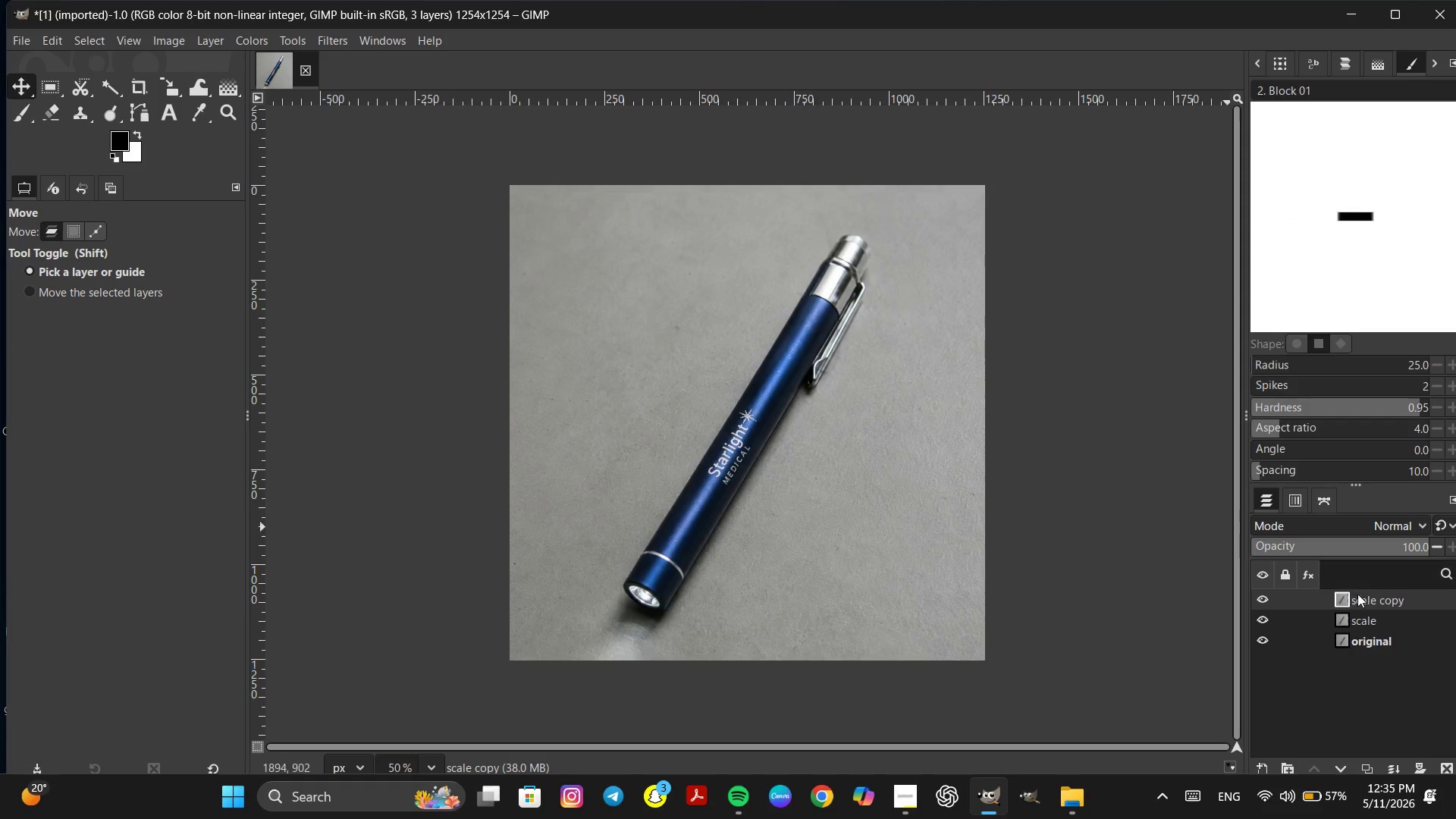 
double_click([1375, 601])
 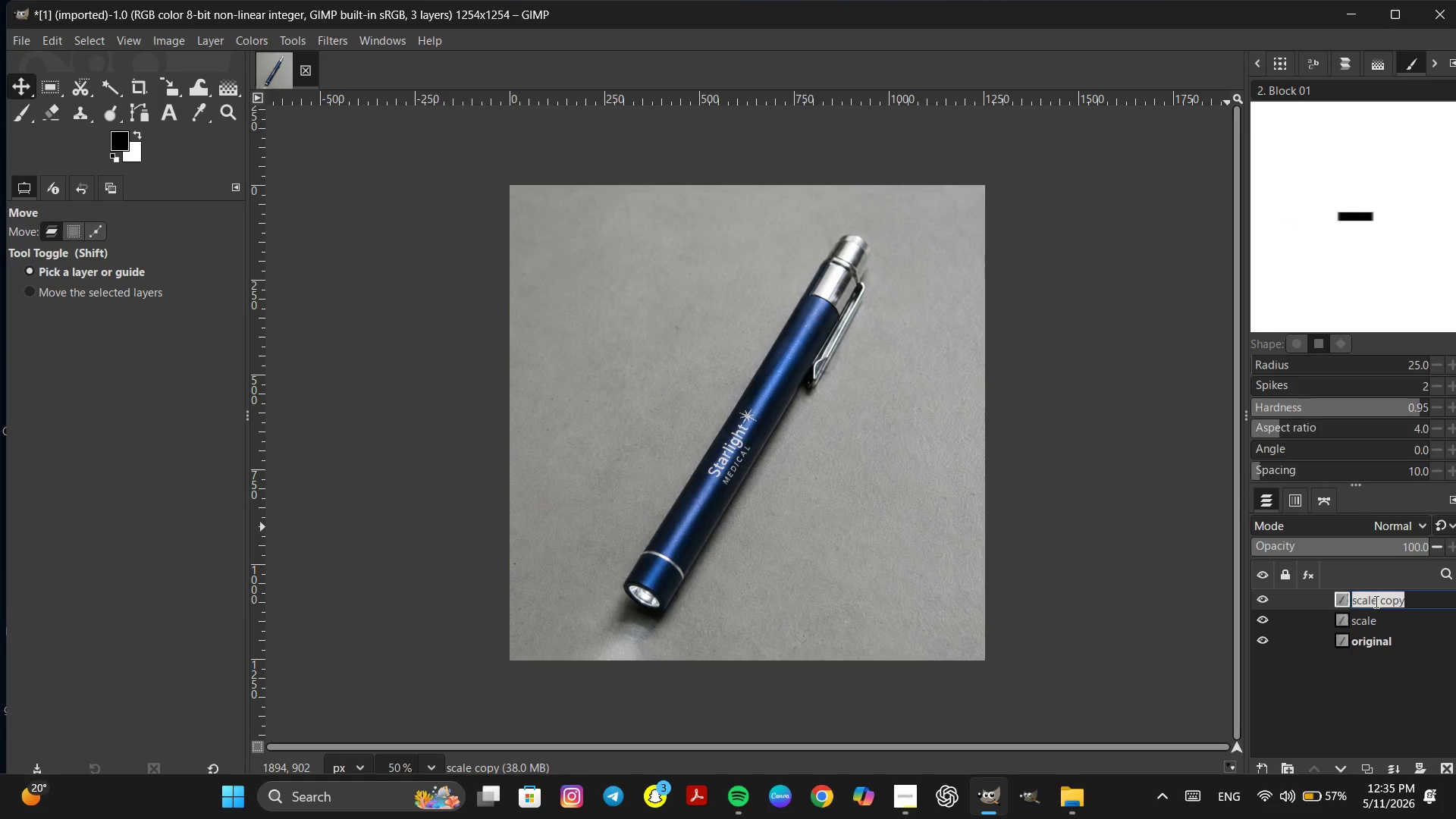 
type(curves)
 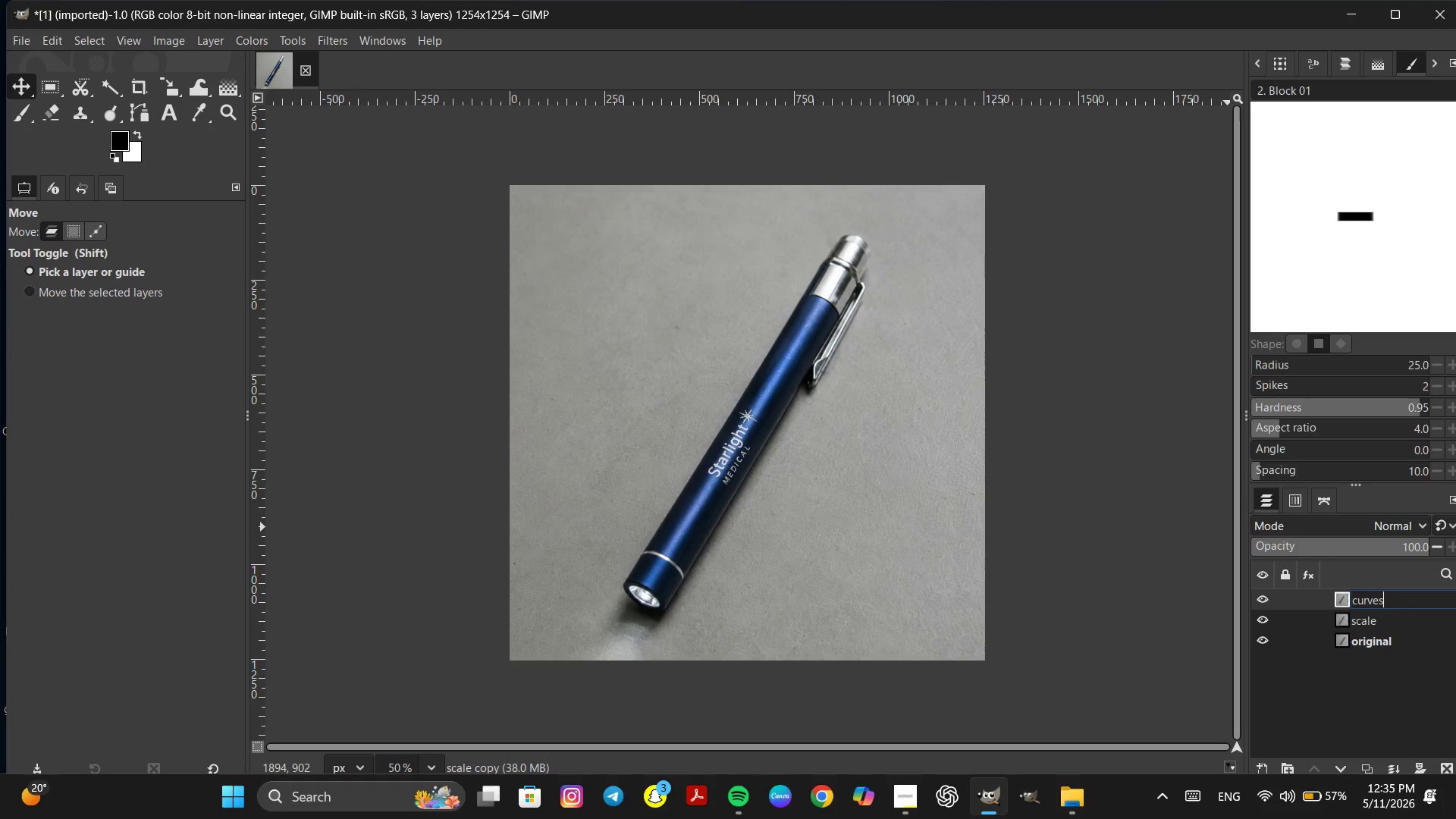 
key(Enter)
 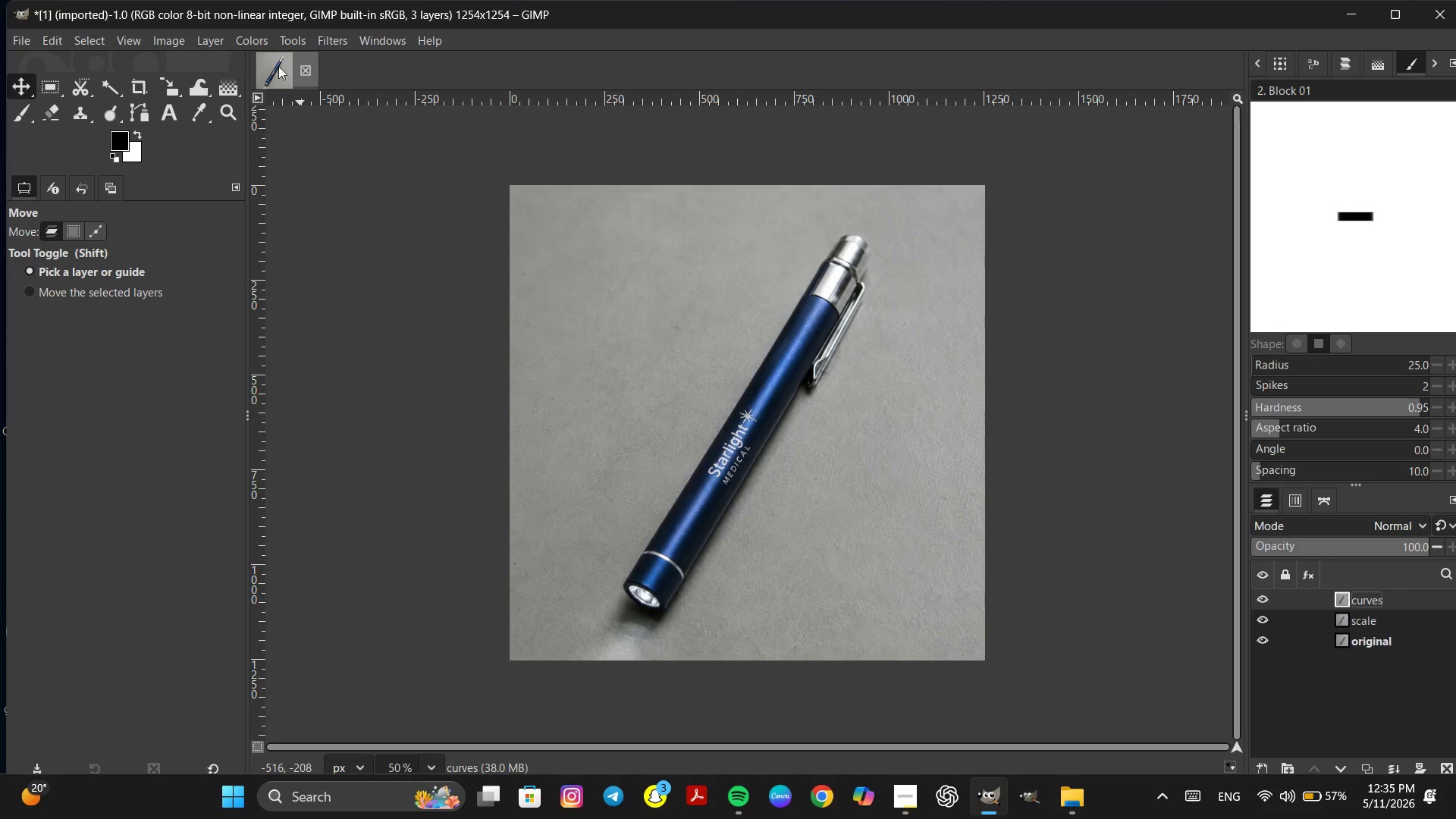 
left_click([253, 37])
 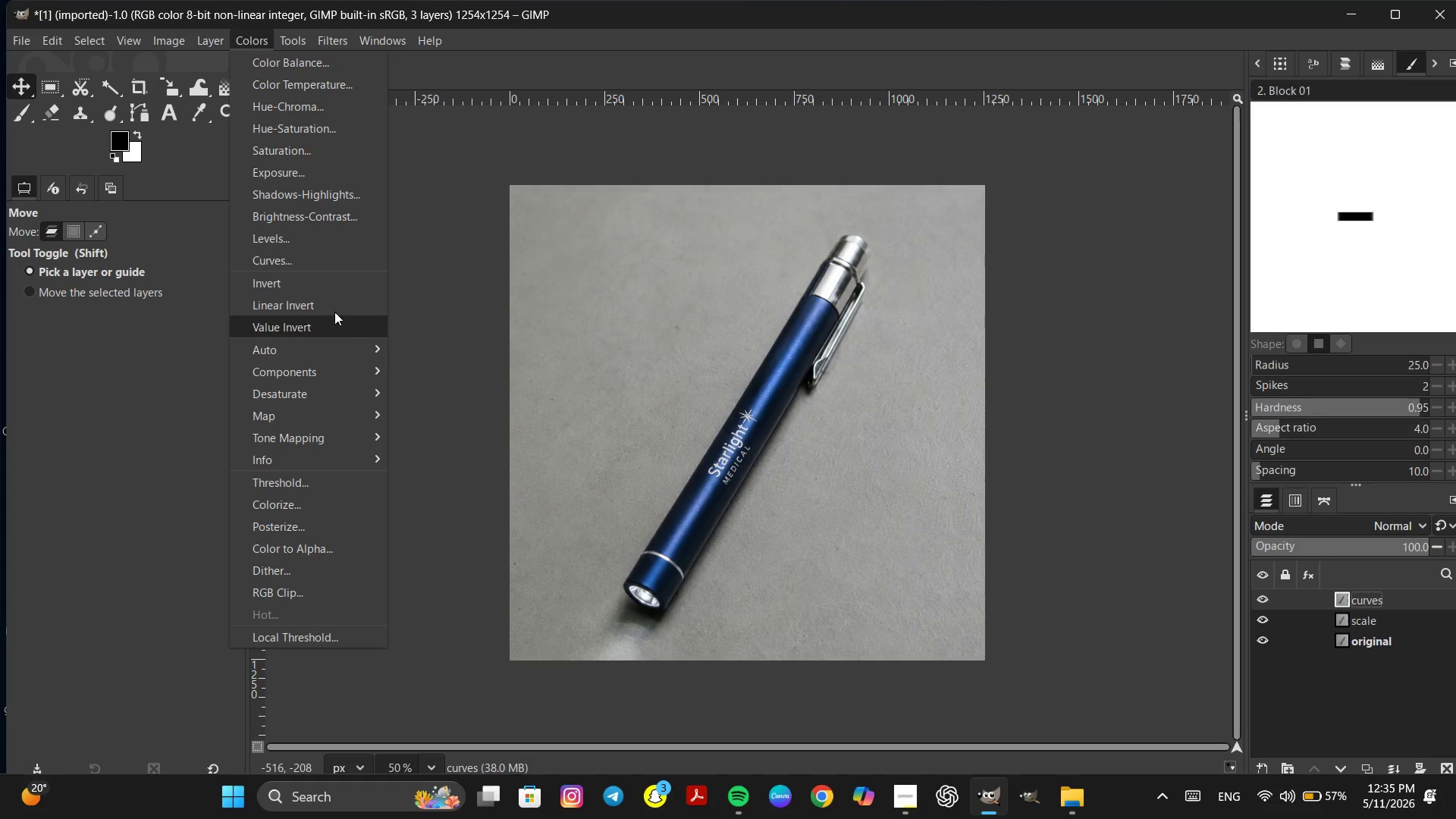 
left_click([319, 265])
 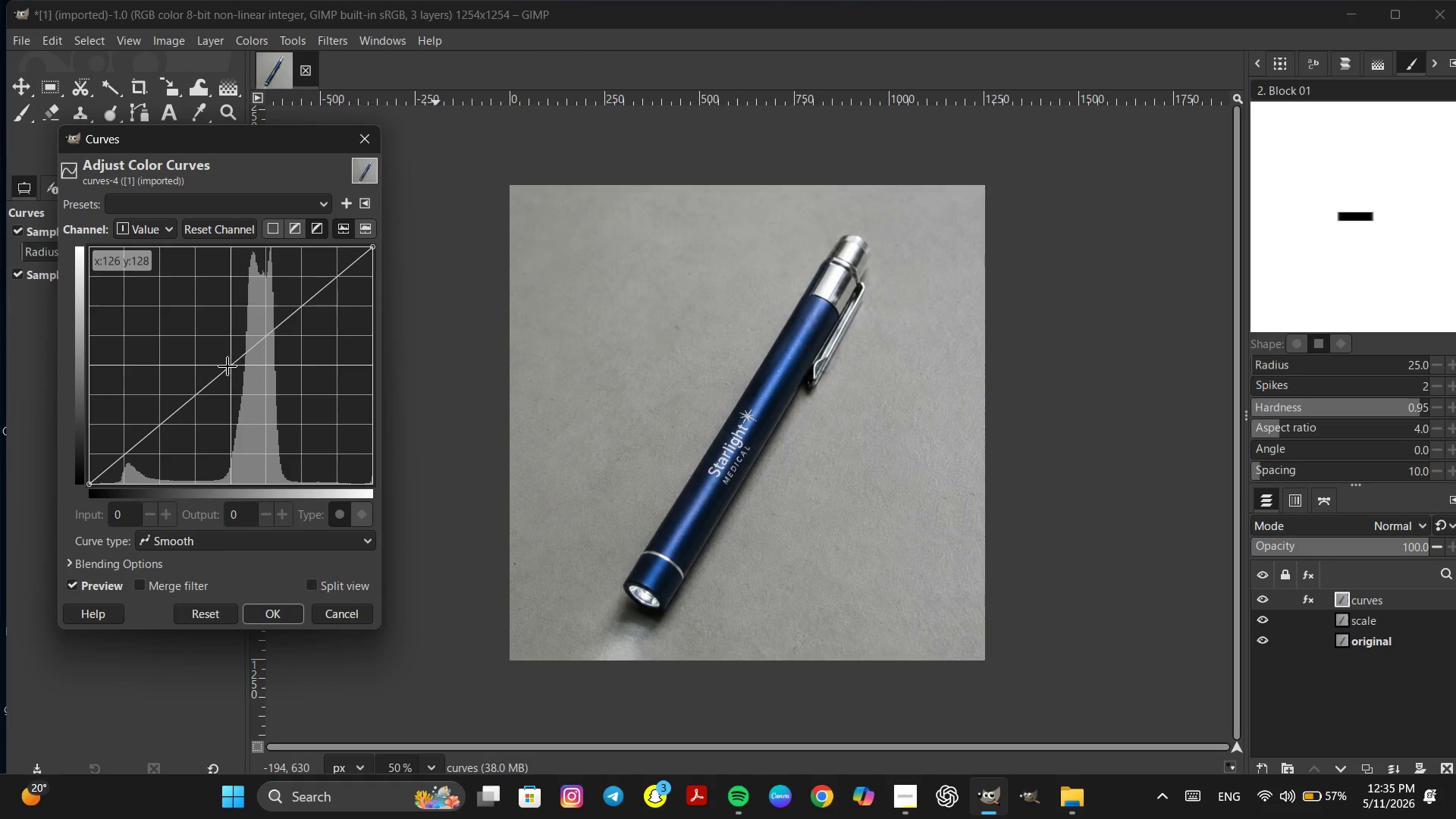 
left_click_drag(start_coordinate=[227, 368], to_coordinate=[241, 372])
 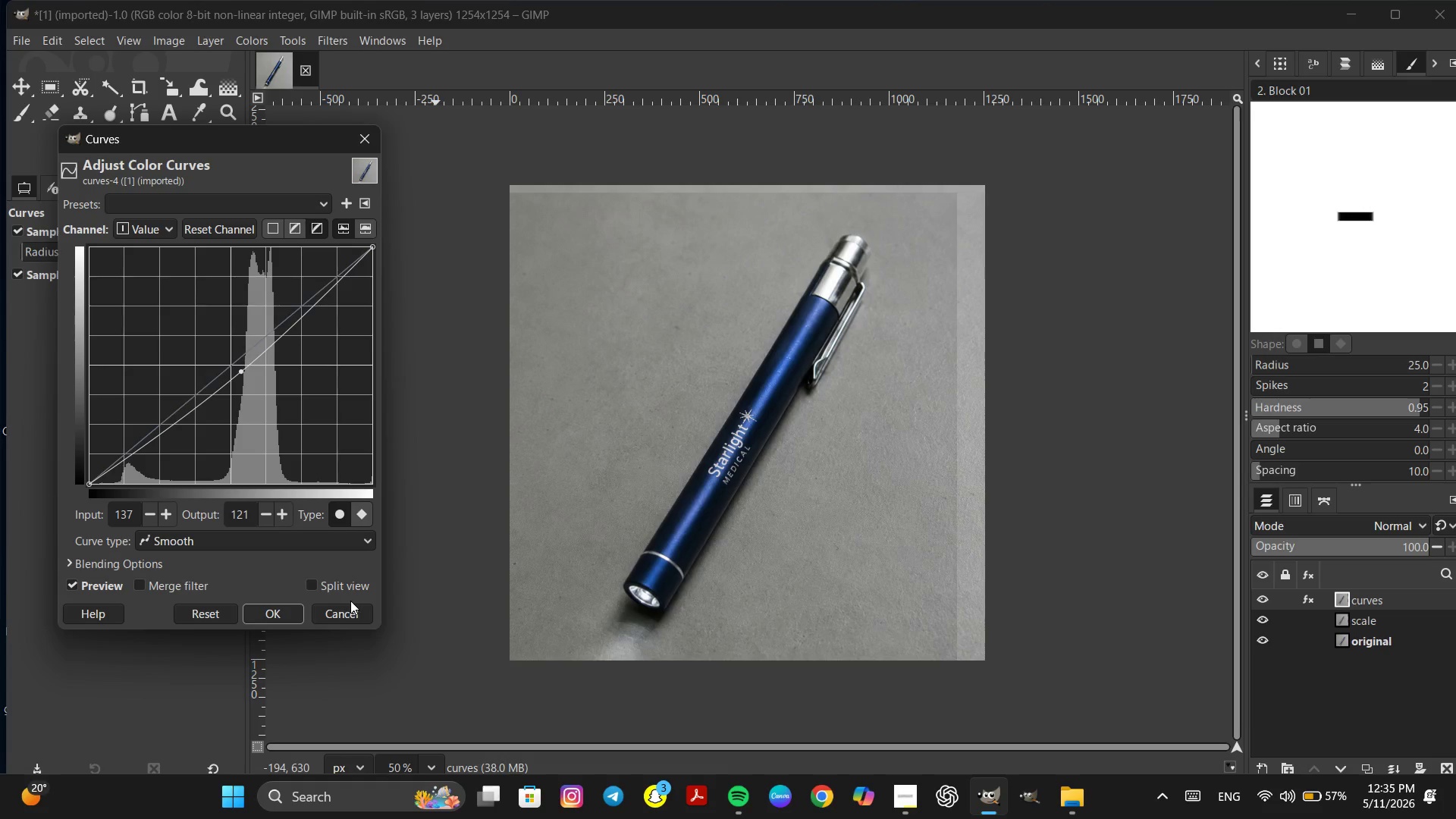 
left_click([351, 607])
 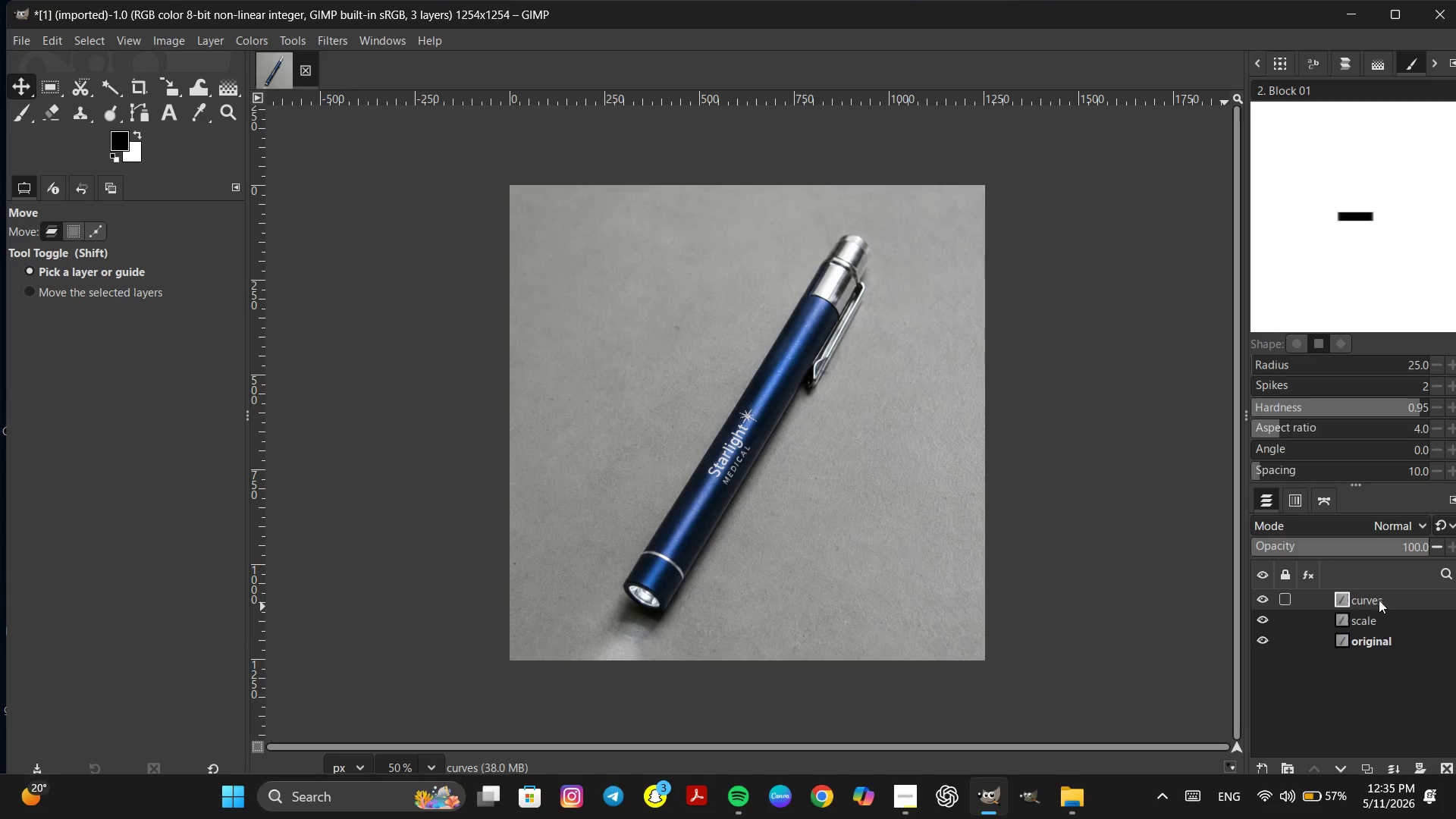 
right_click([1373, 601])
 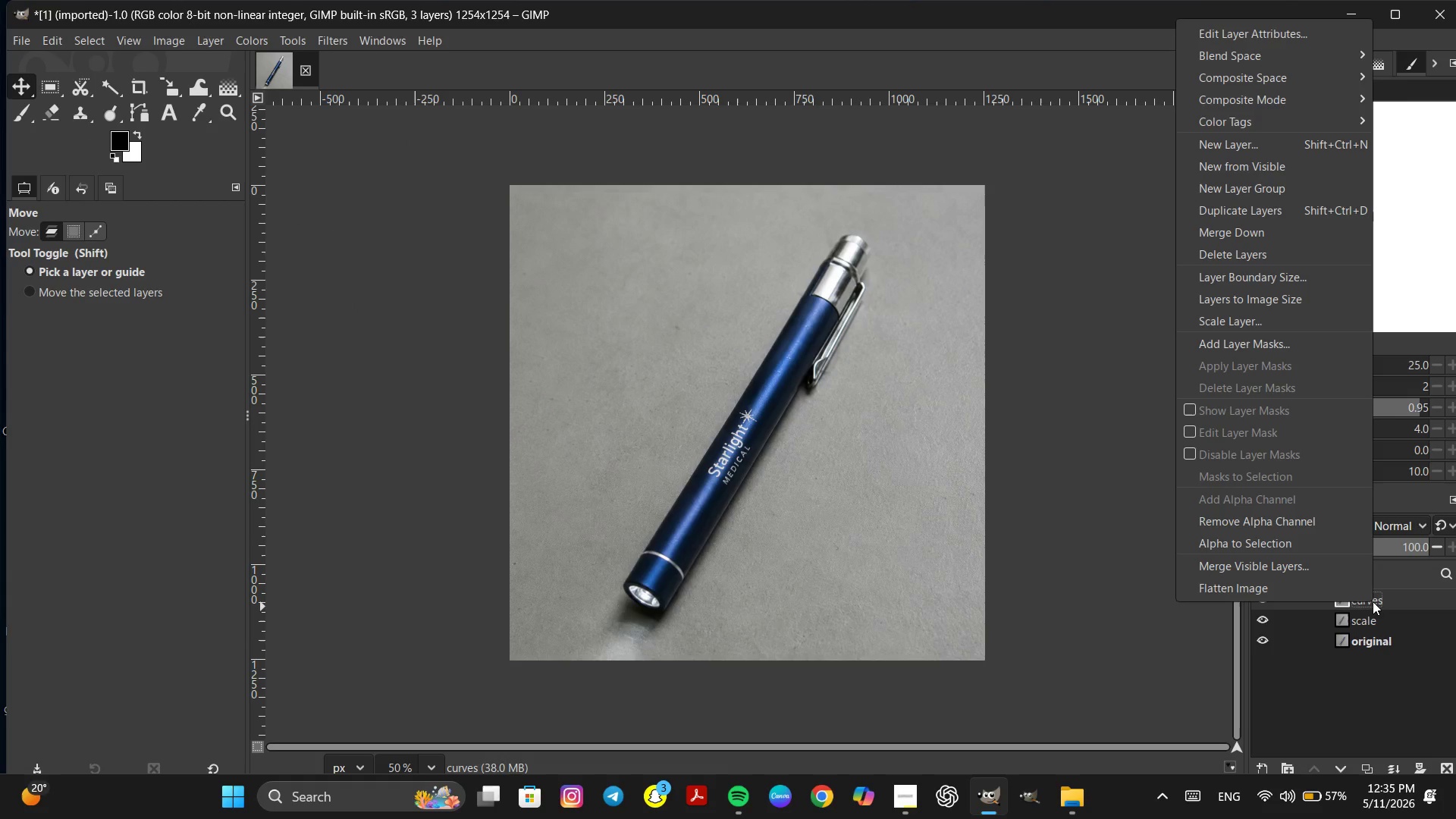 
wait(7.41)
 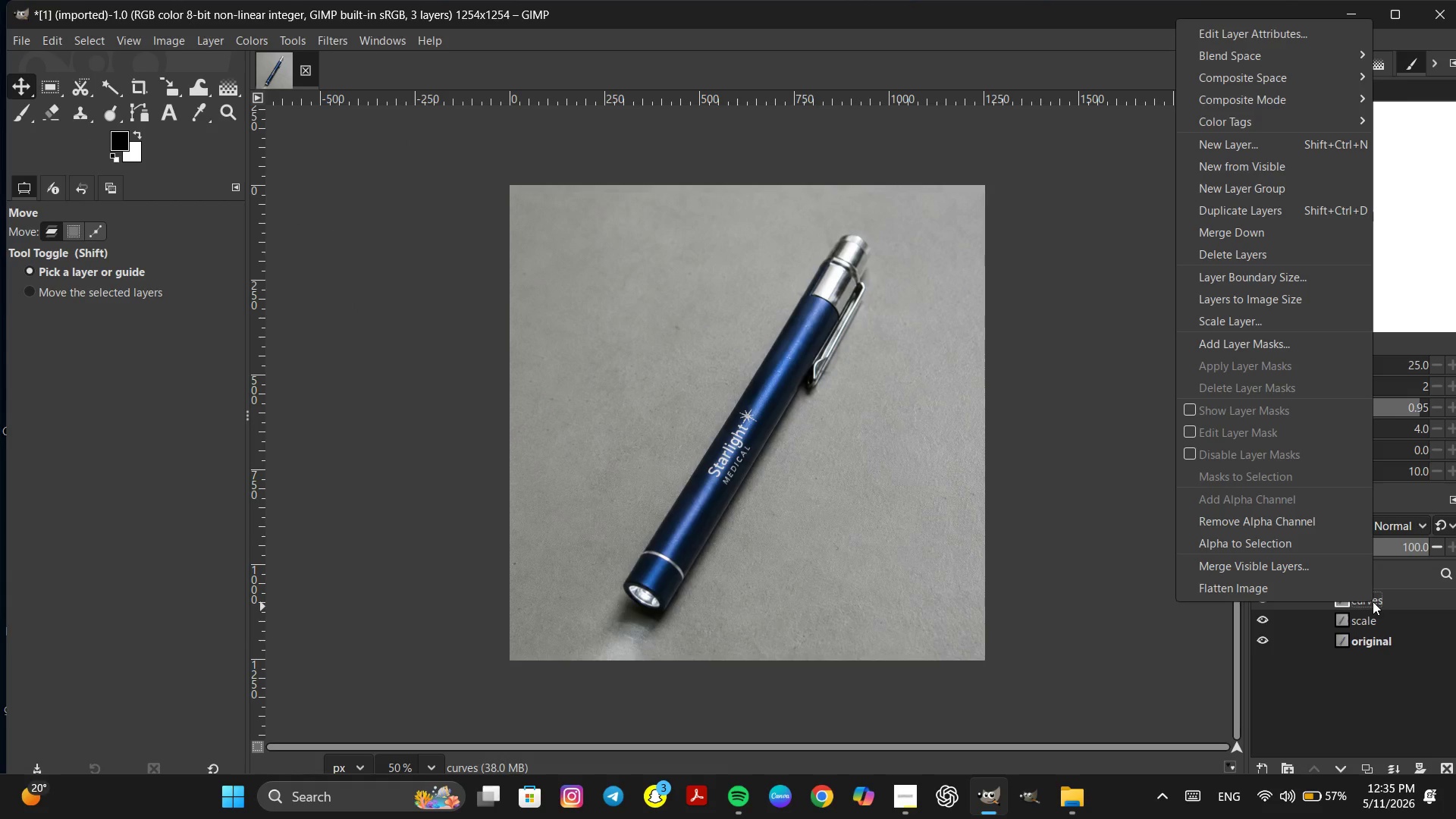 
left_click([245, 36])
 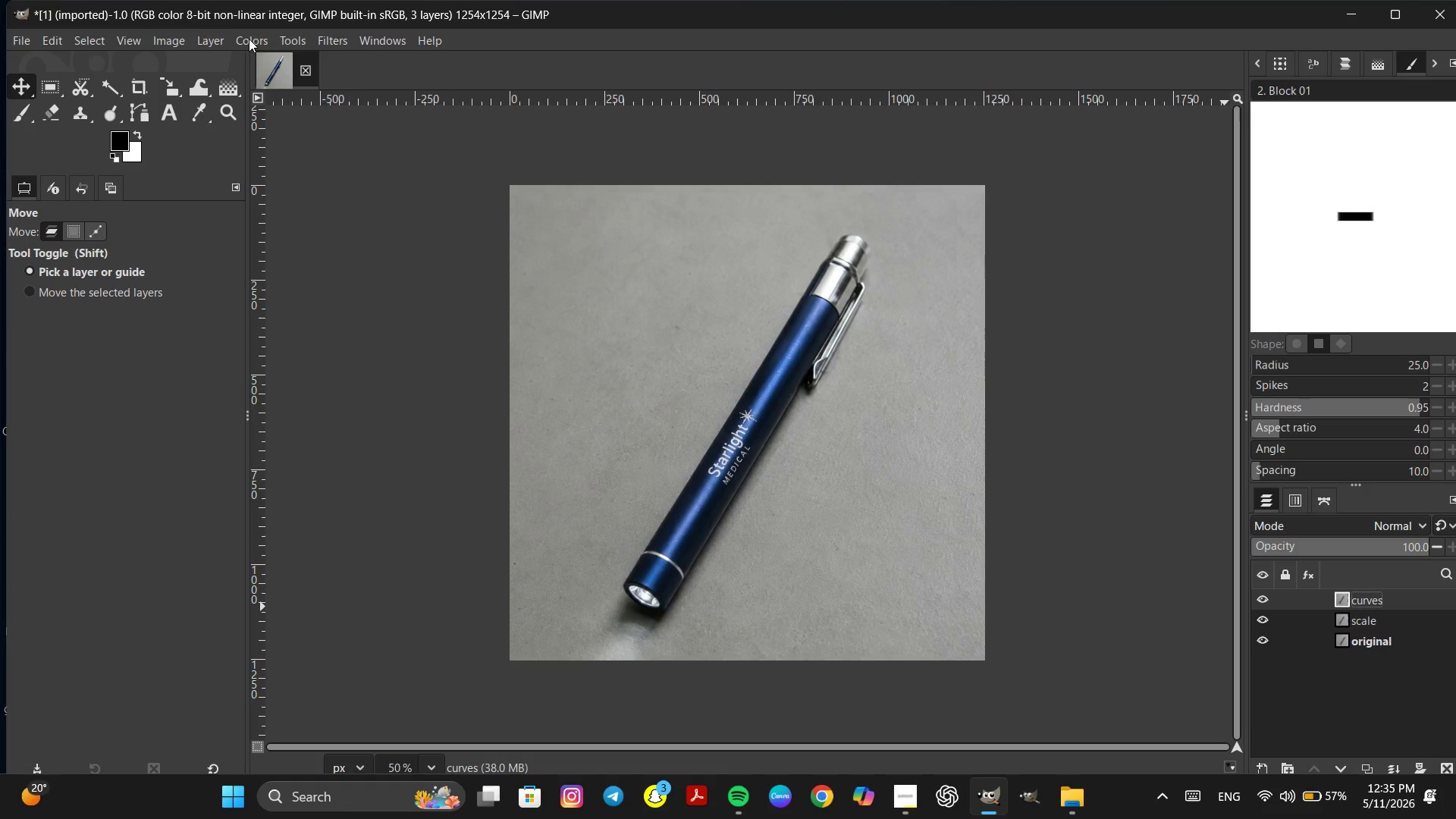 
left_click([249, 39])
 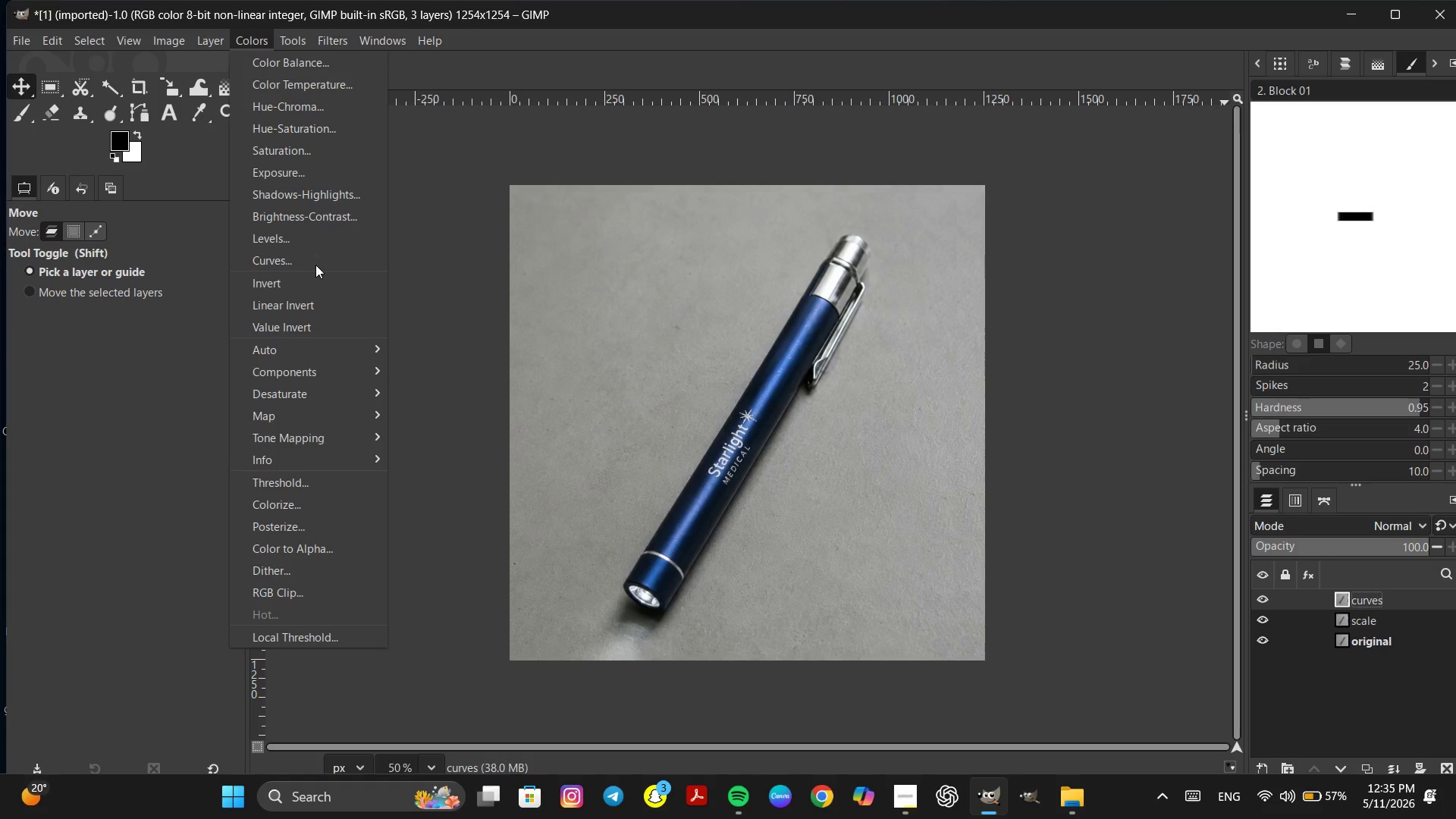 
left_click([315, 265])
 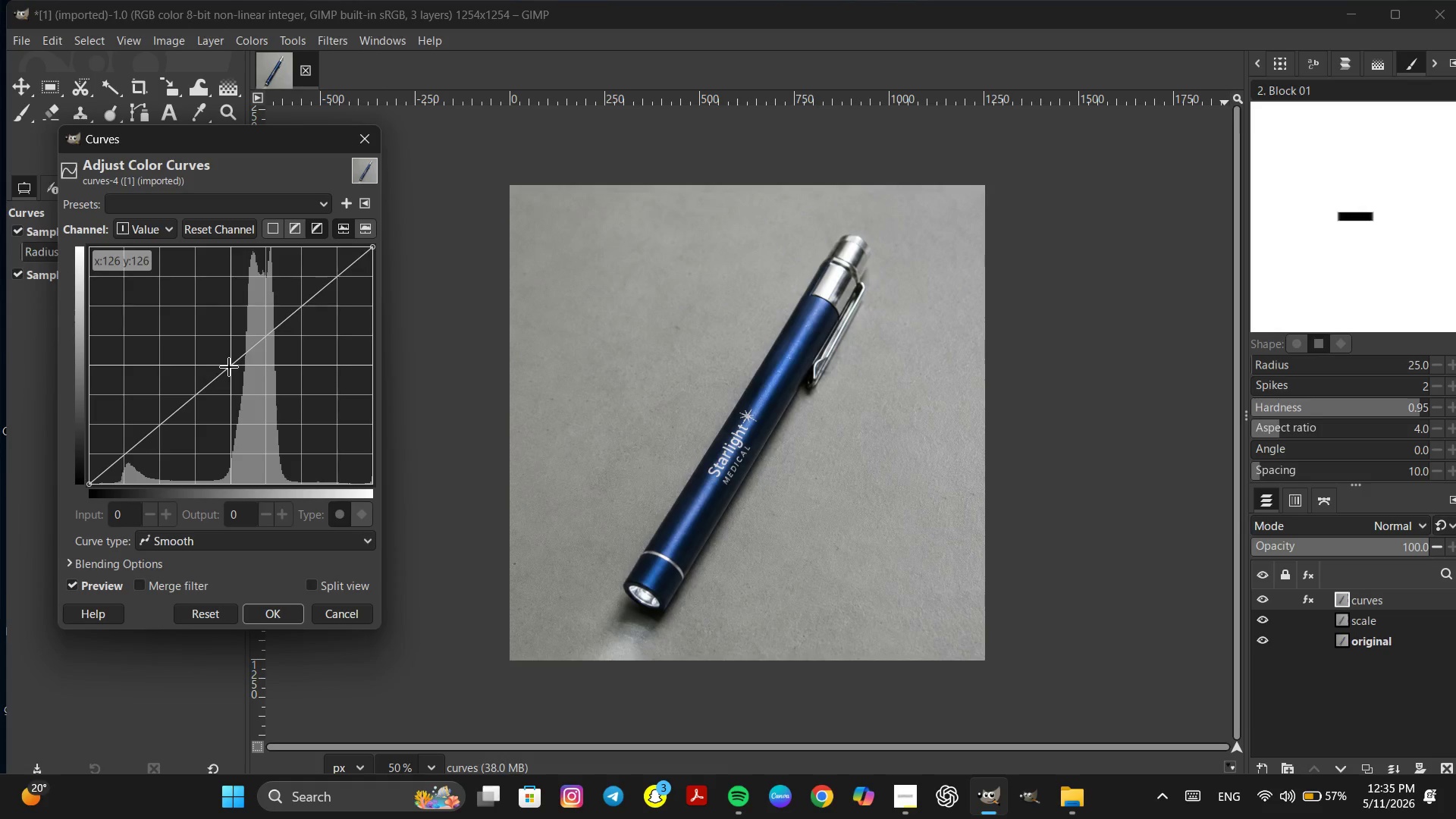 
left_click_drag(start_coordinate=[229, 367], to_coordinate=[244, 371])
 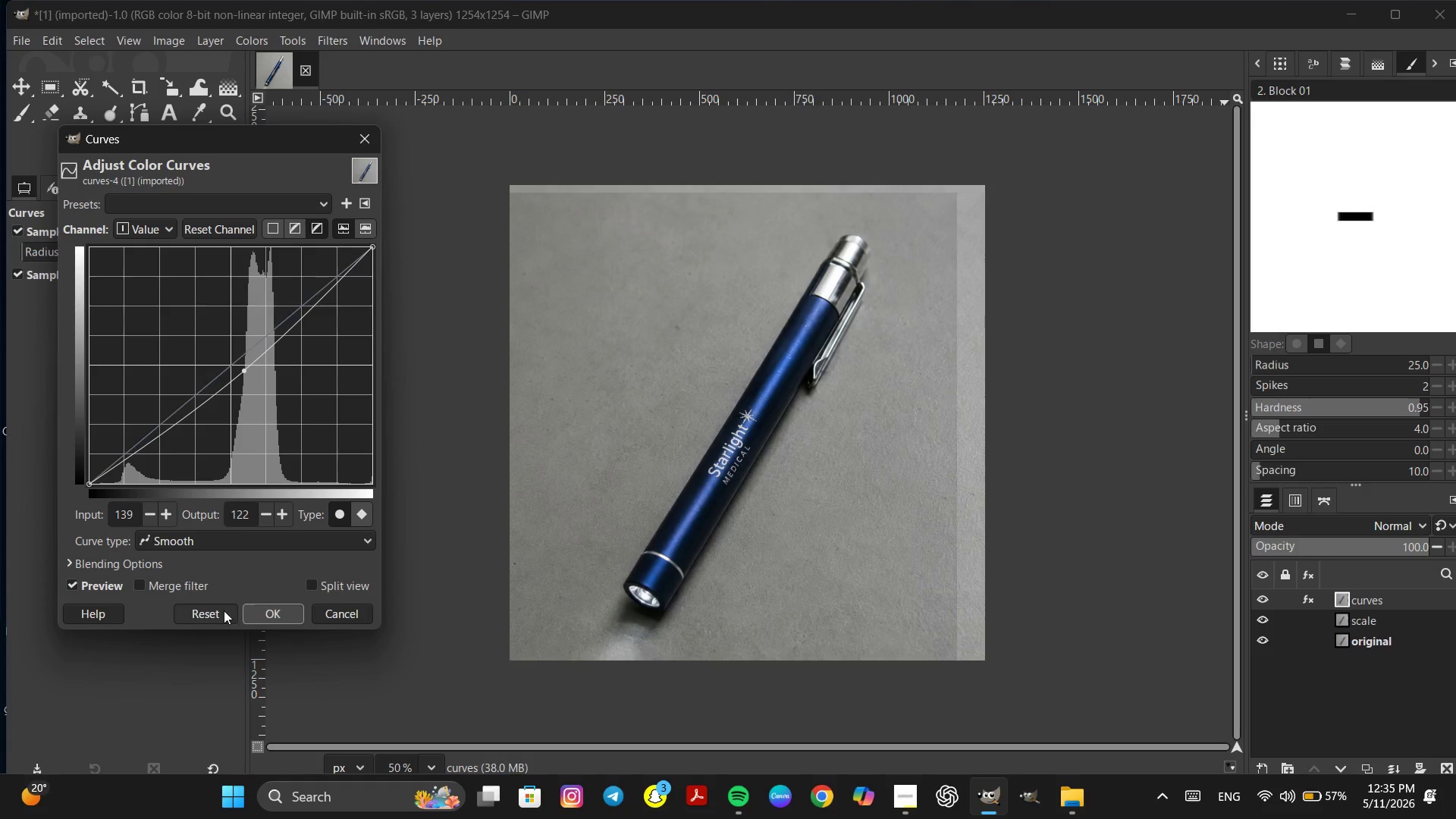 
left_click([218, 607])
 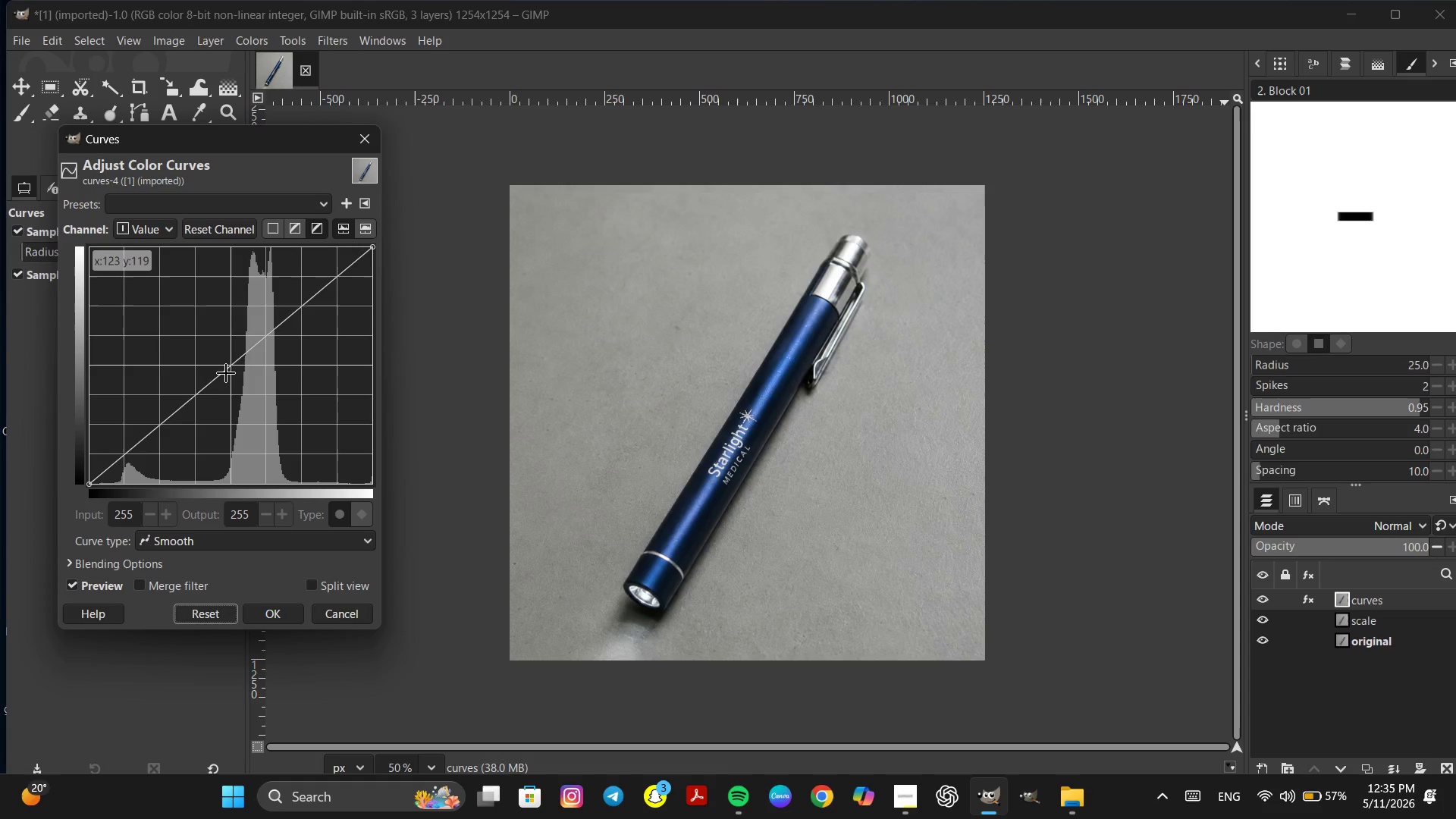 
left_click_drag(start_coordinate=[230, 366], to_coordinate=[241, 376])
 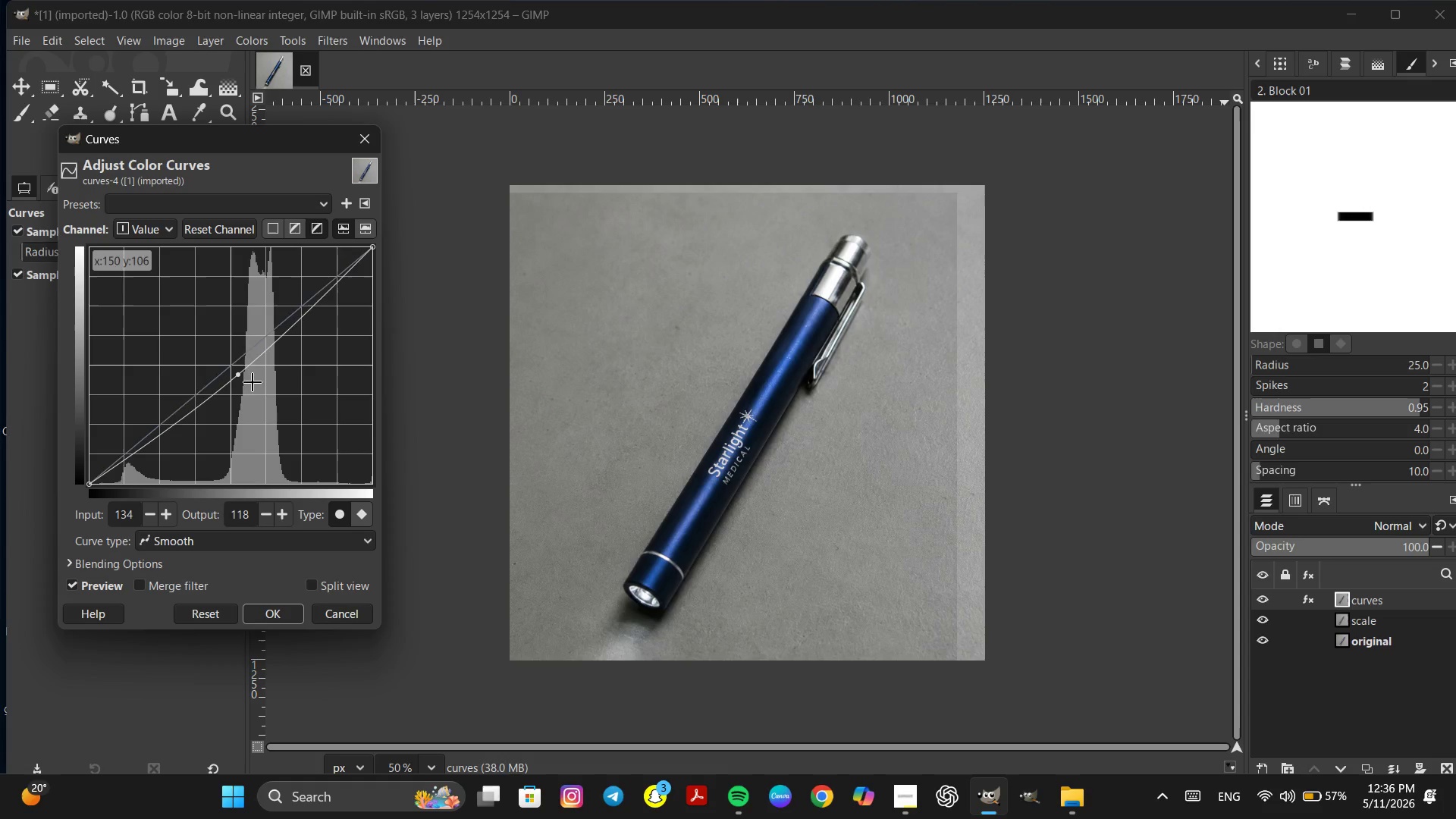 
wait(7.16)
 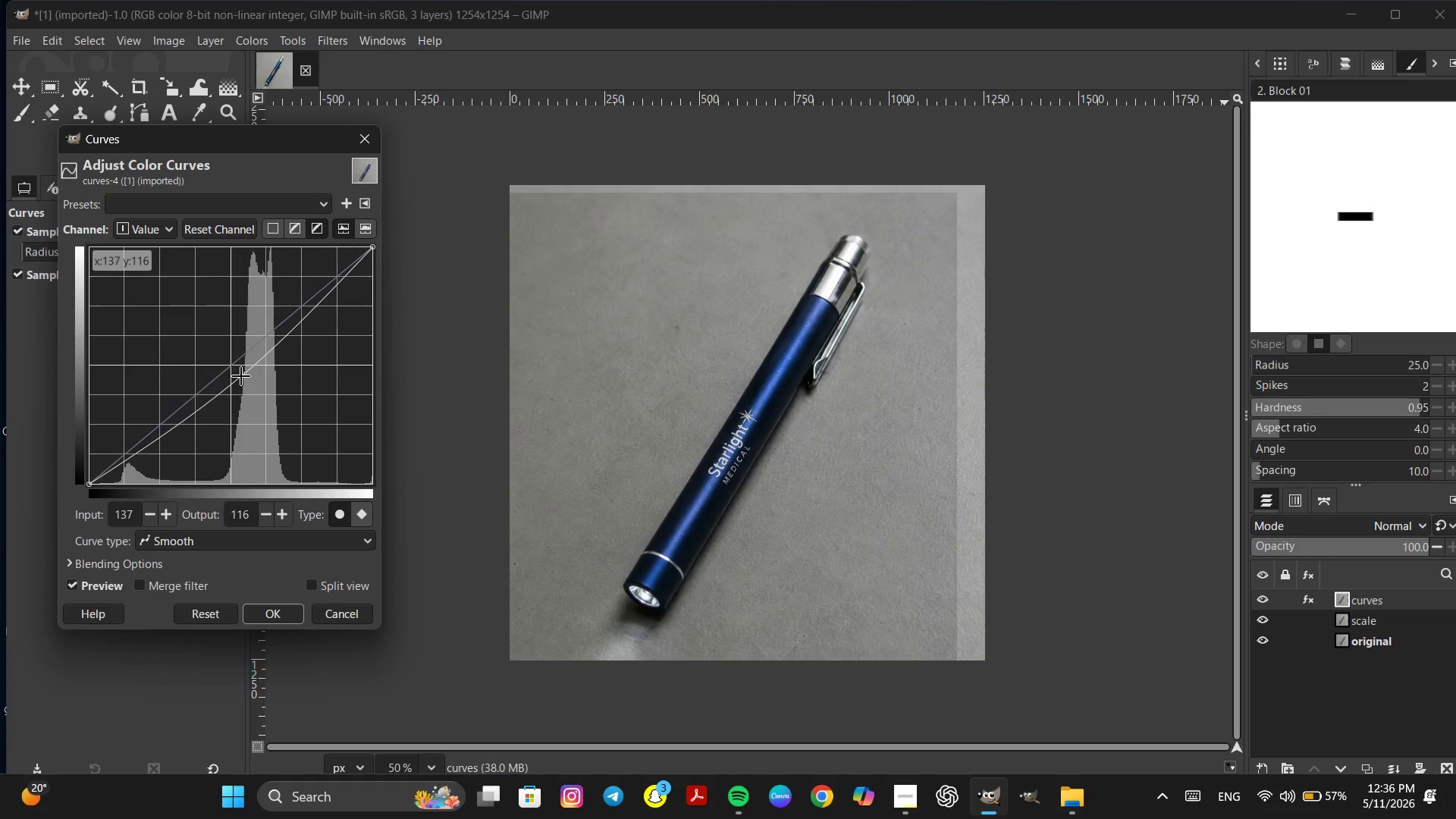 
left_click([193, 614])
 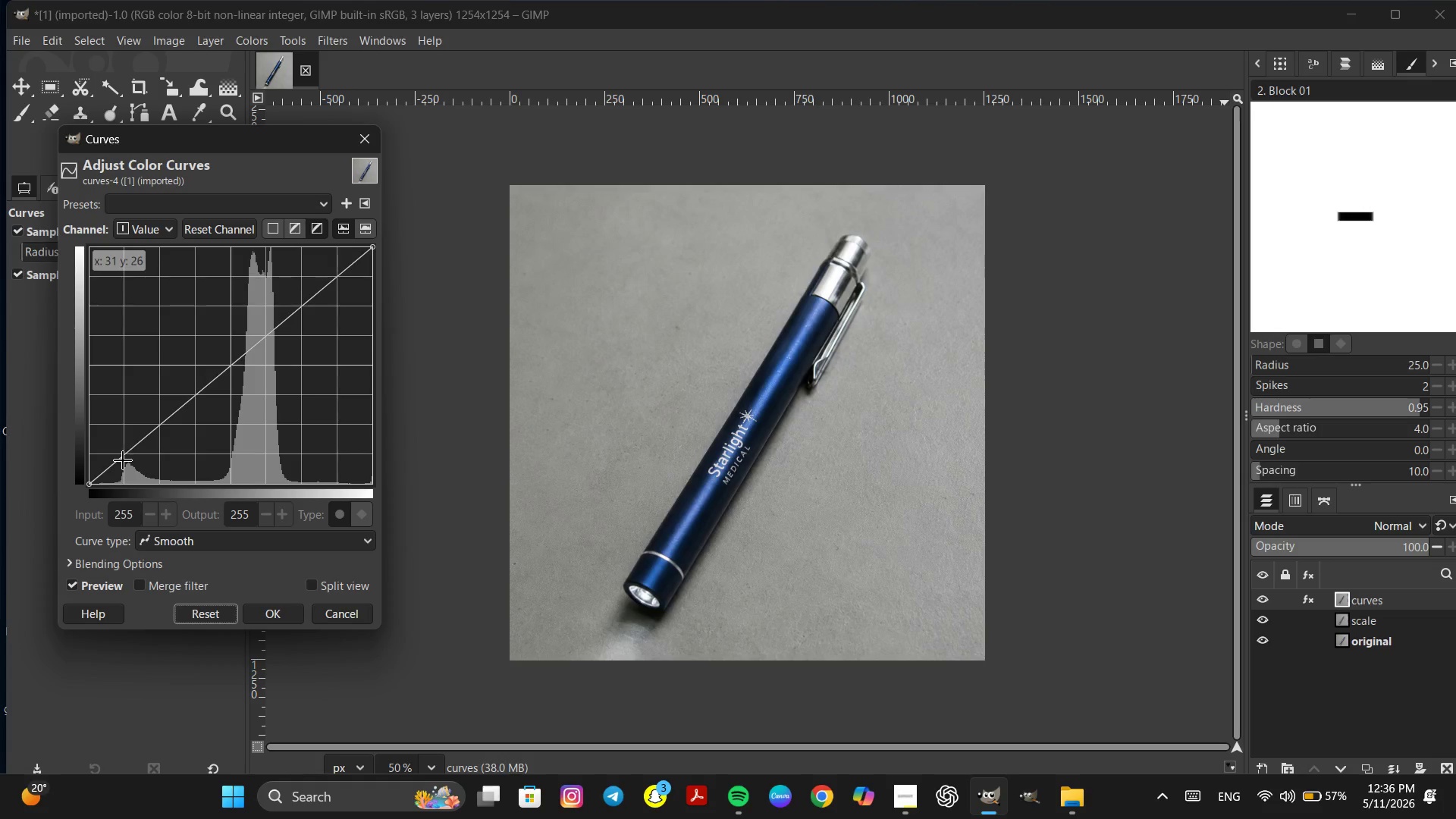 
left_click_drag(start_coordinate=[123, 460], to_coordinate=[134, 475])
 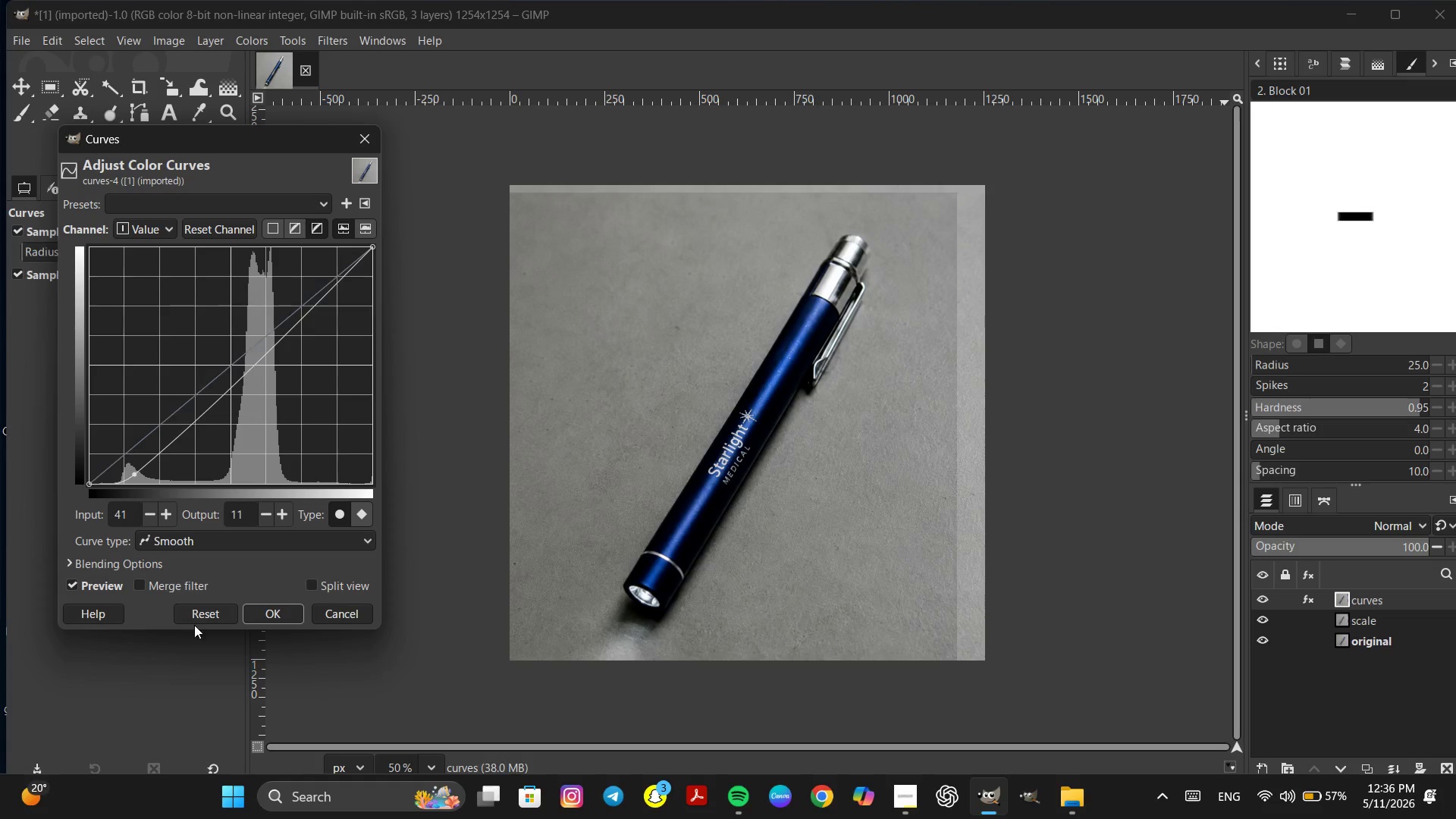 
left_click([200, 618])
 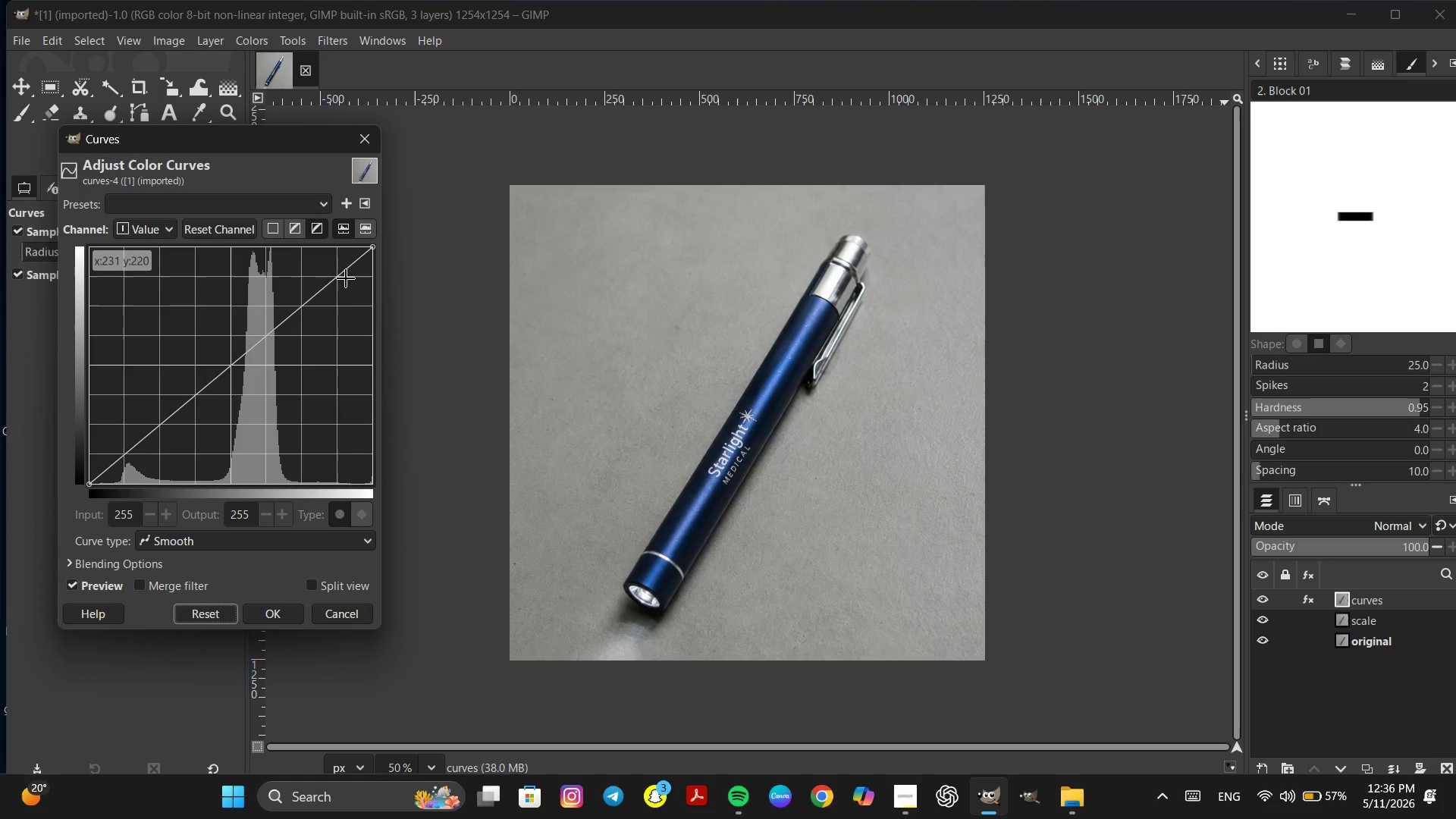 
left_click_drag(start_coordinate=[340, 276], to_coordinate=[352, 290])
 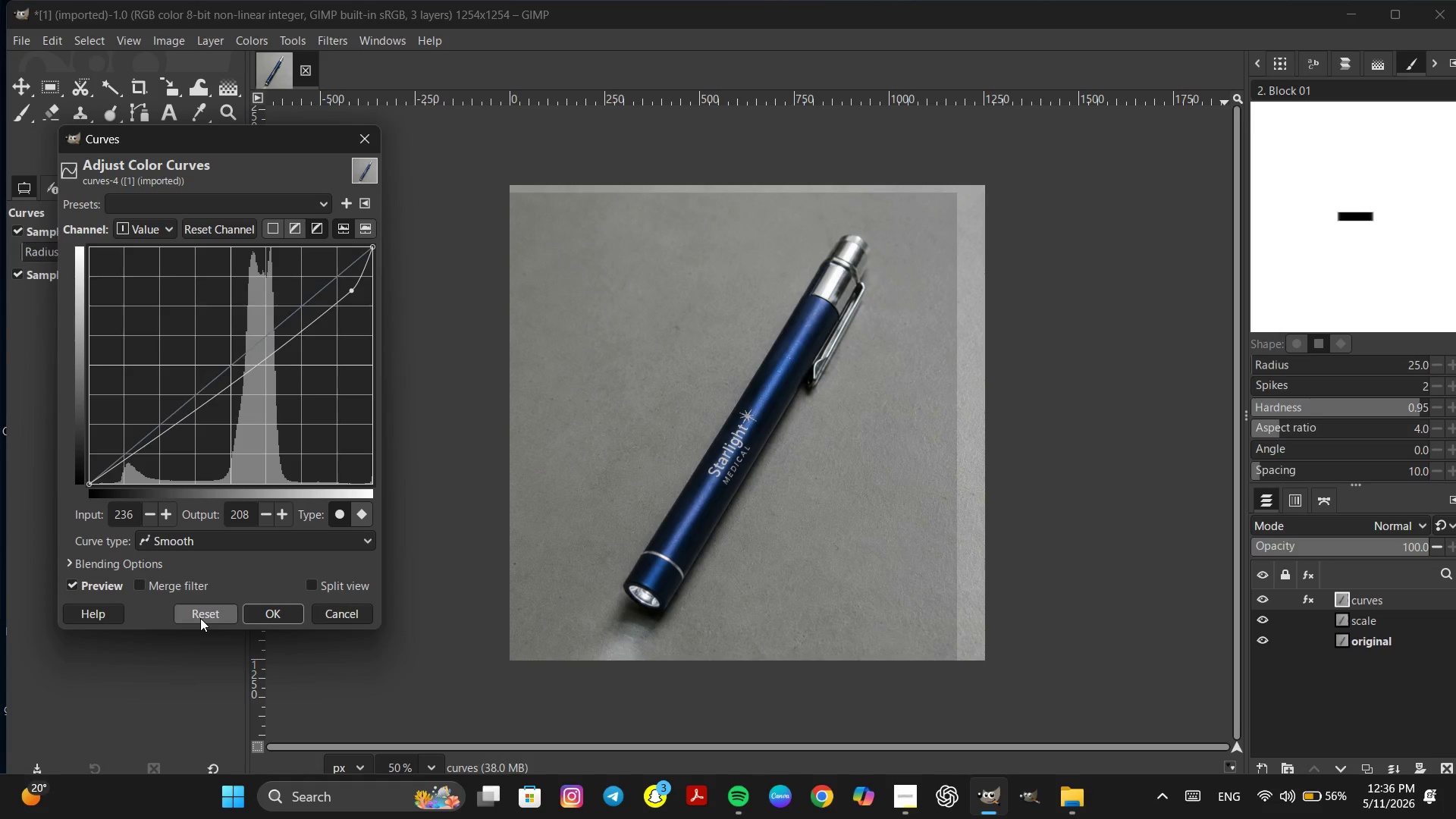 
left_click([200, 618])
 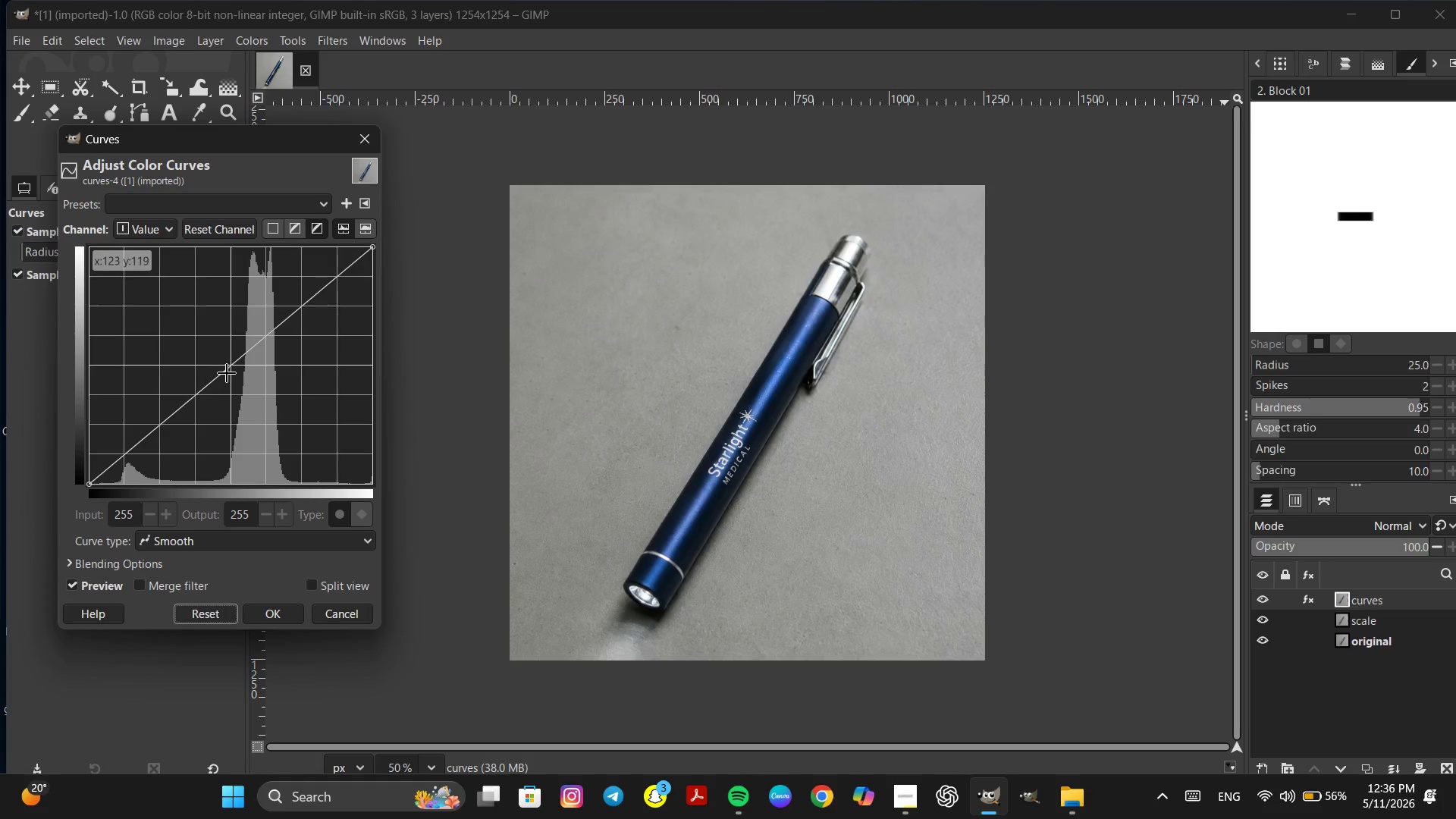 
left_click_drag(start_coordinate=[228, 367], to_coordinate=[237, 386])
 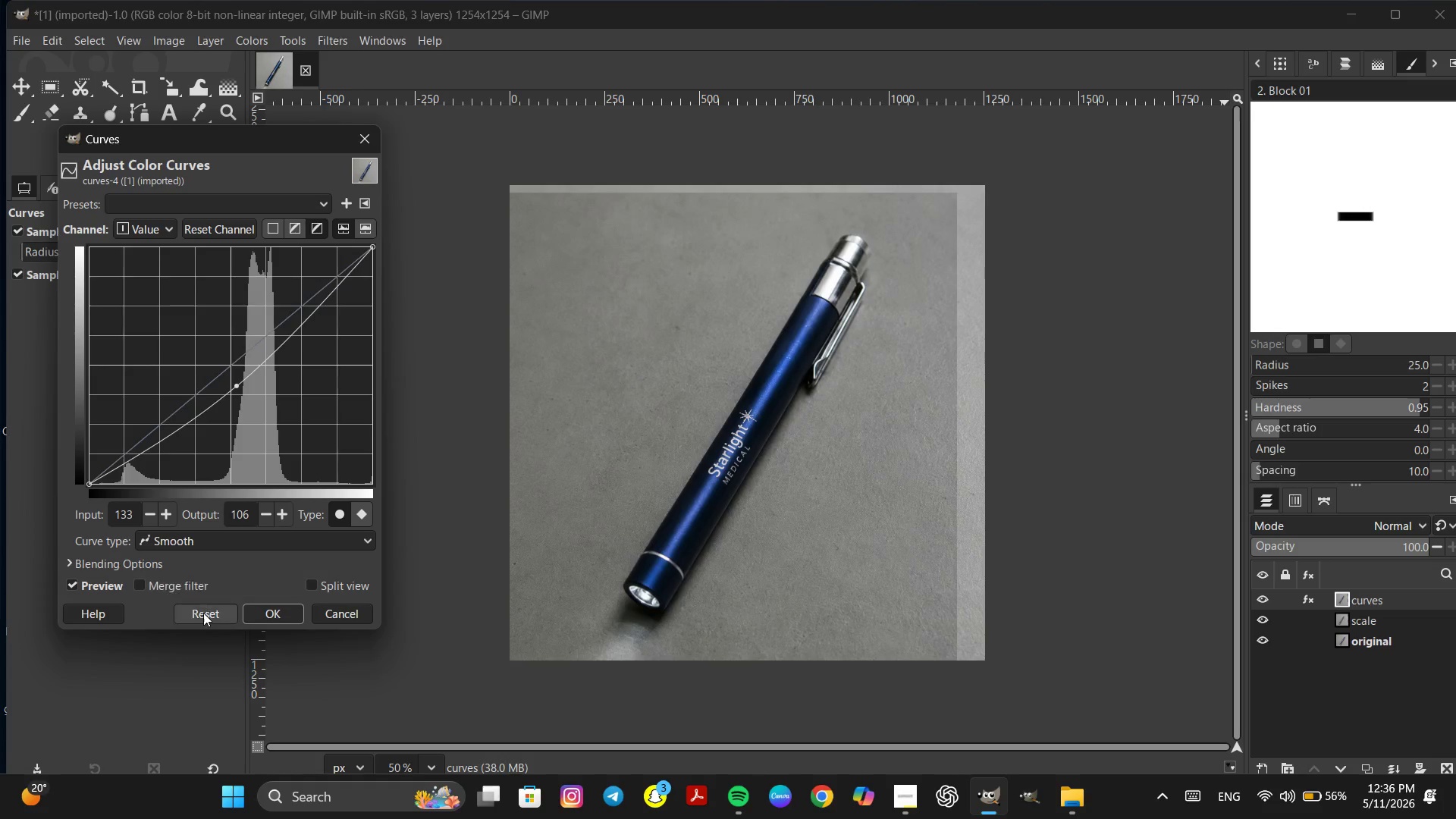 
left_click([204, 613])
 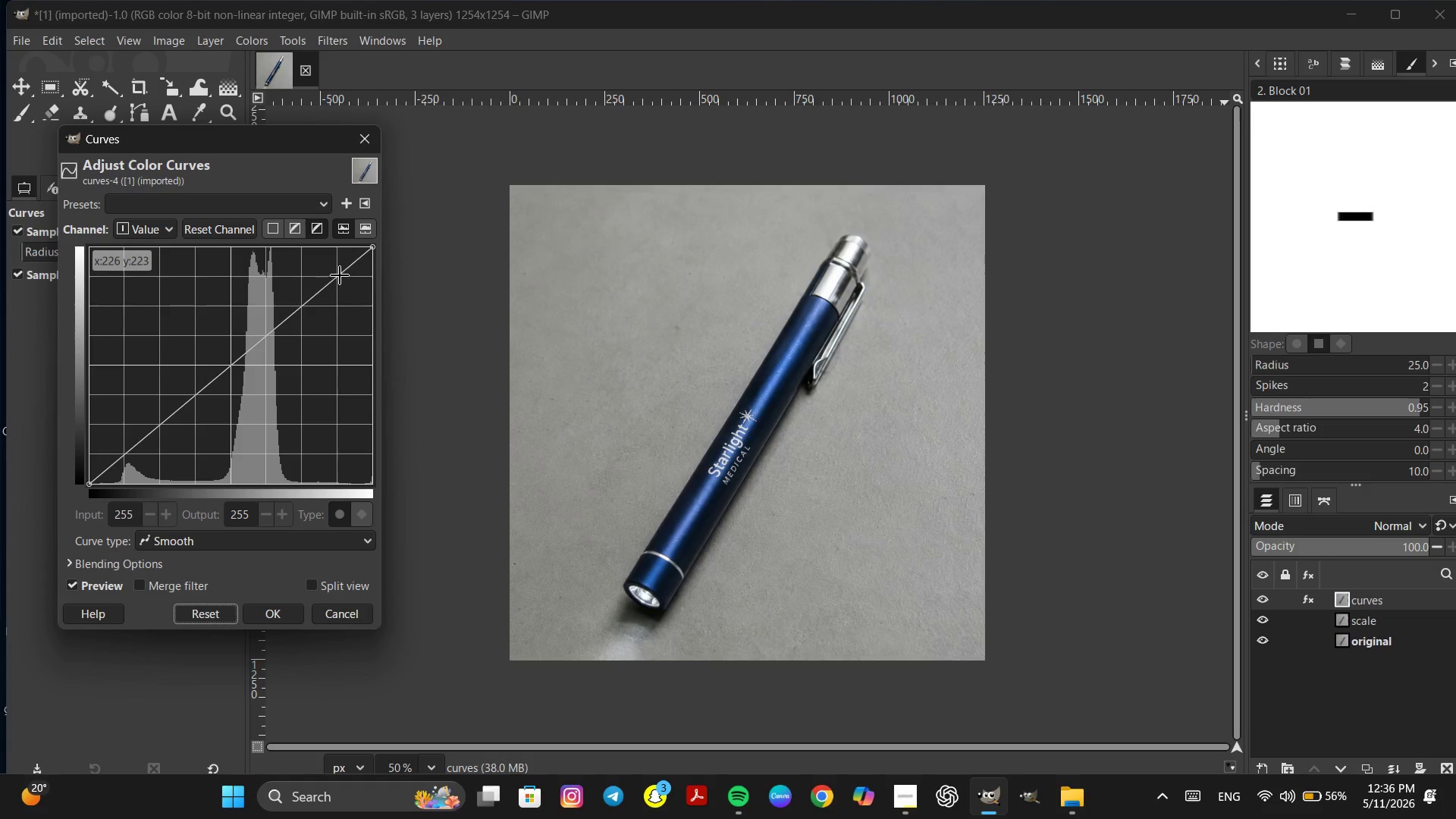 
left_click_drag(start_coordinate=[338, 275], to_coordinate=[352, 296])
 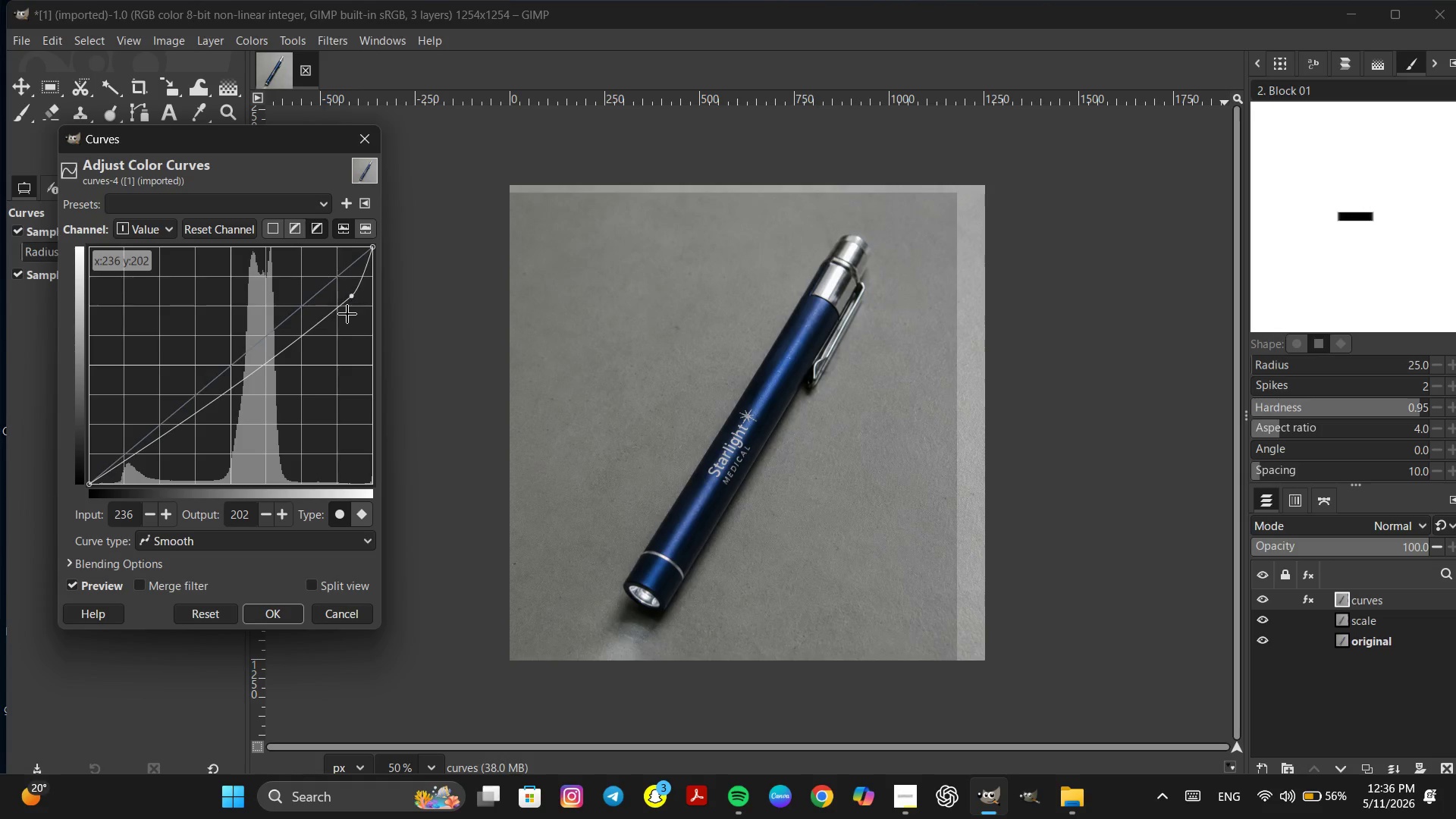 
left_click([282, 612])
 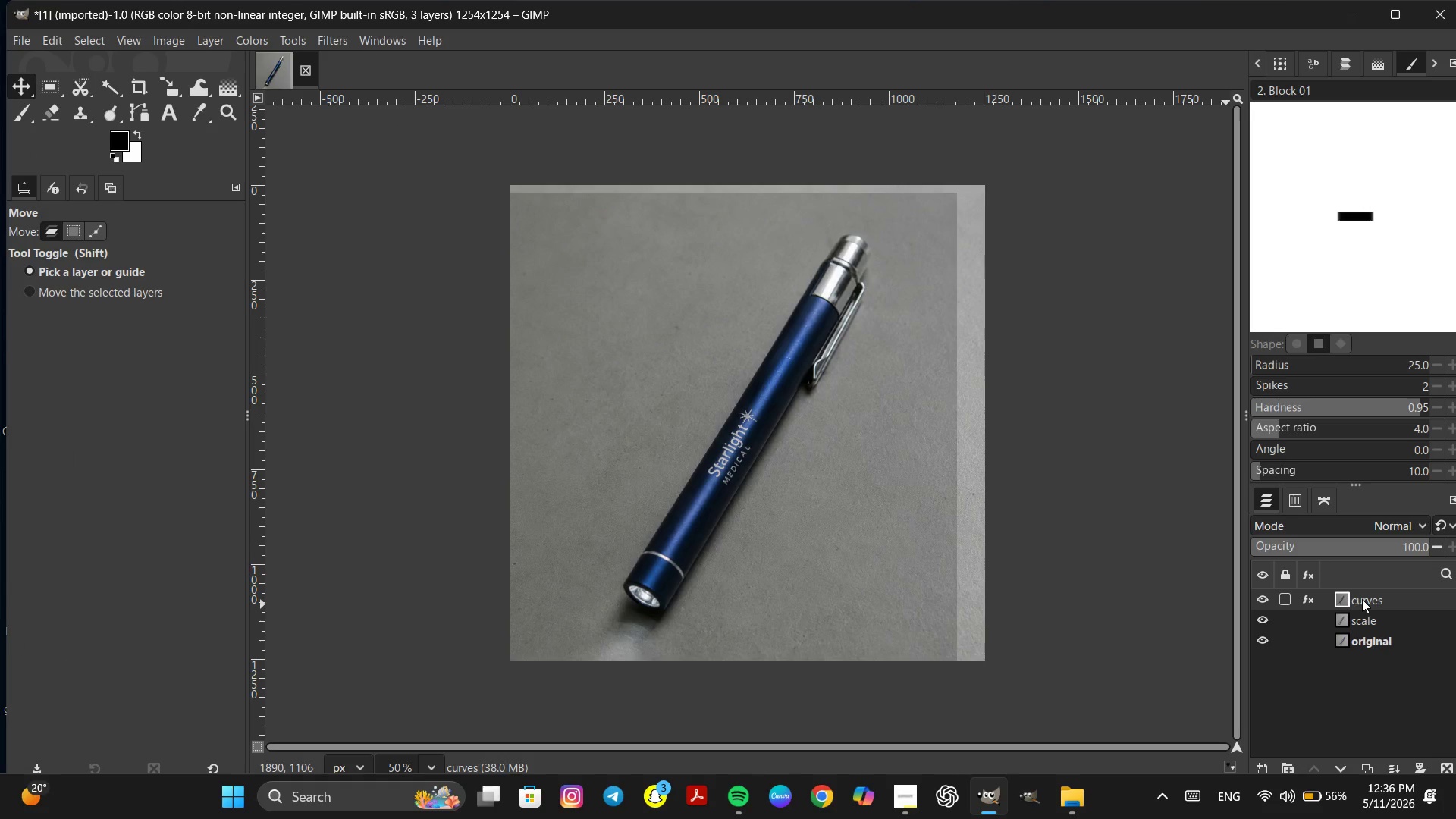 
right_click([1362, 599])
 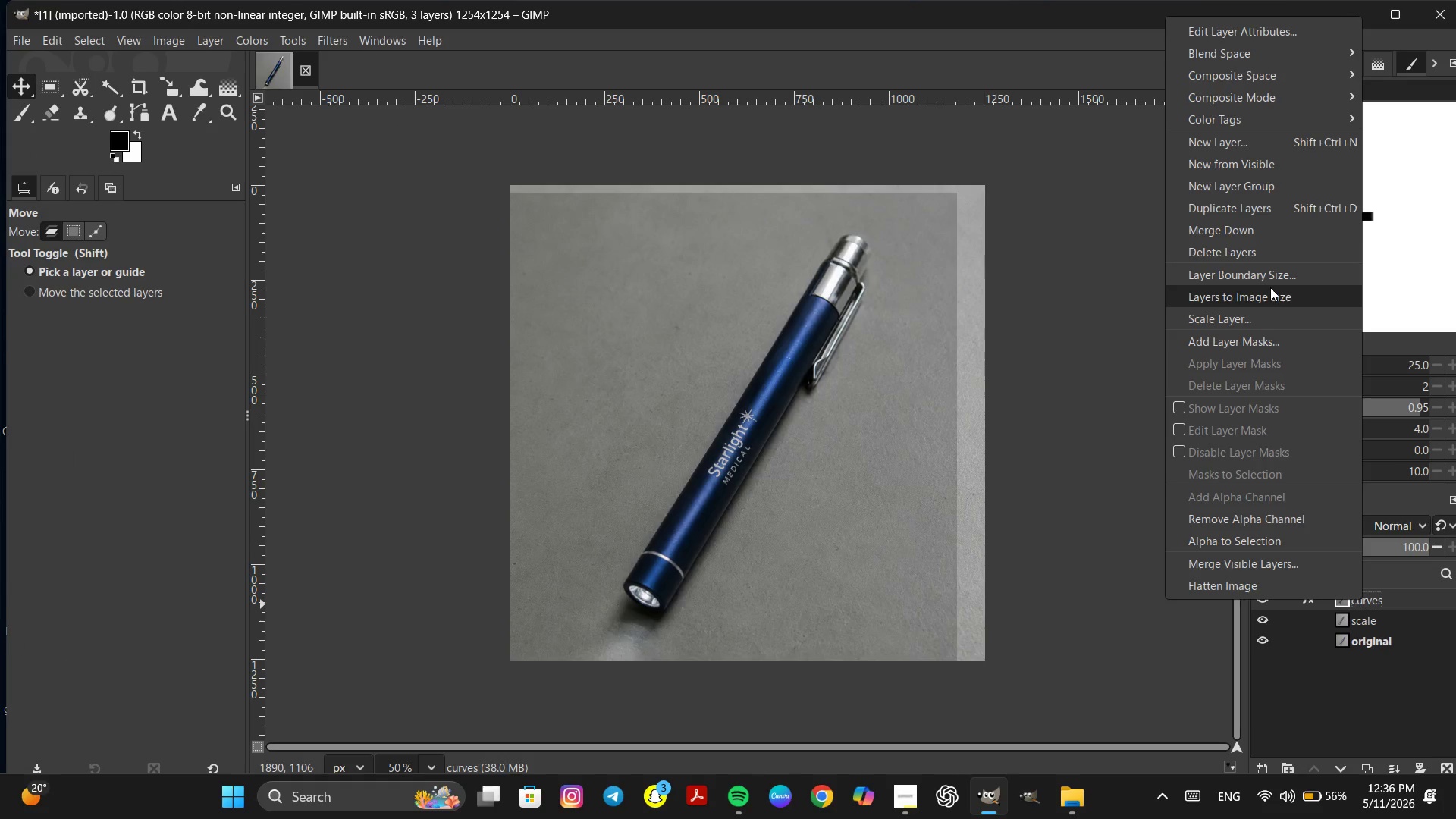 
left_click([1263, 210])
 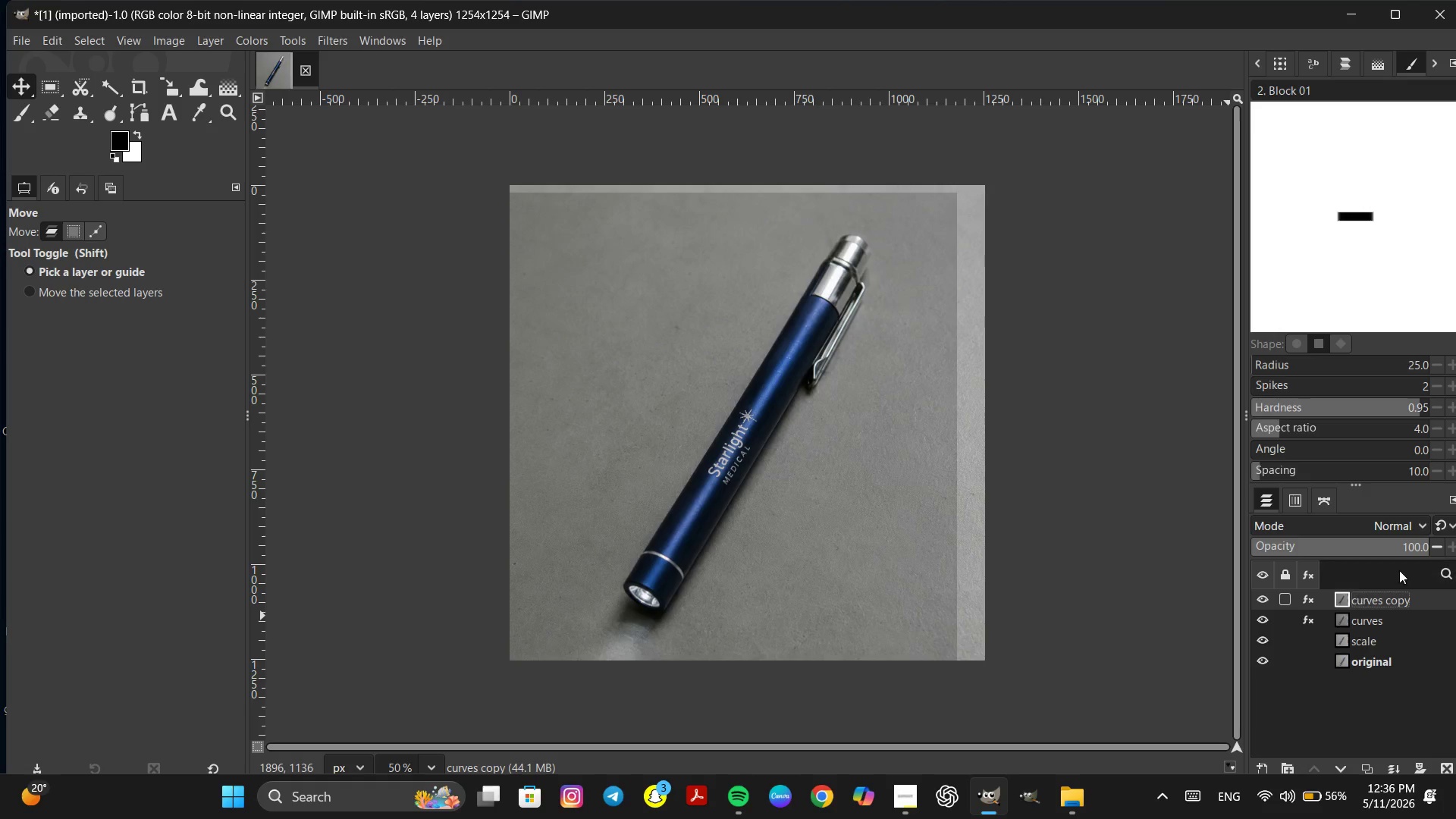 
wait(7.76)
 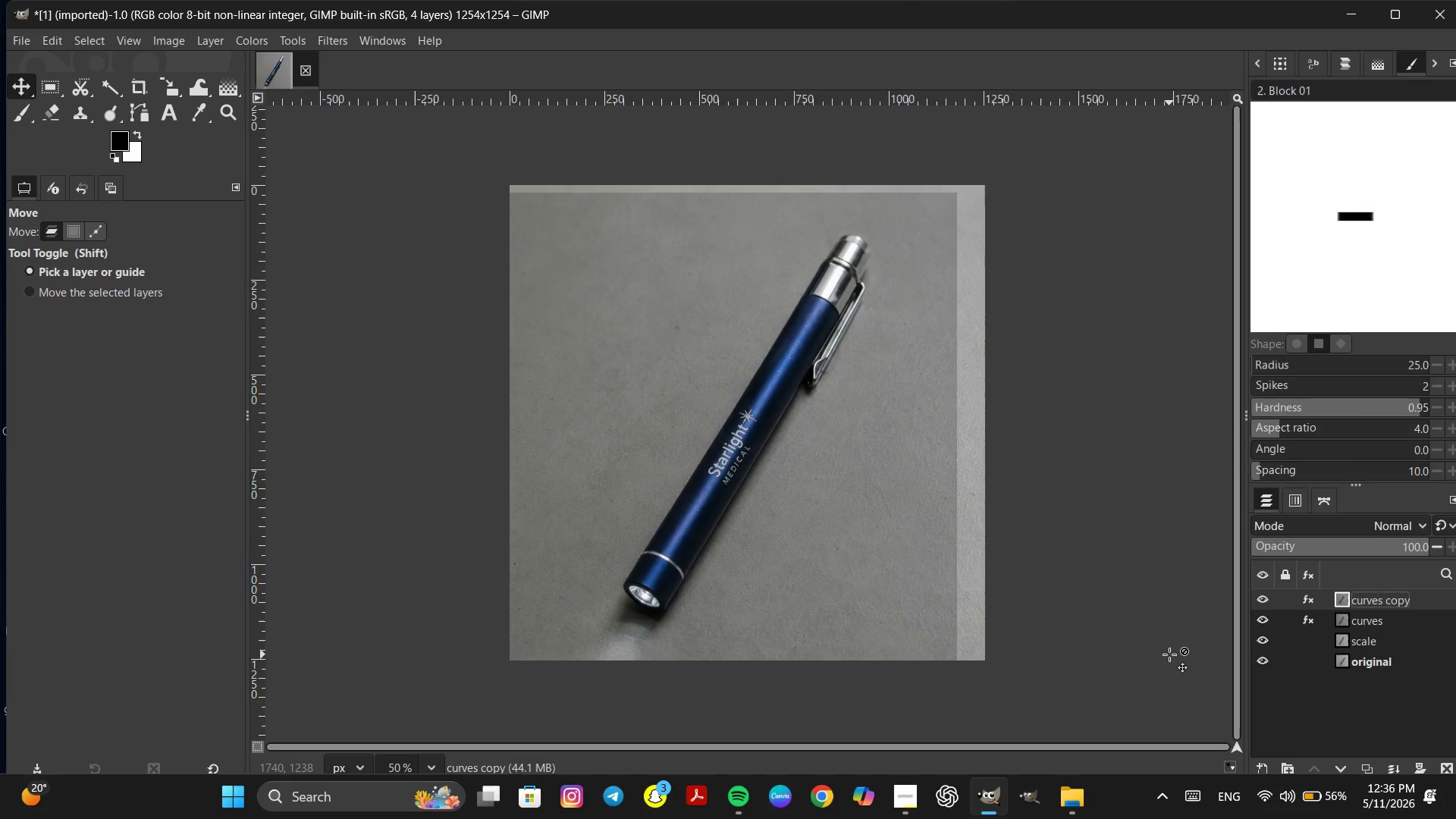 
right_click([1382, 597])
 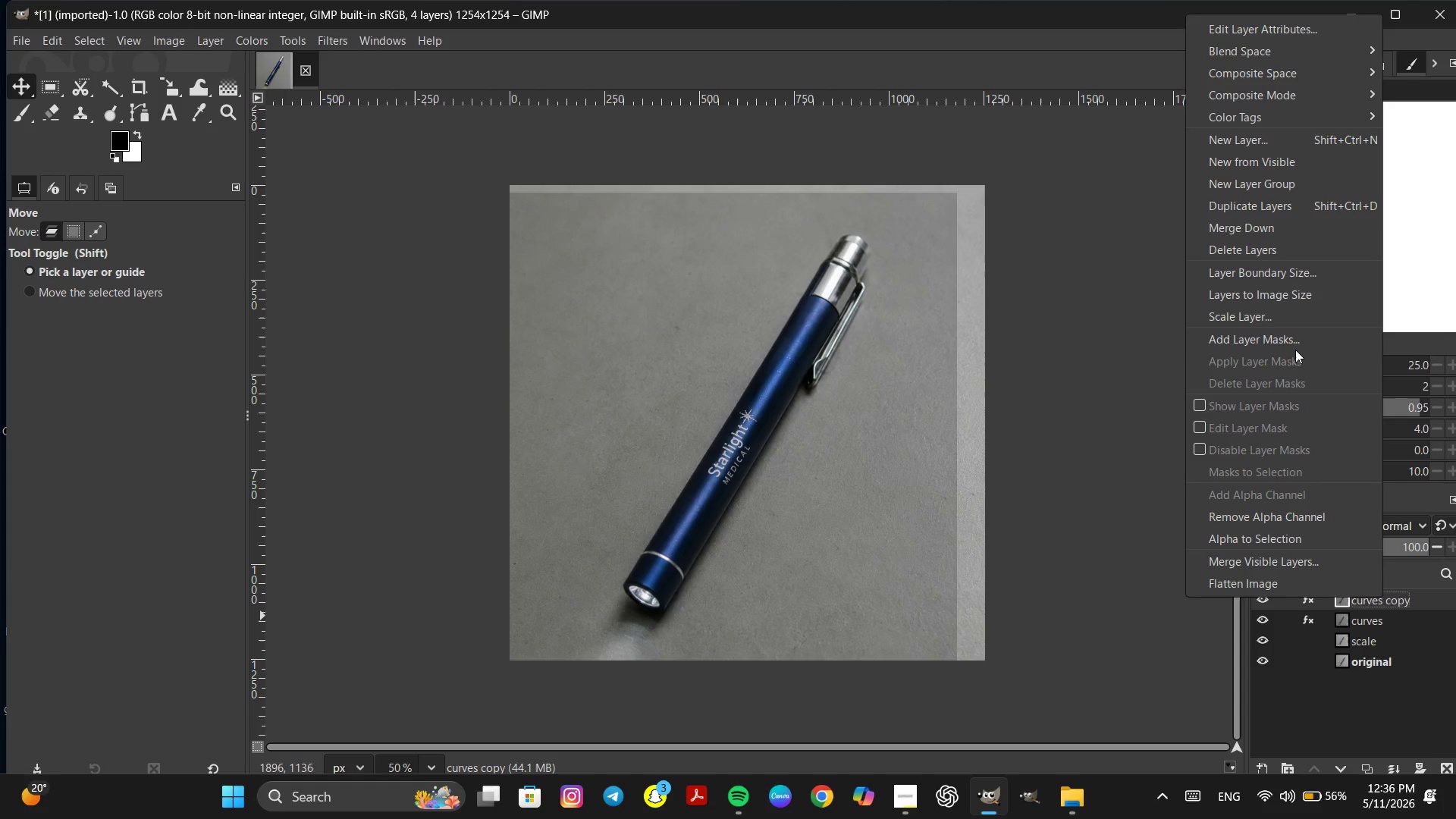 
left_click([1294, 337])
 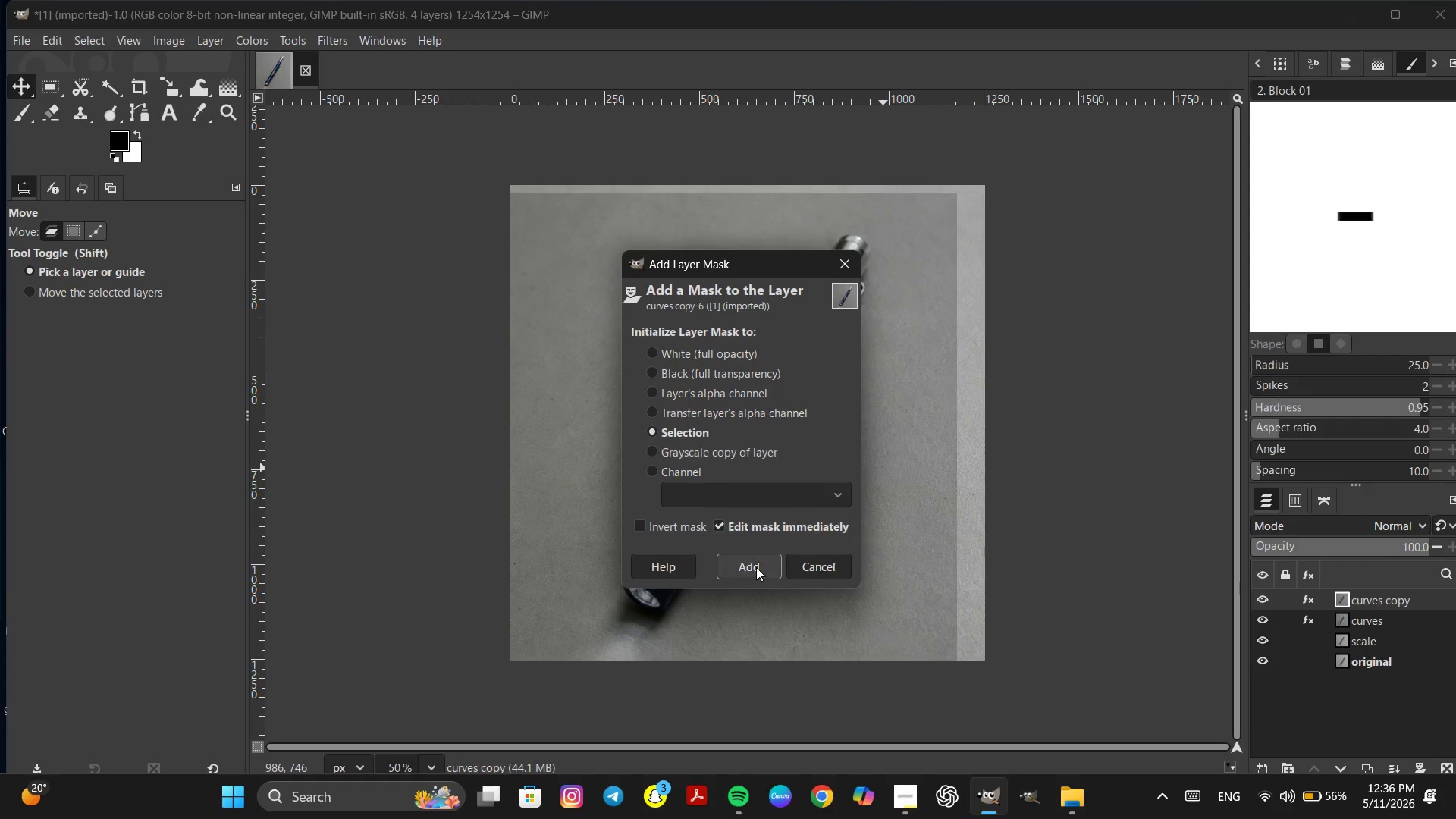 
left_click([758, 568])
 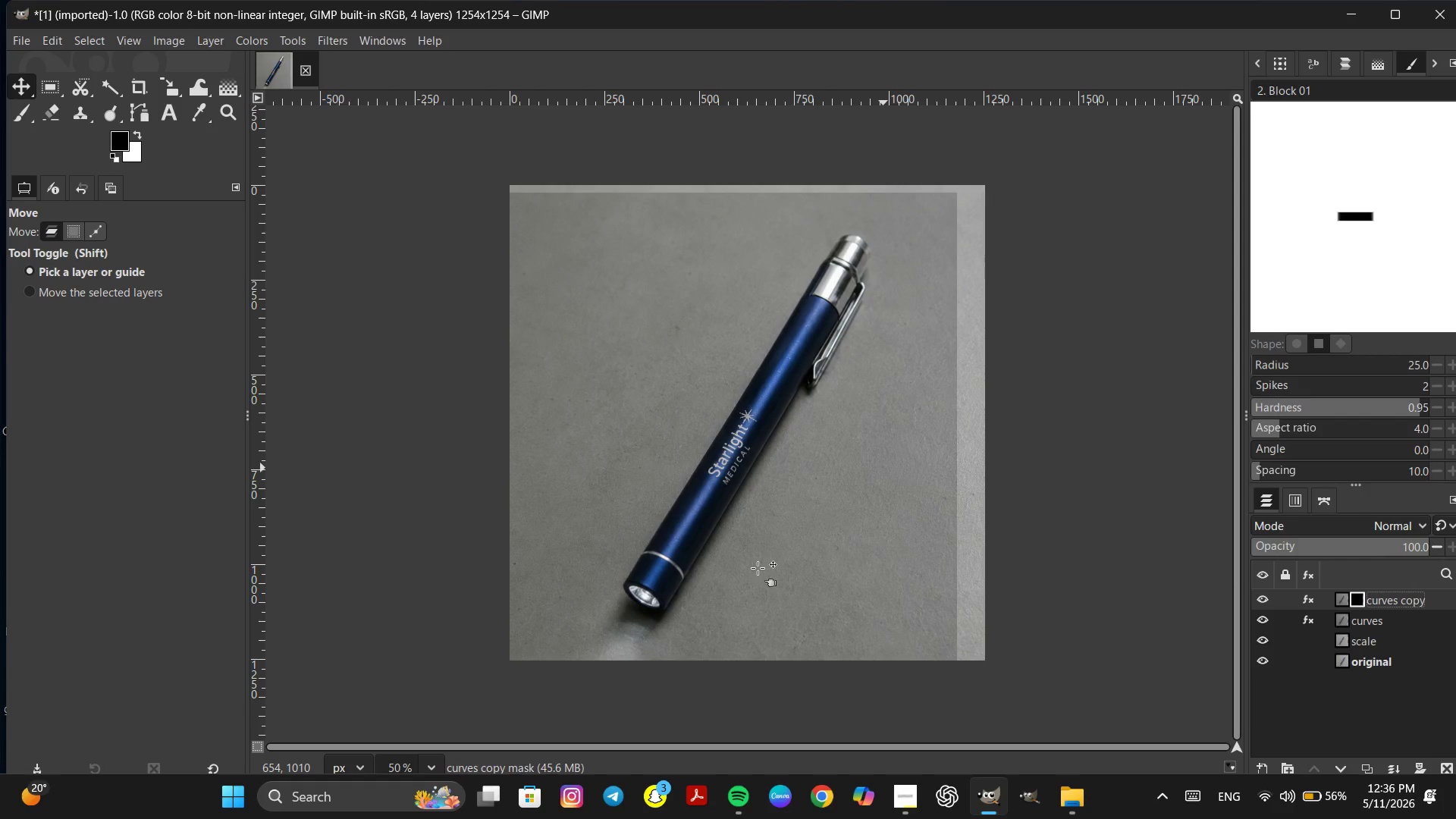 
key(Control+Z)
 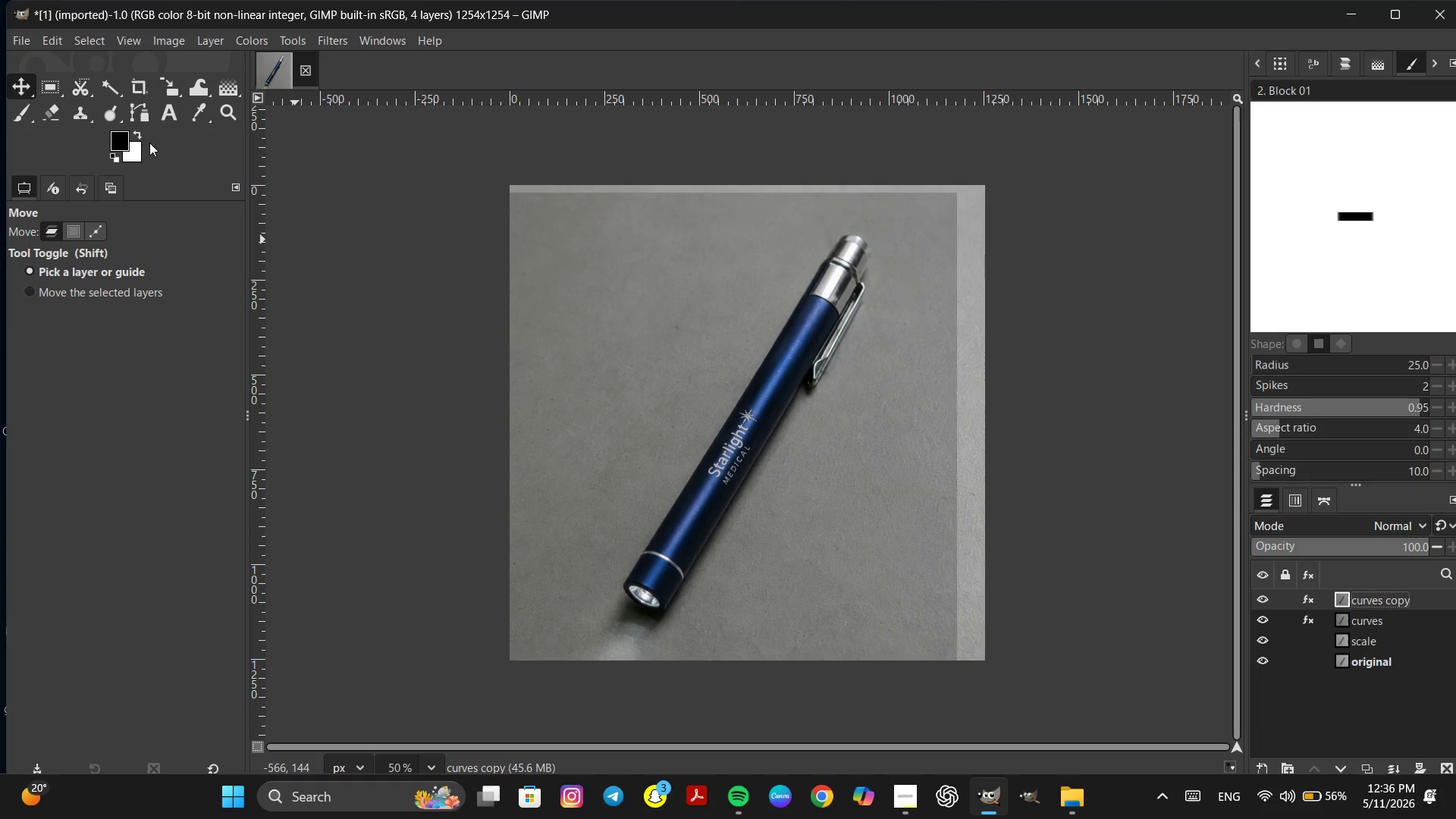 
left_click([140, 108])
 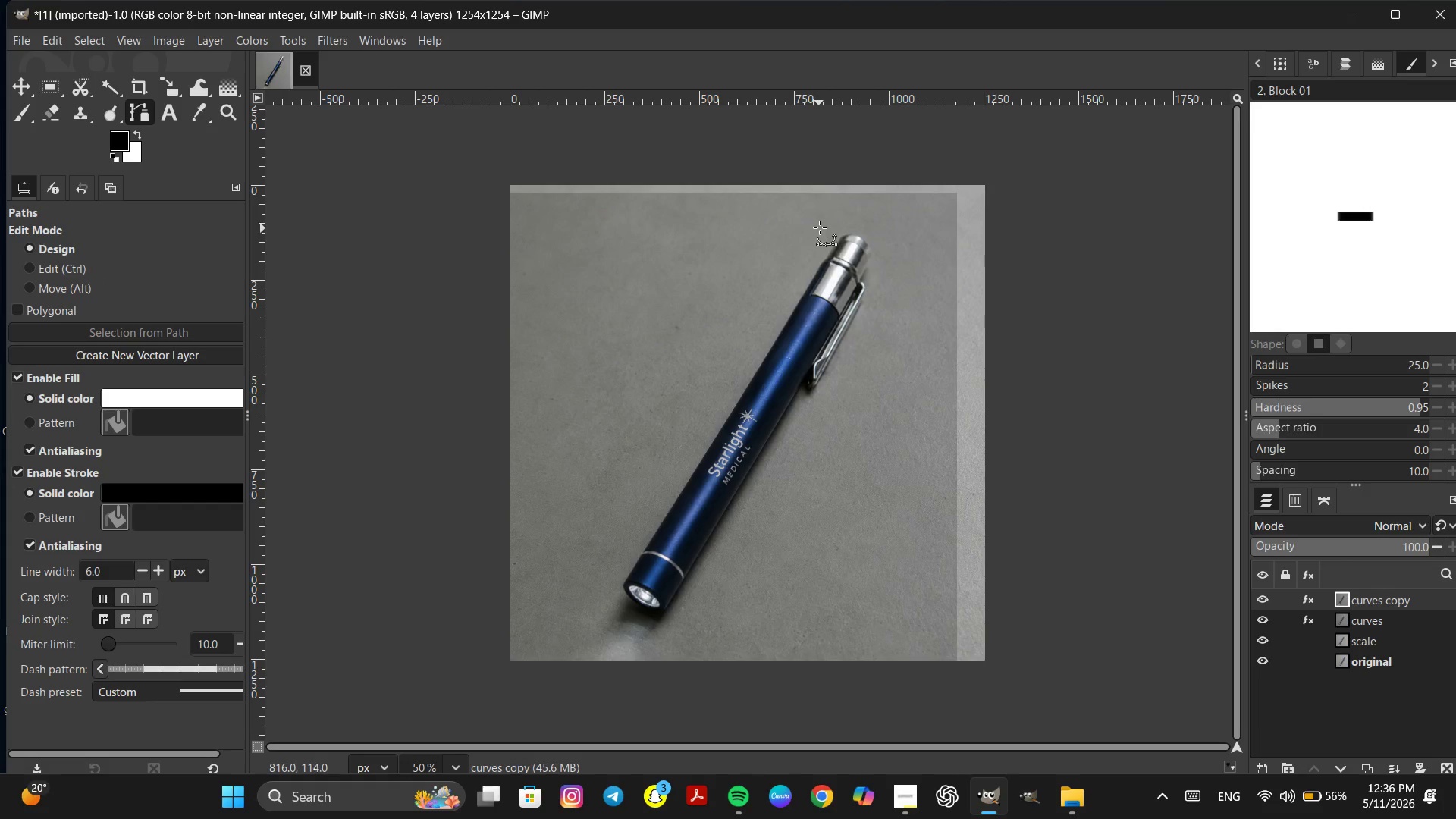 
left_click([823, 222])
 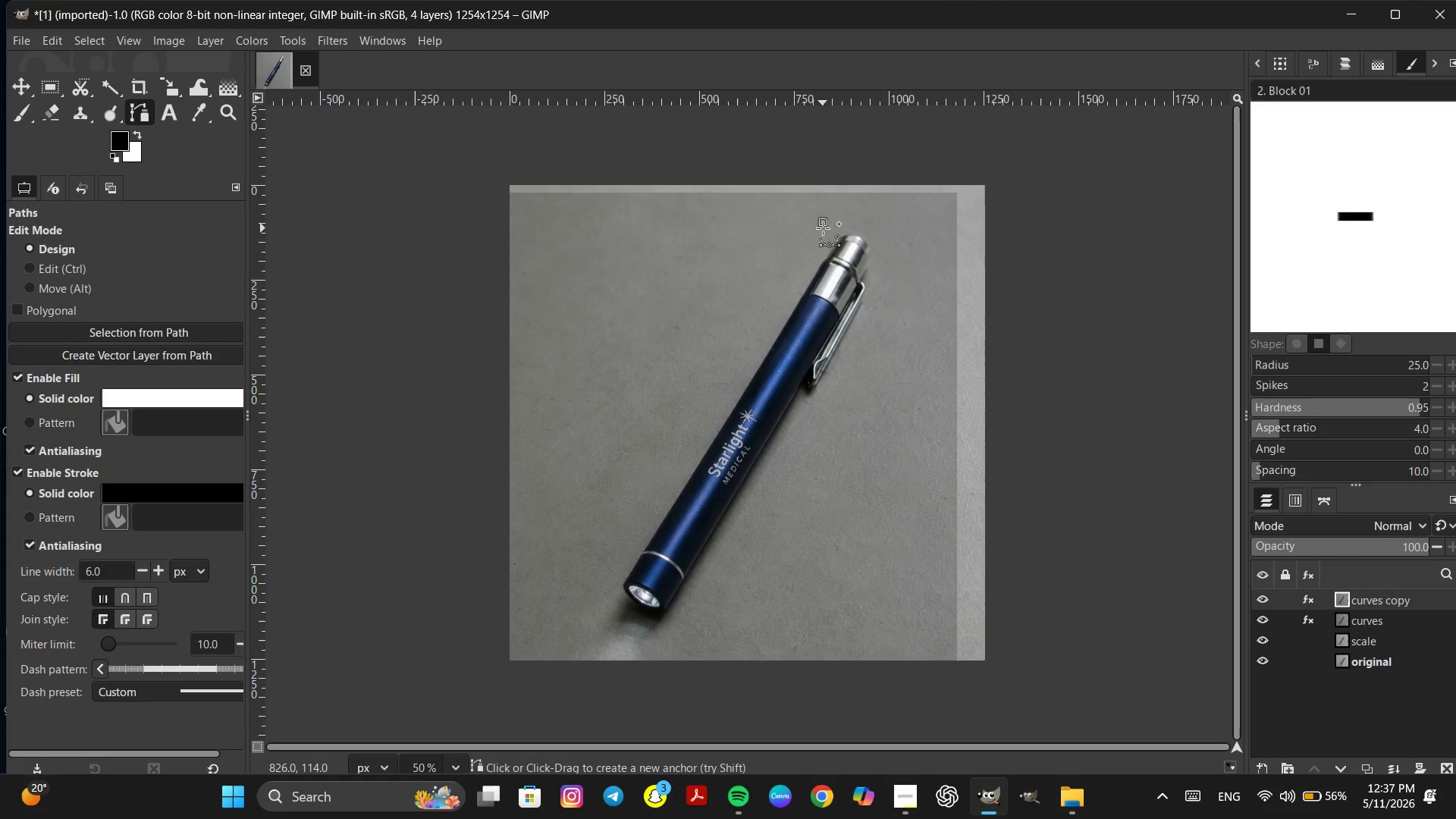 
key(Control+Z)
 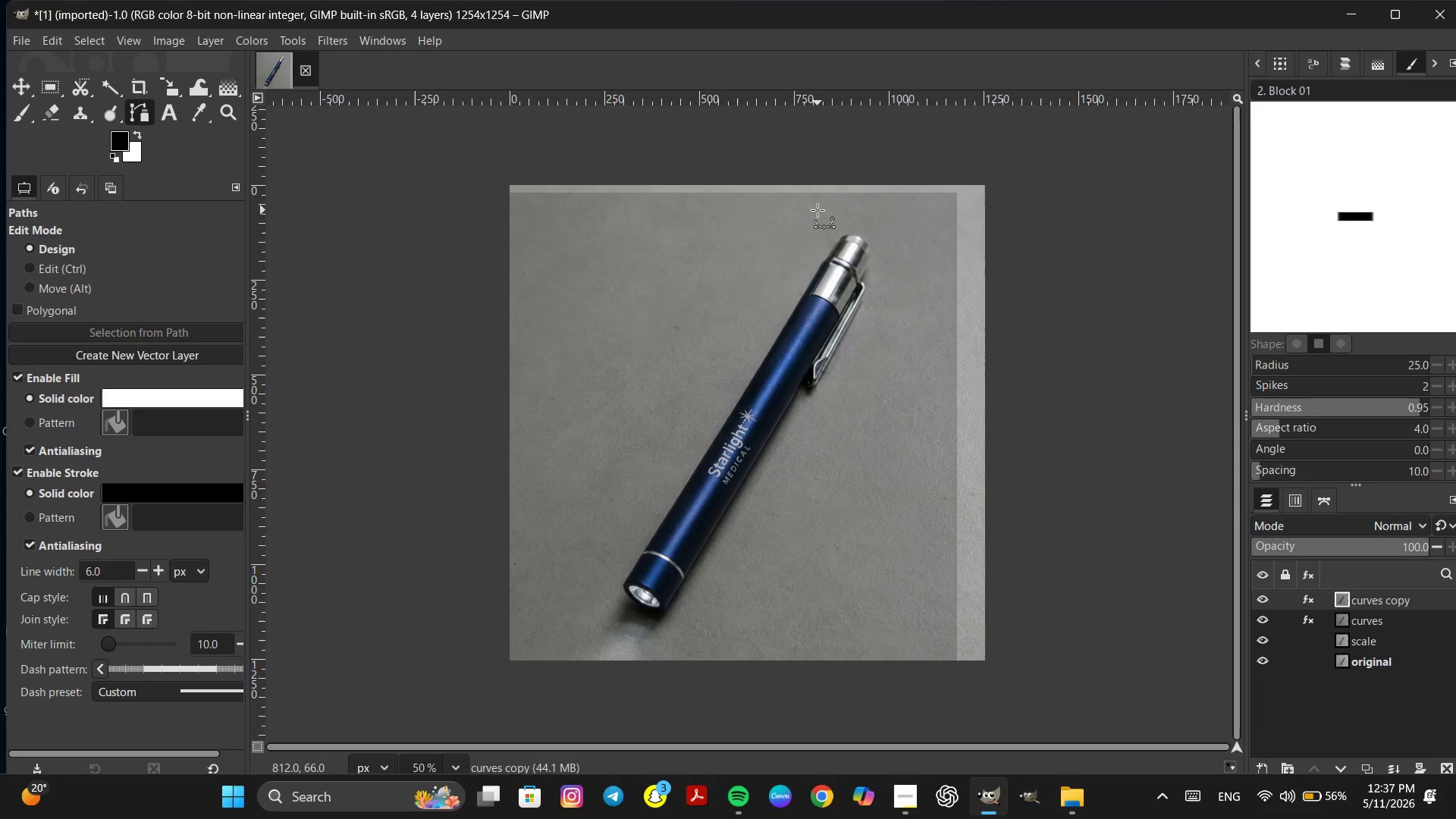 
left_click([818, 214])
 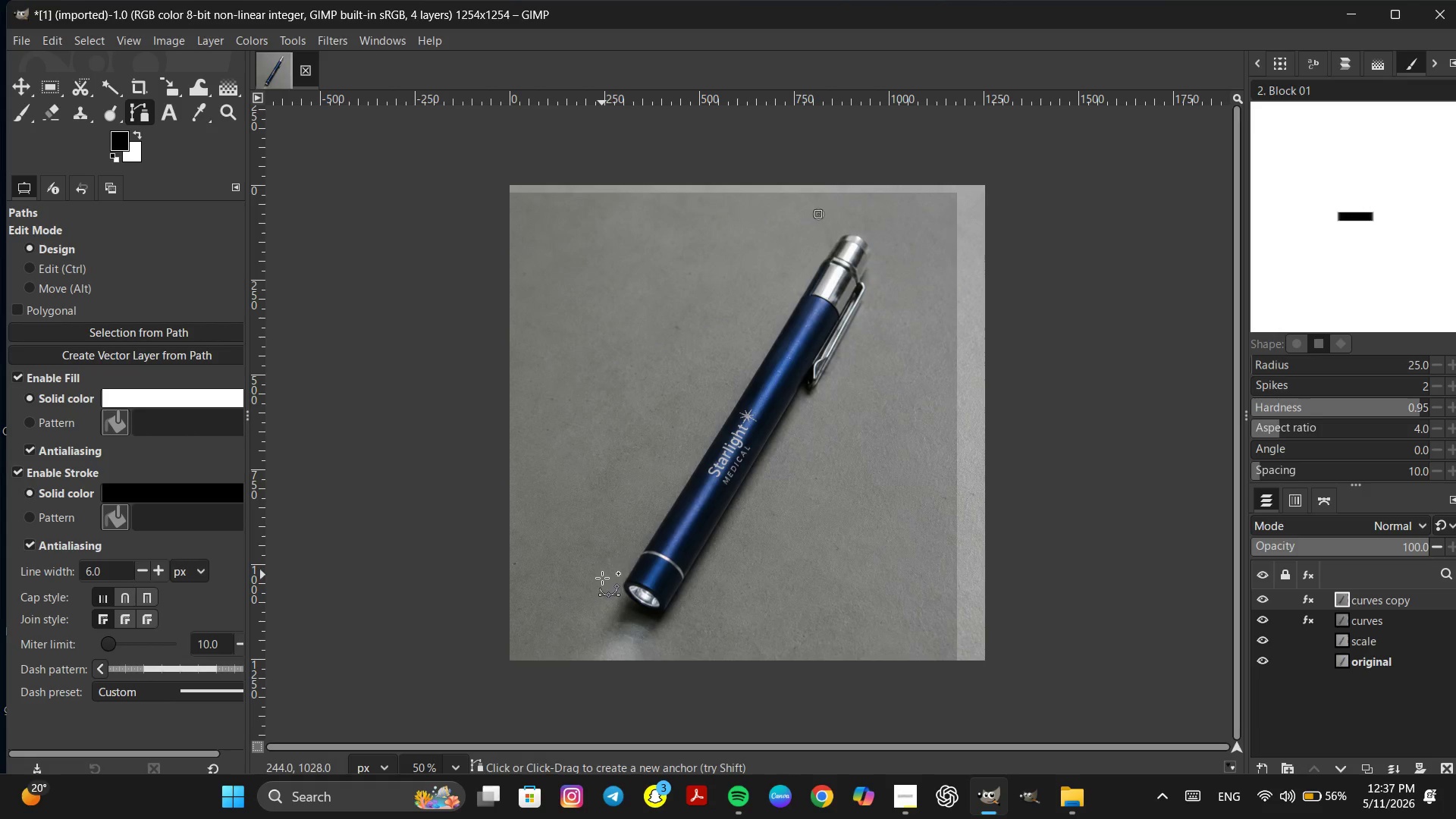 
left_click([597, 591])
 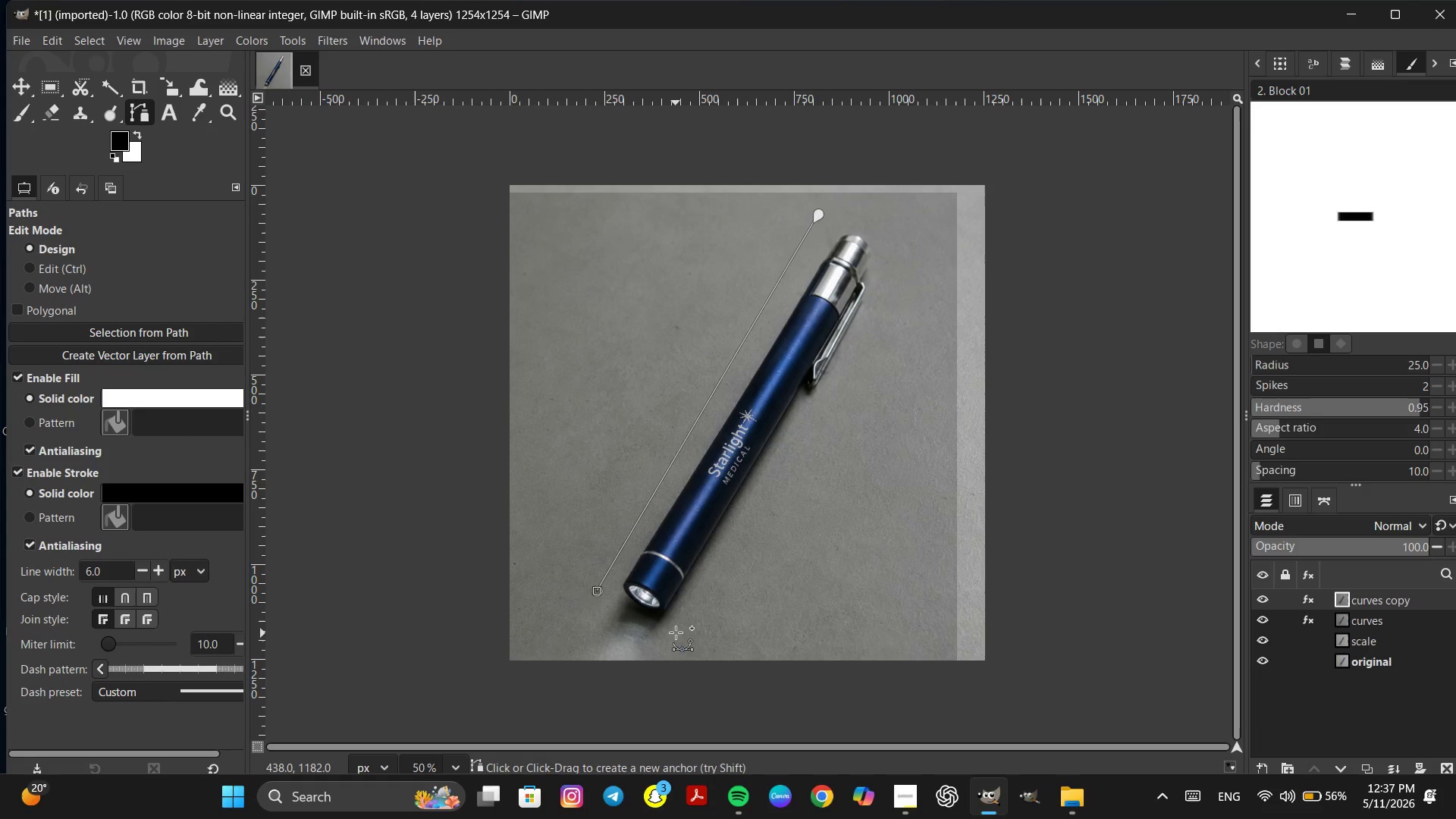 
left_click([673, 631])
 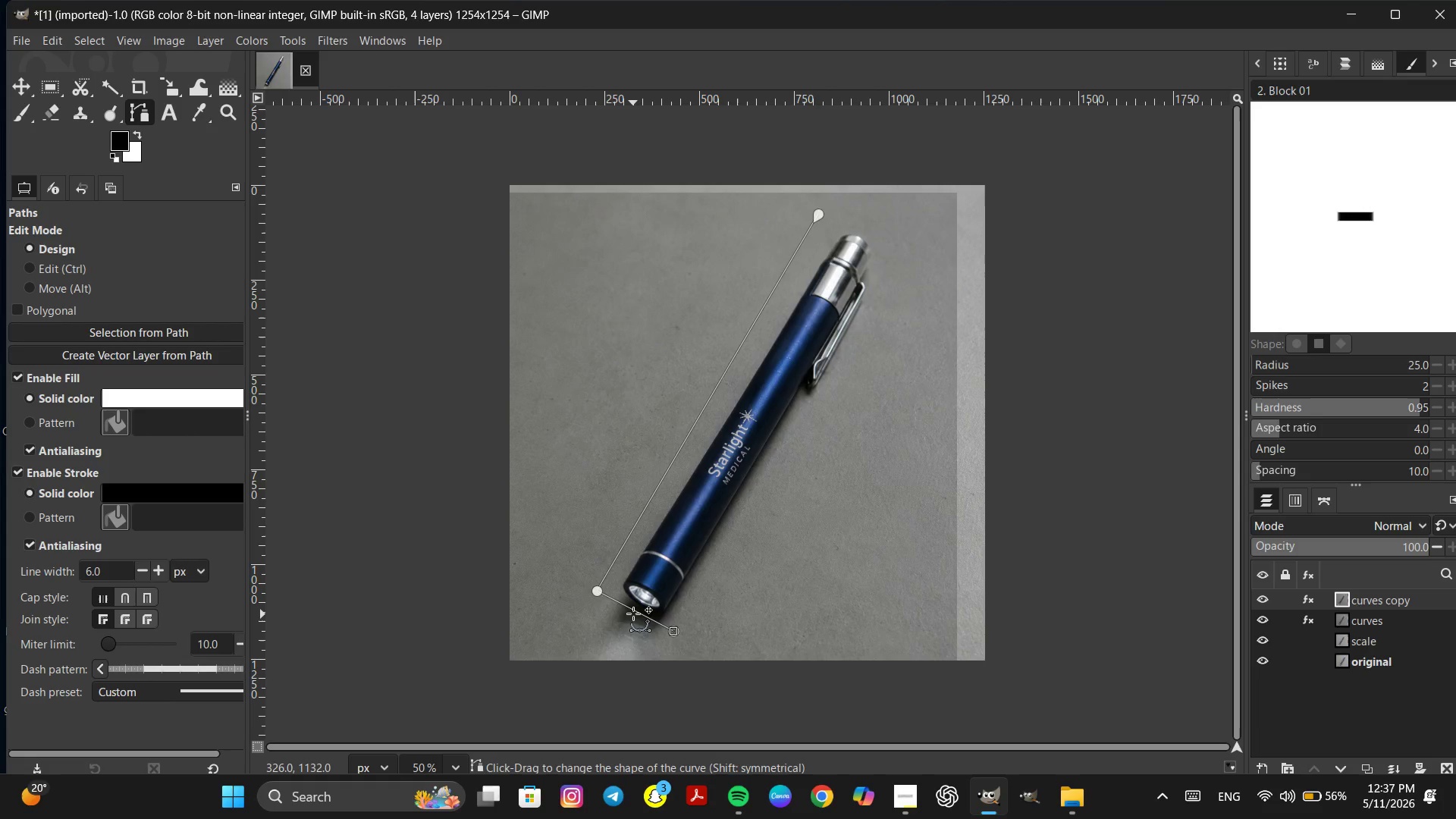 
left_click_drag(start_coordinate=[633, 613], to_coordinate=[620, 633])
 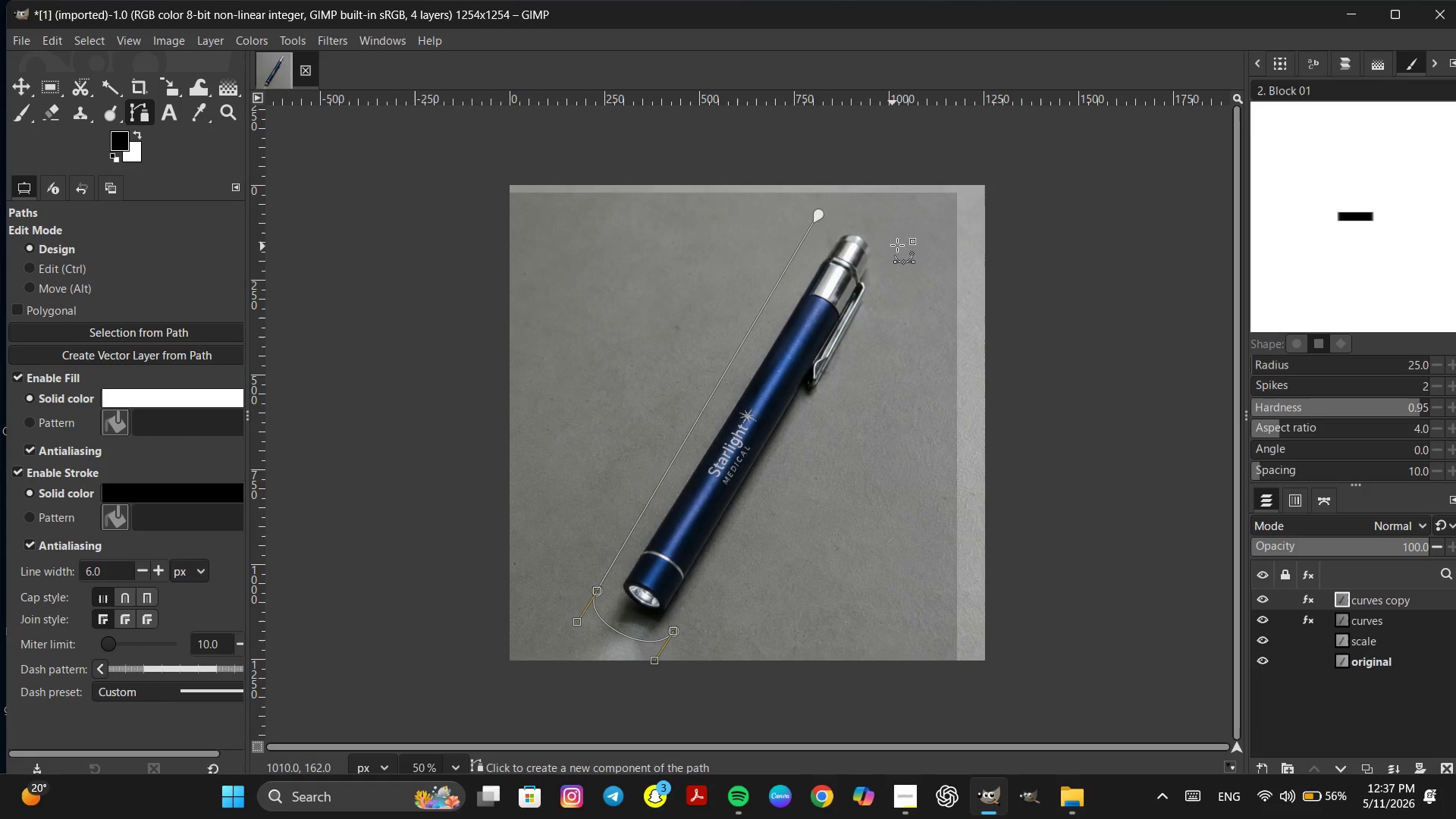 
left_click([907, 235])
 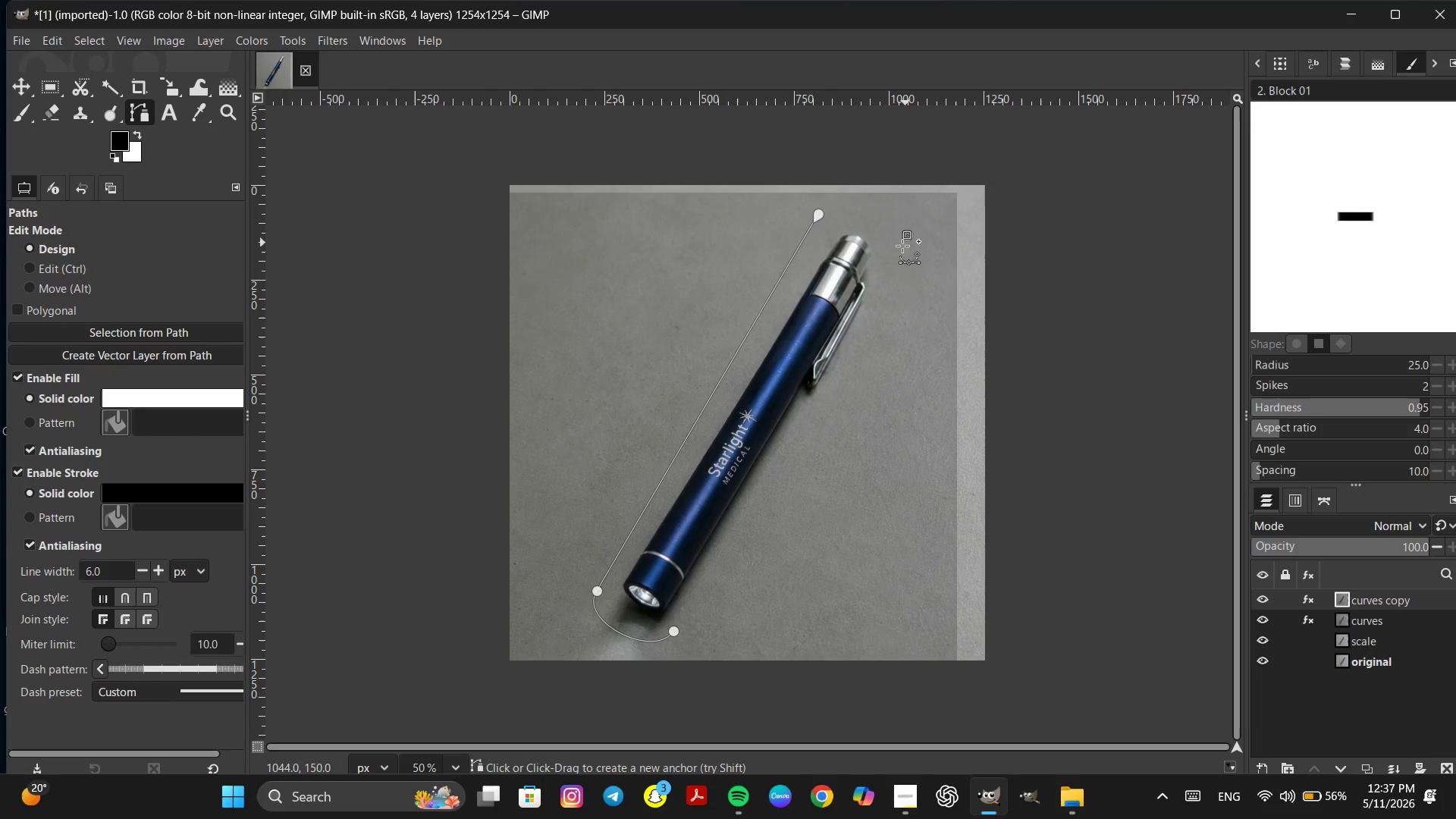 
left_click([898, 256])
 